 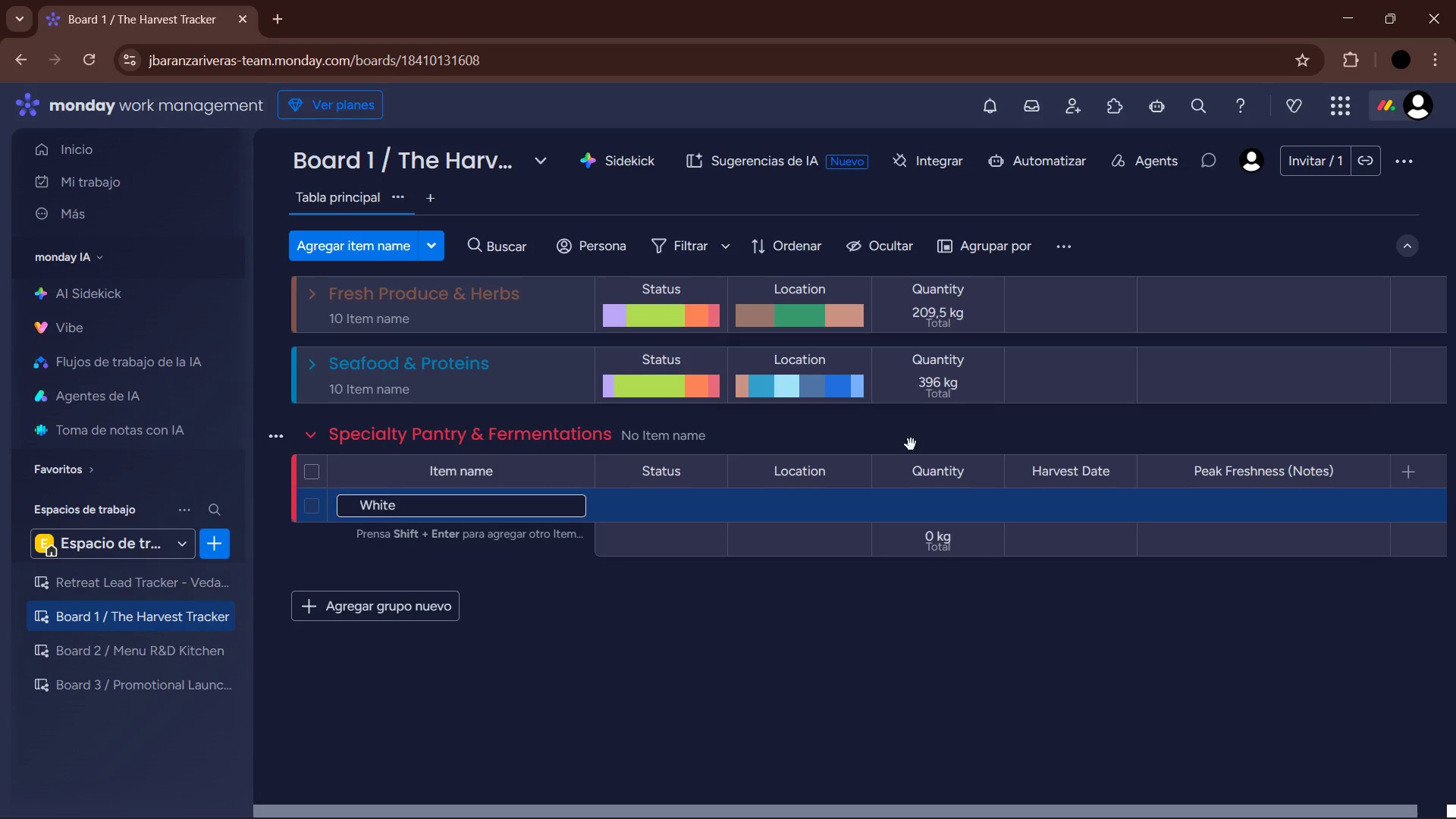 
type(Miso Paste )
 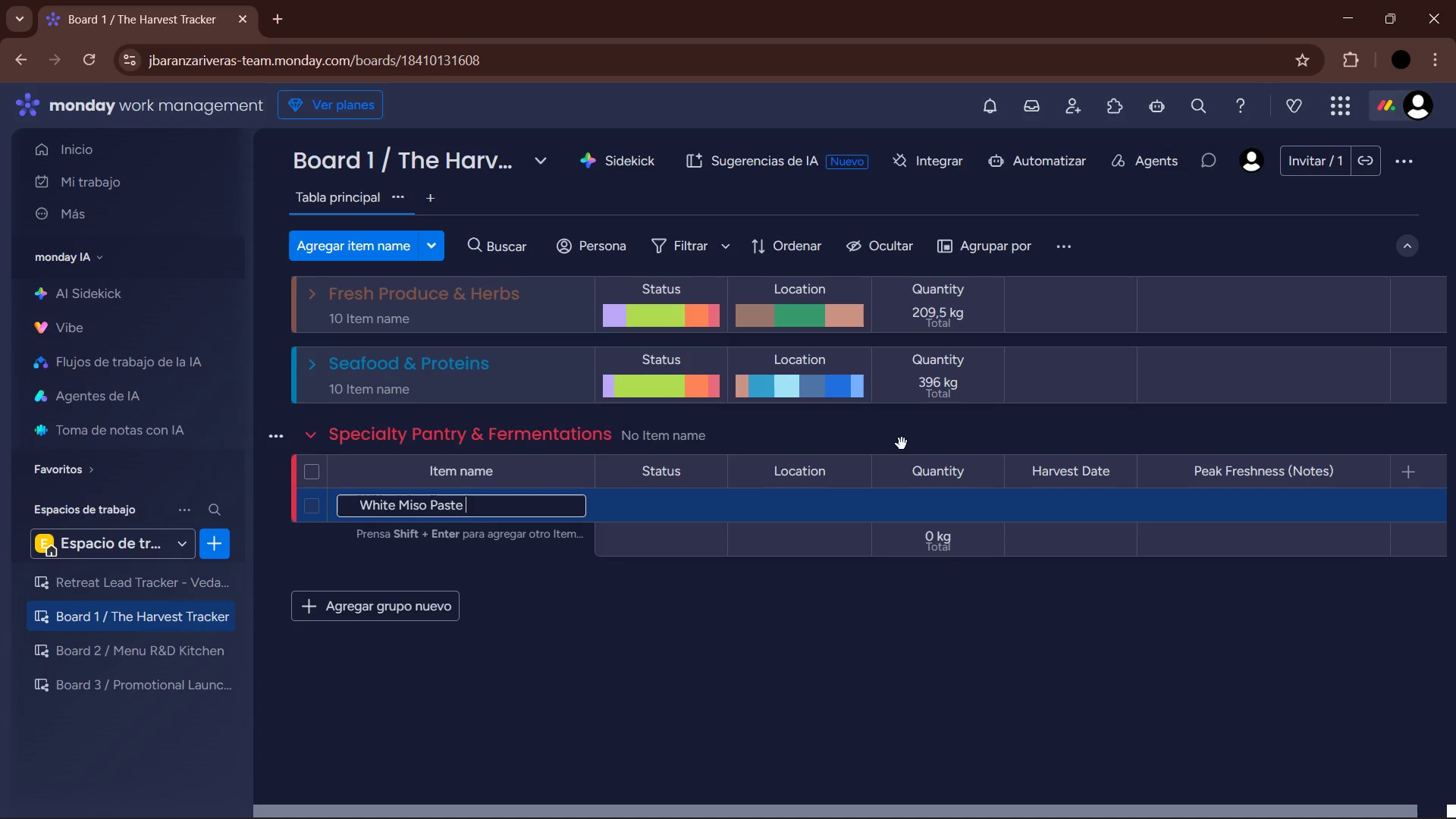 
key(Enter)
 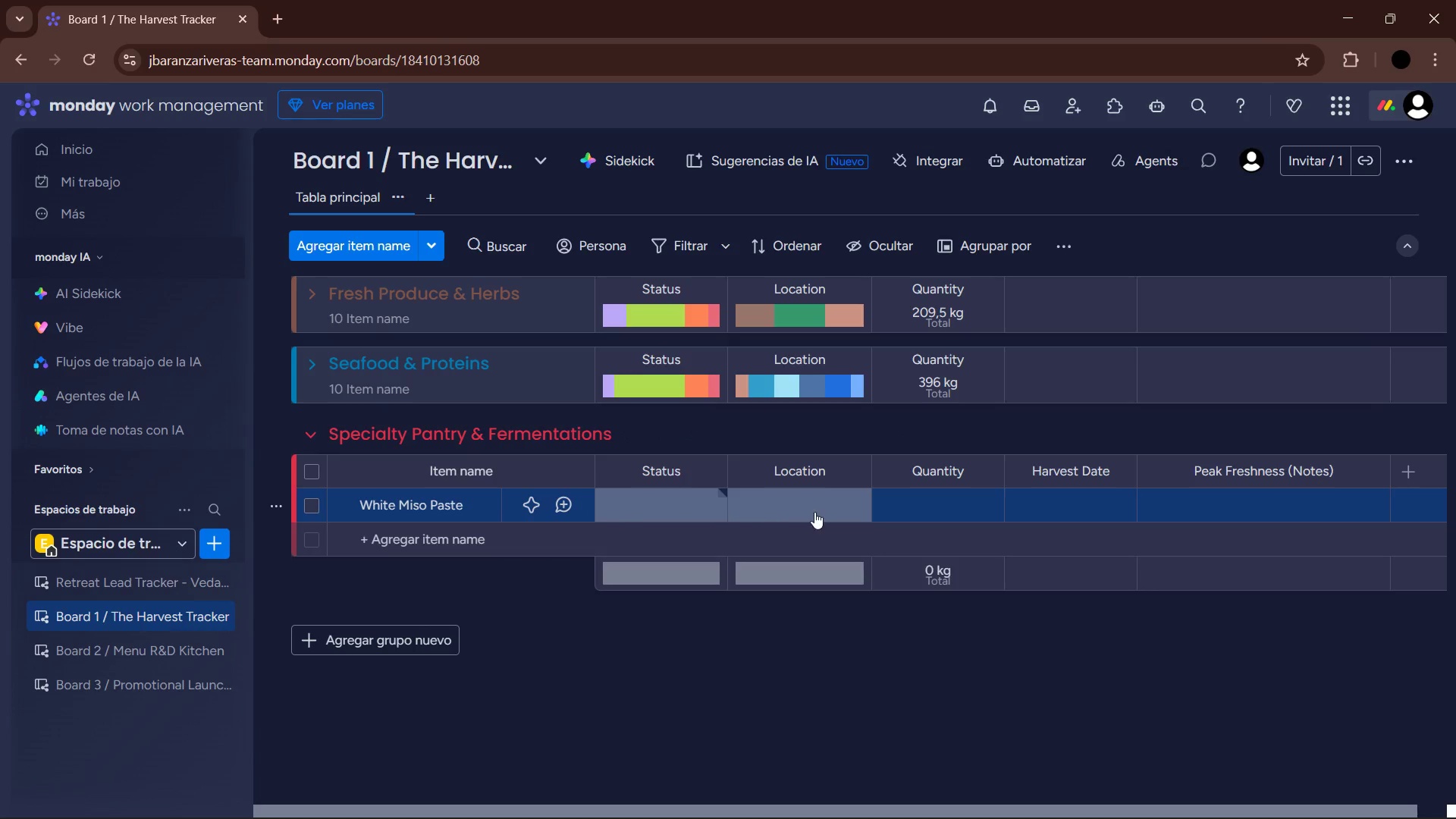 
left_click([801, 513])
 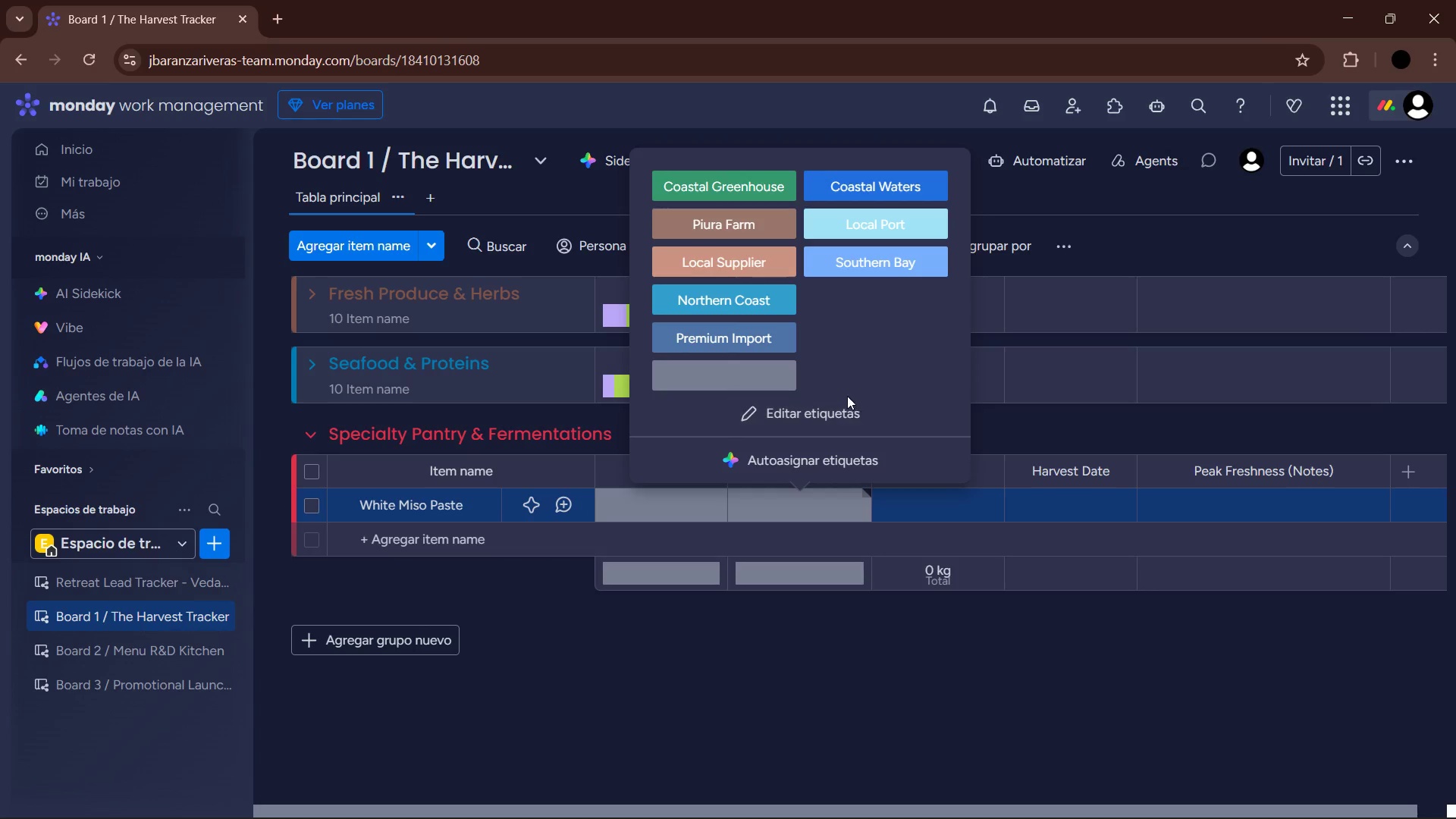 
left_click([842, 414])
 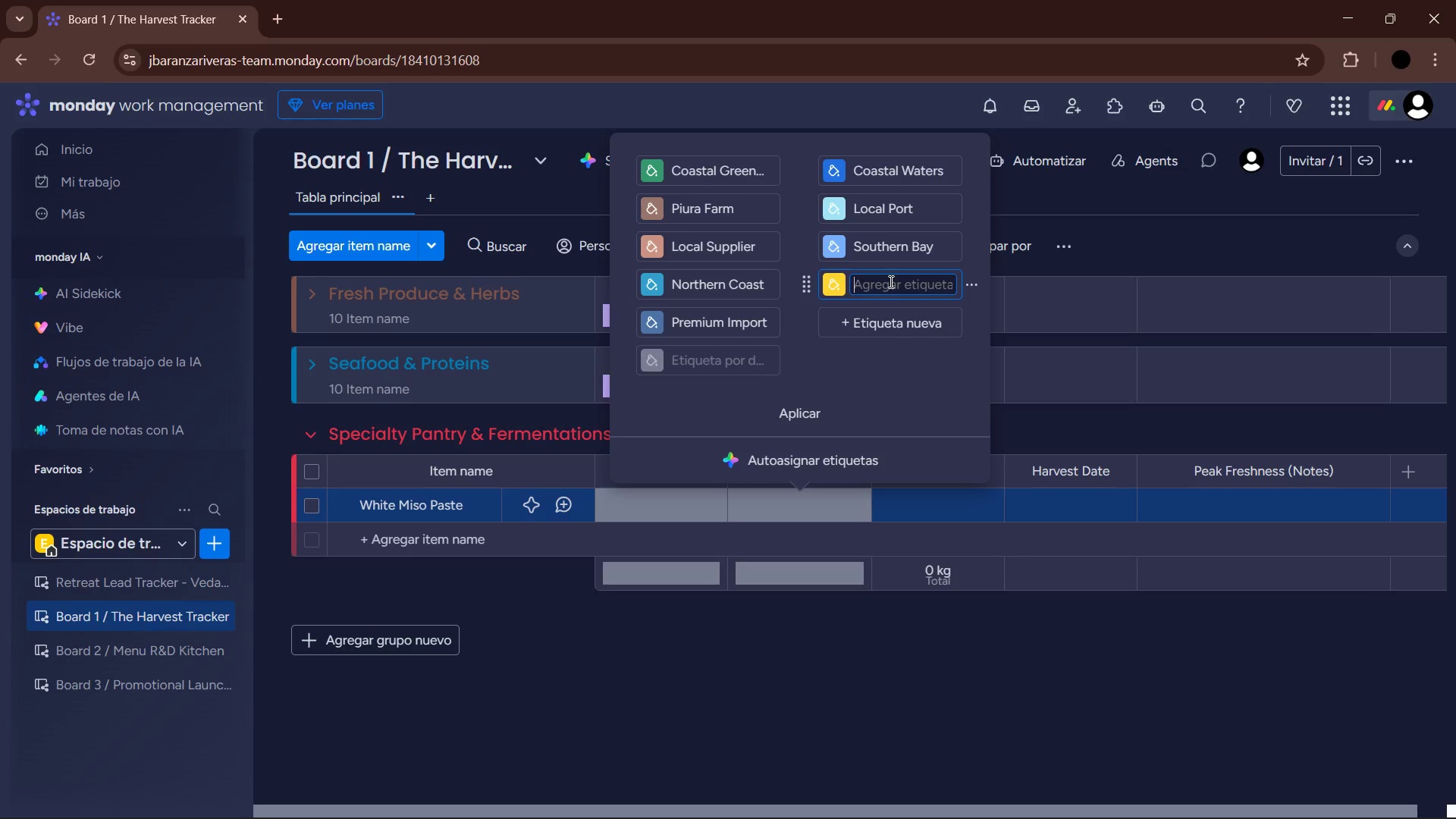 
wait(6.3)
 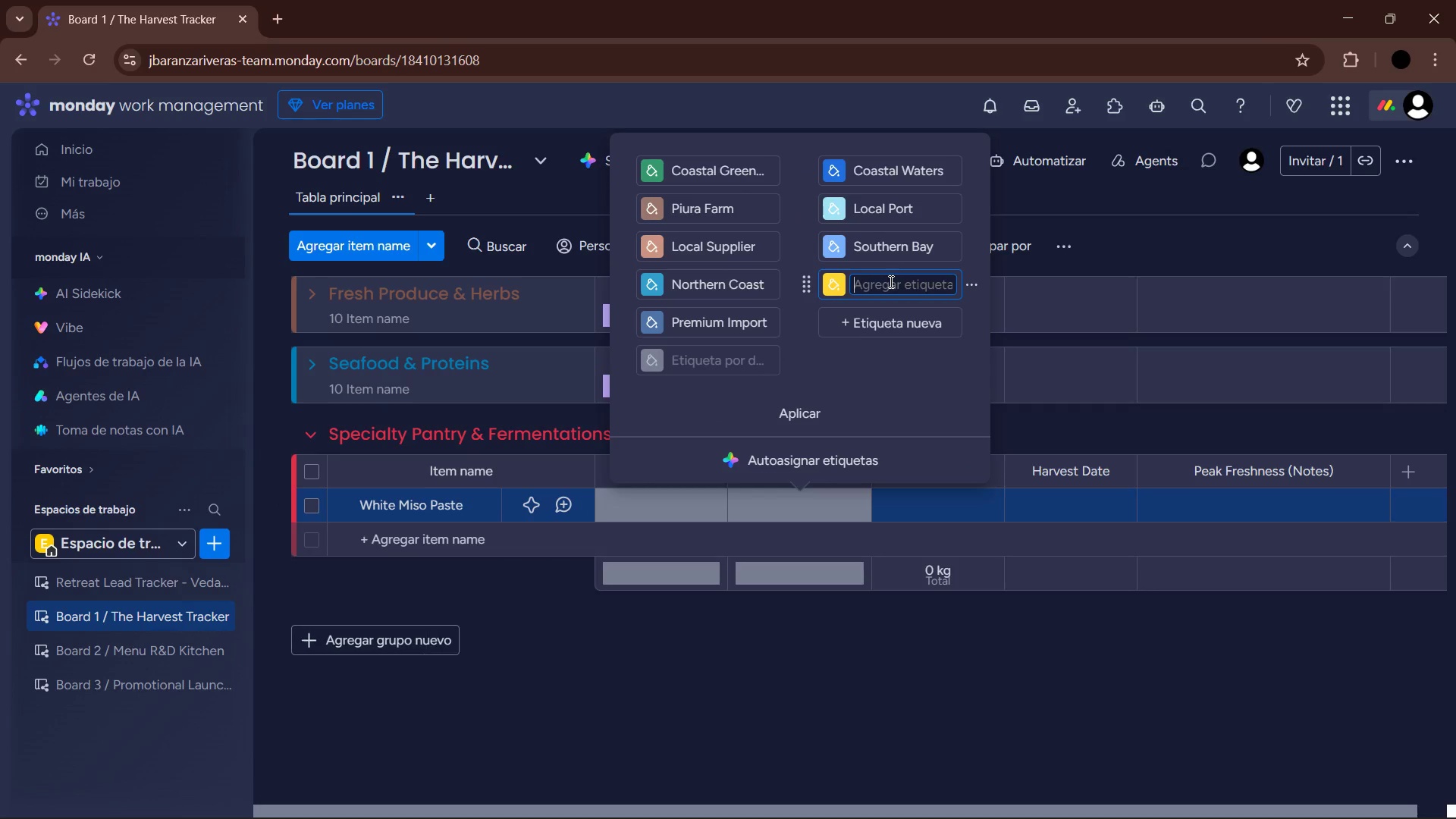 
type(Internal Lab)
 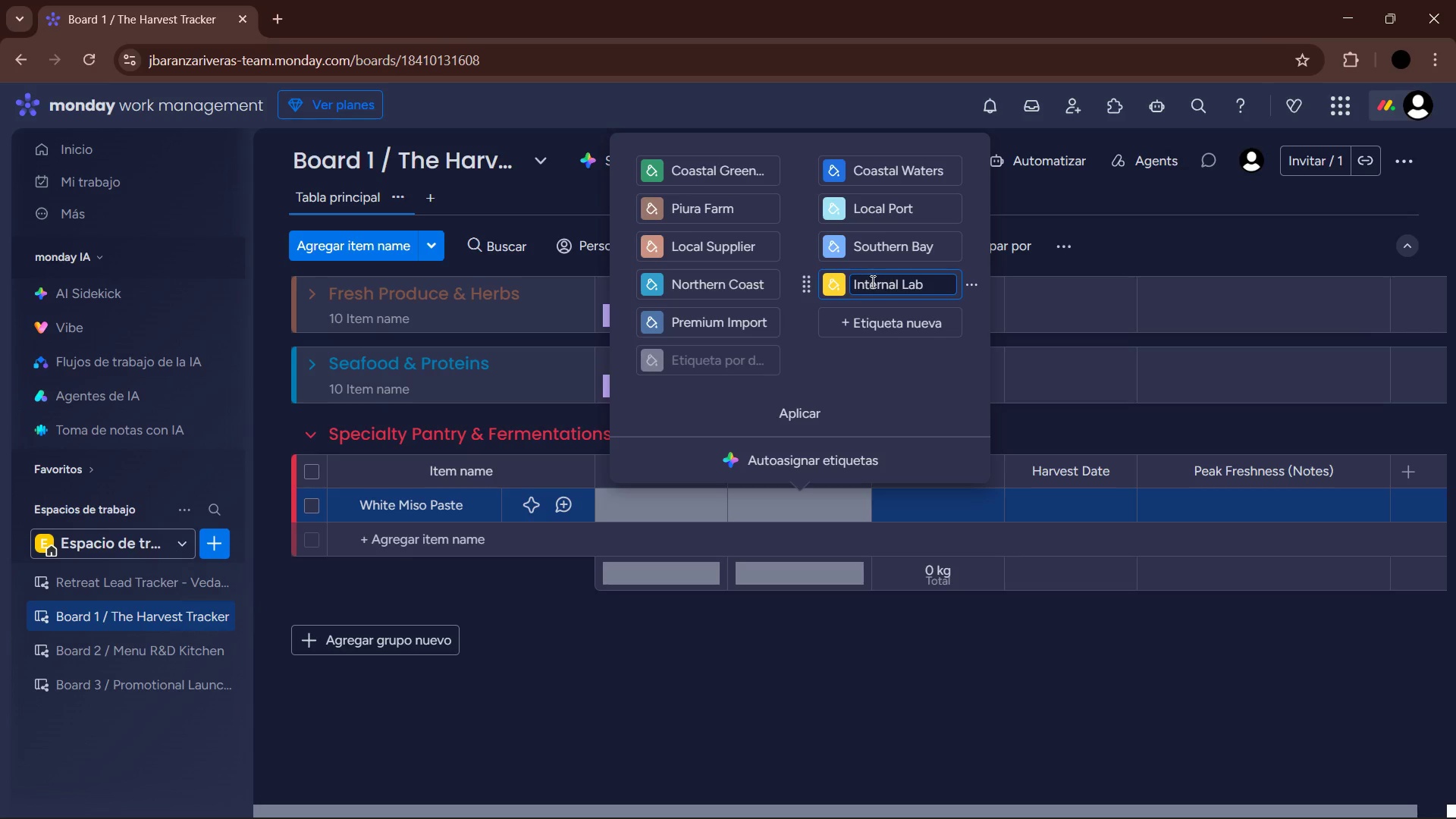 
left_click([841, 290])
 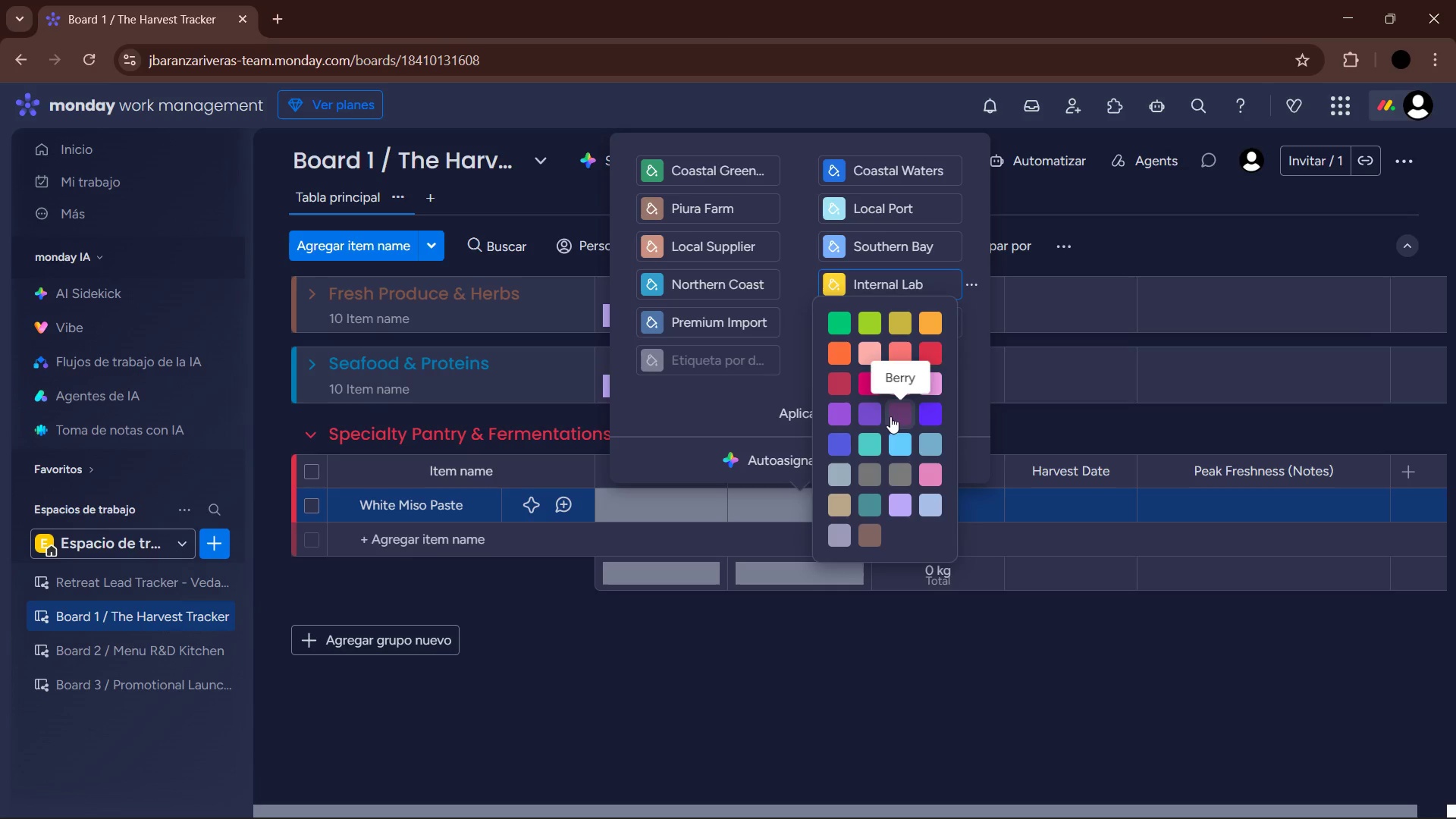 
left_click([902, 416])
 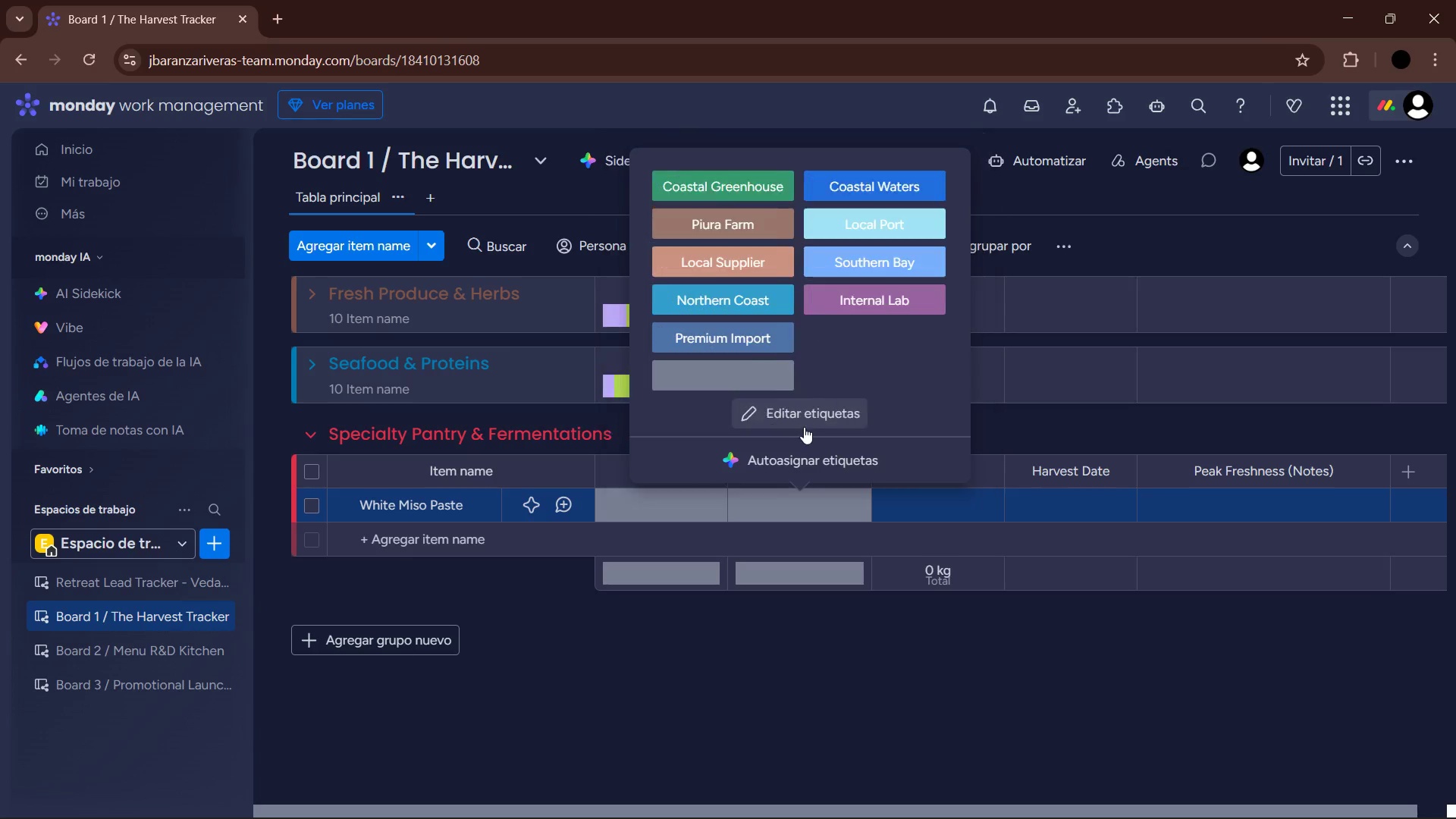 
left_click([835, 686])
 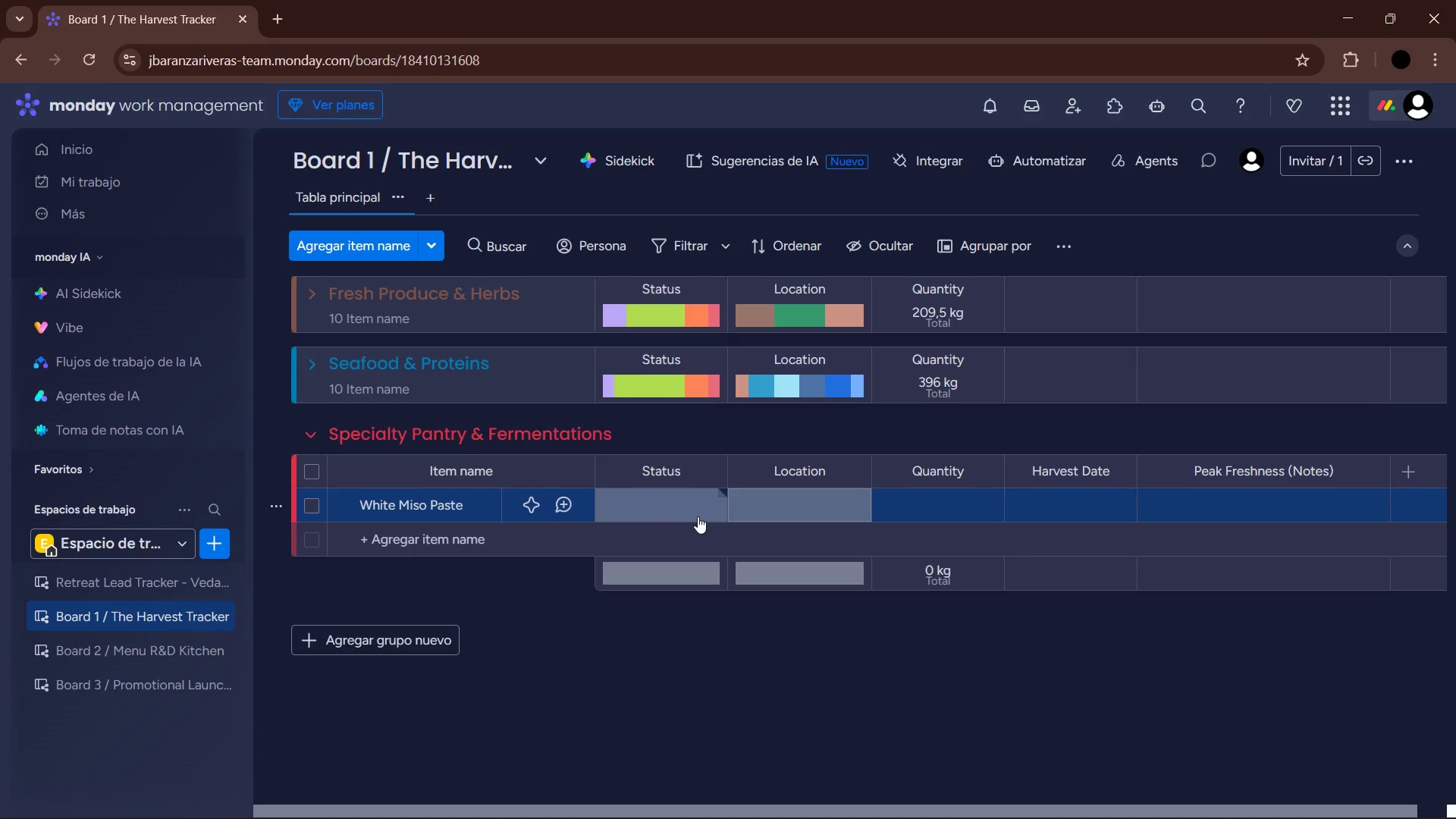 
left_click([698, 516])
 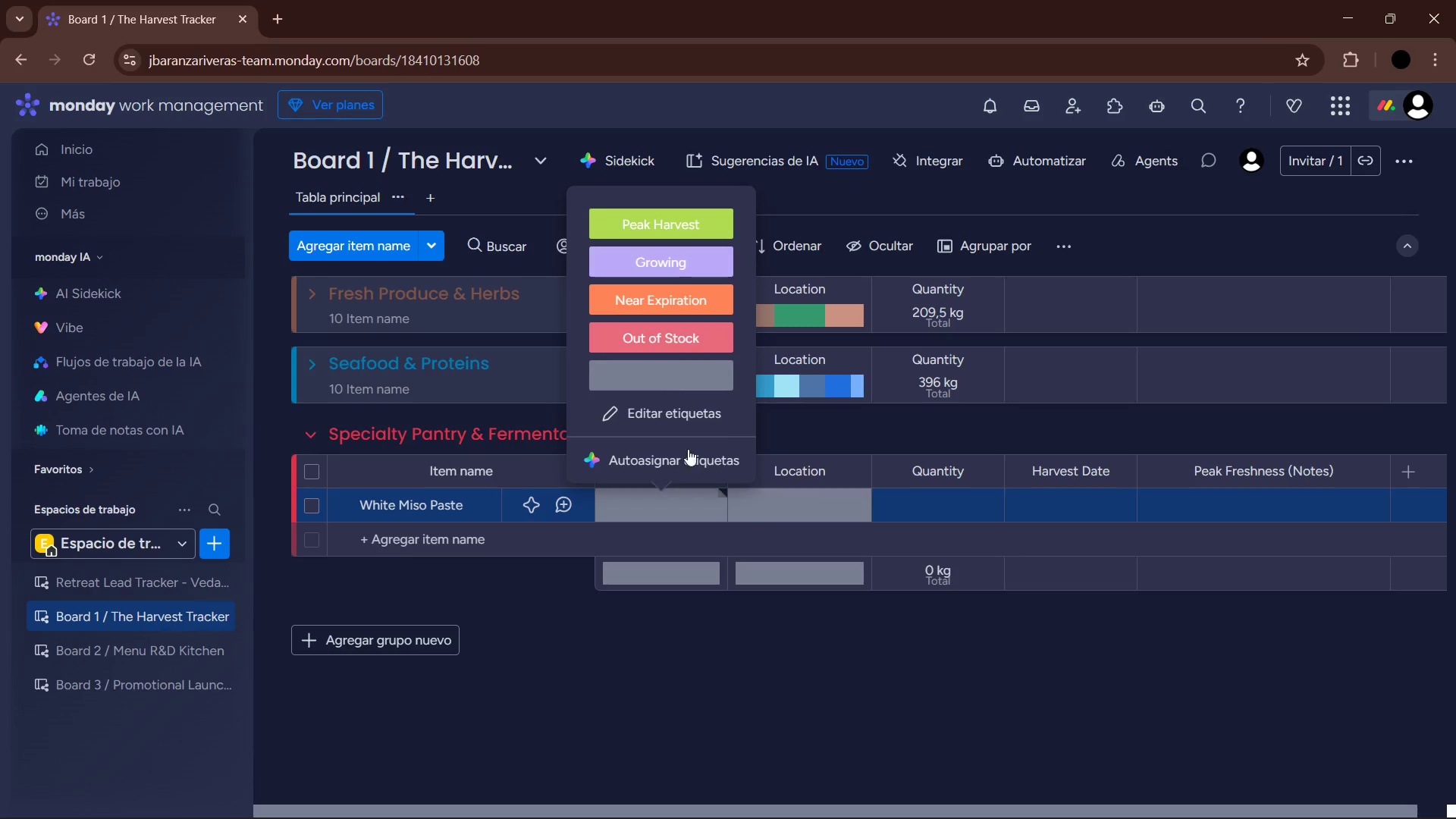 
wait(5.33)
 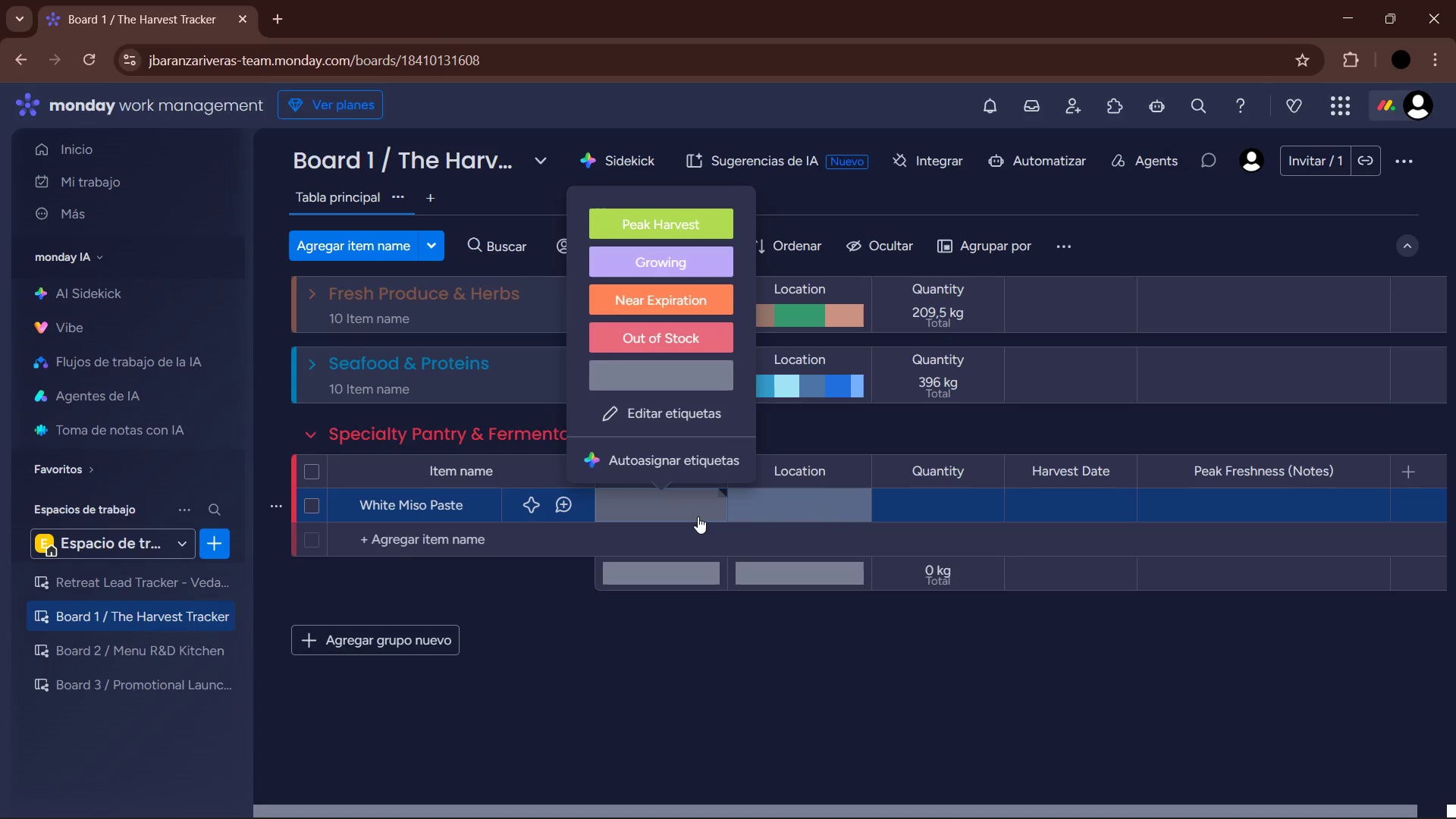 
left_click([673, 222])
 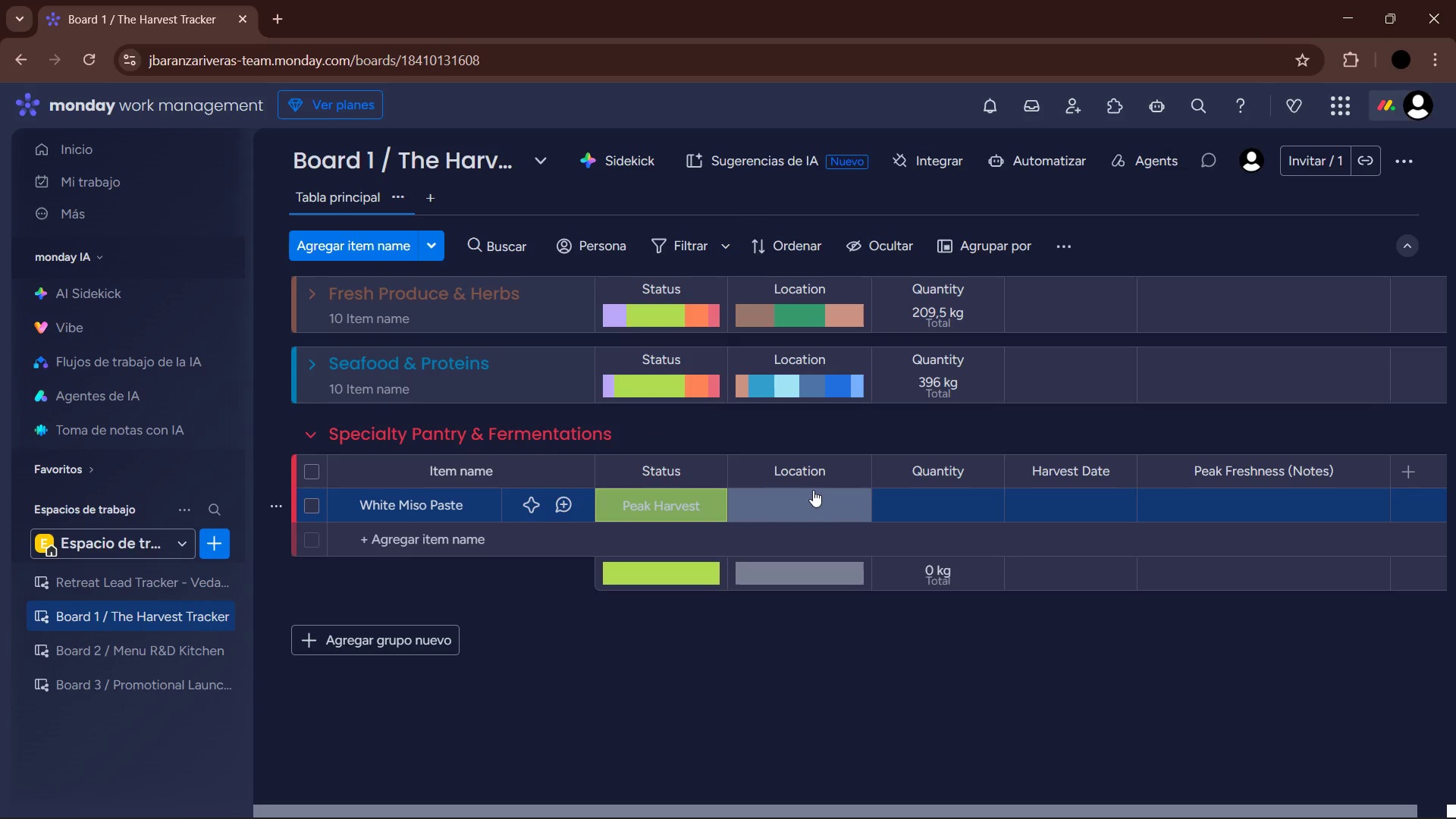 
left_click_drag(start_coordinate=[812, 490], to_coordinate=[812, 495])
 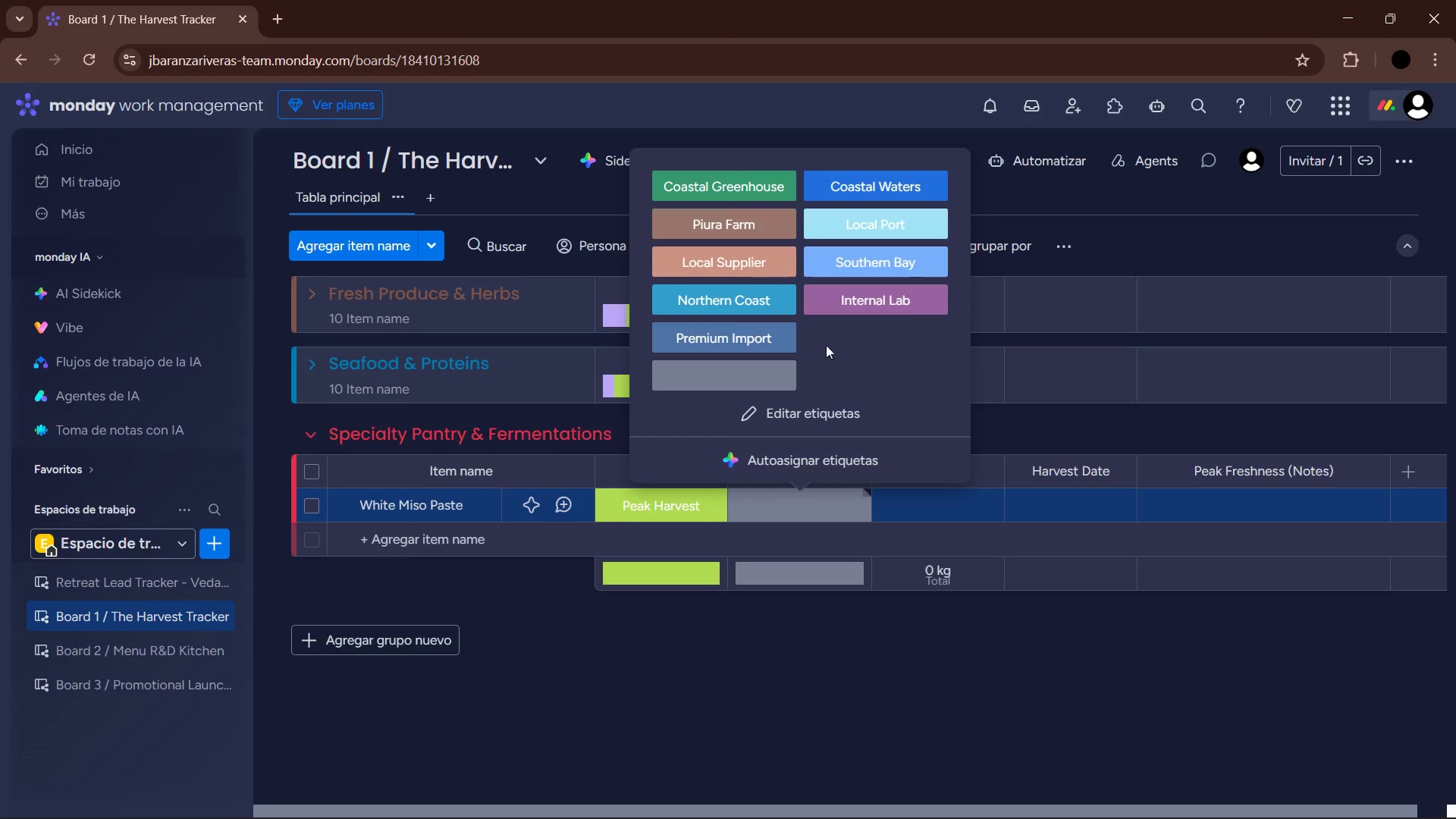 
left_click([863, 307])
 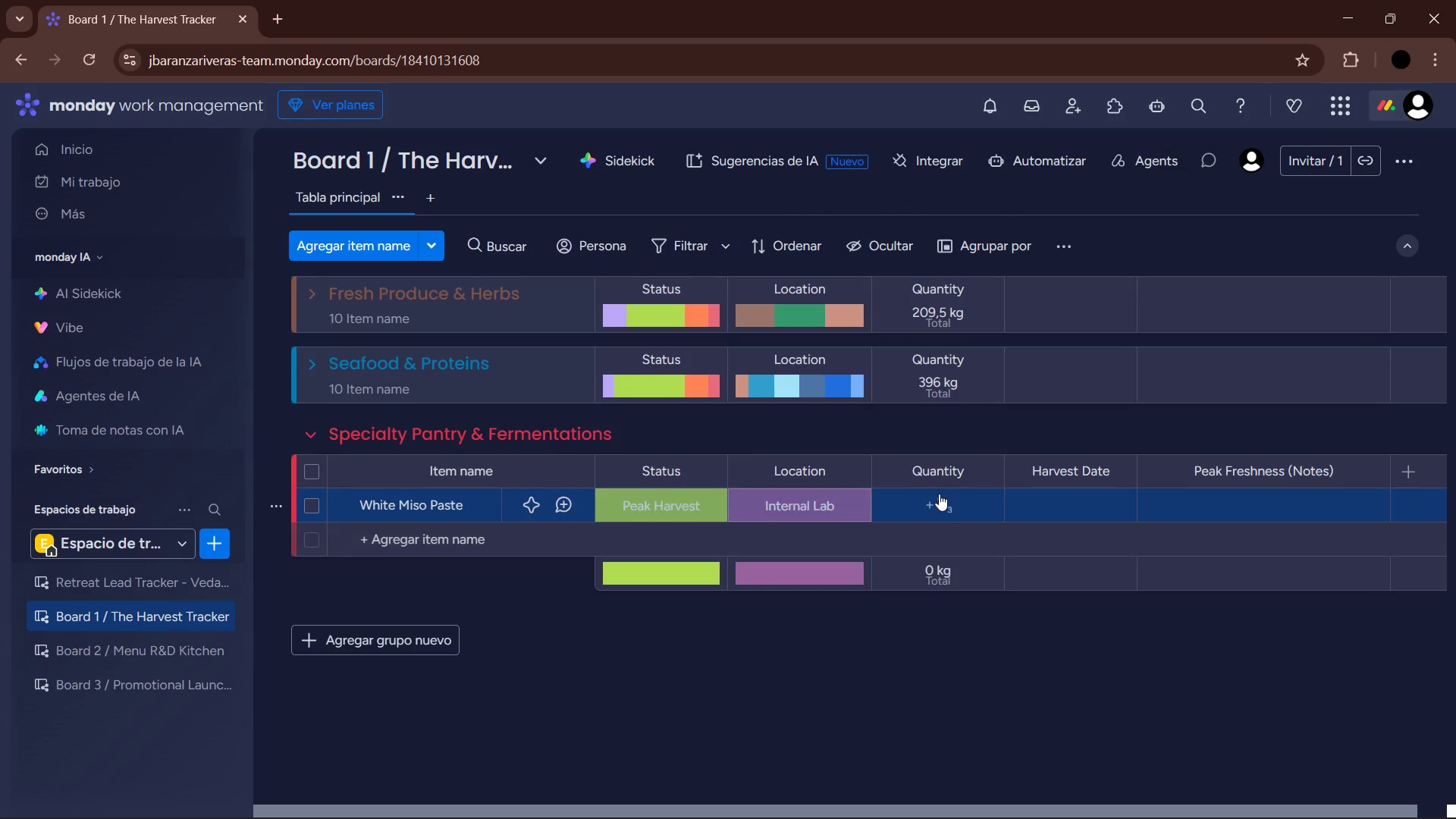 
left_click([939, 509])
 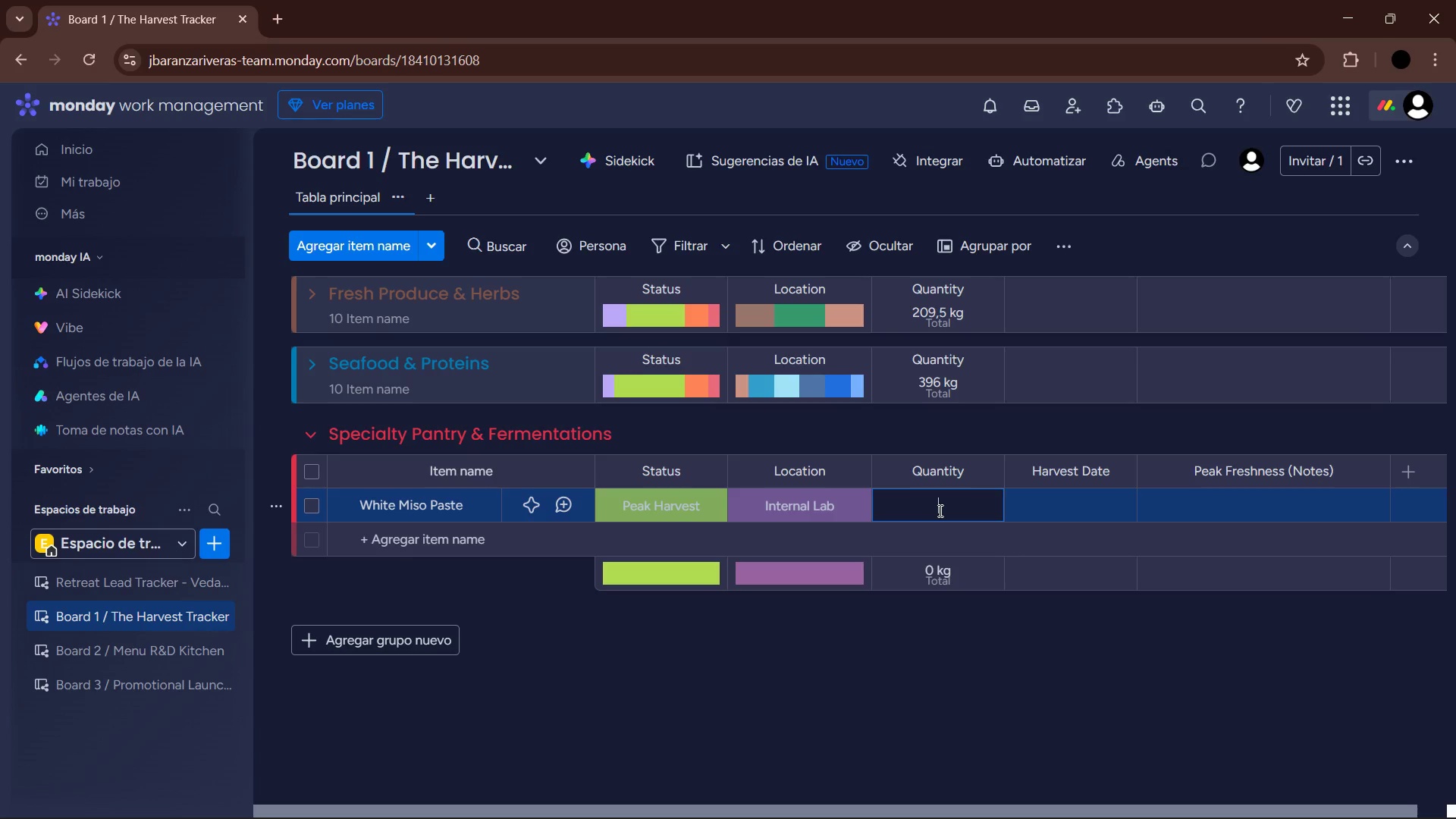 
key(Numpad2)
 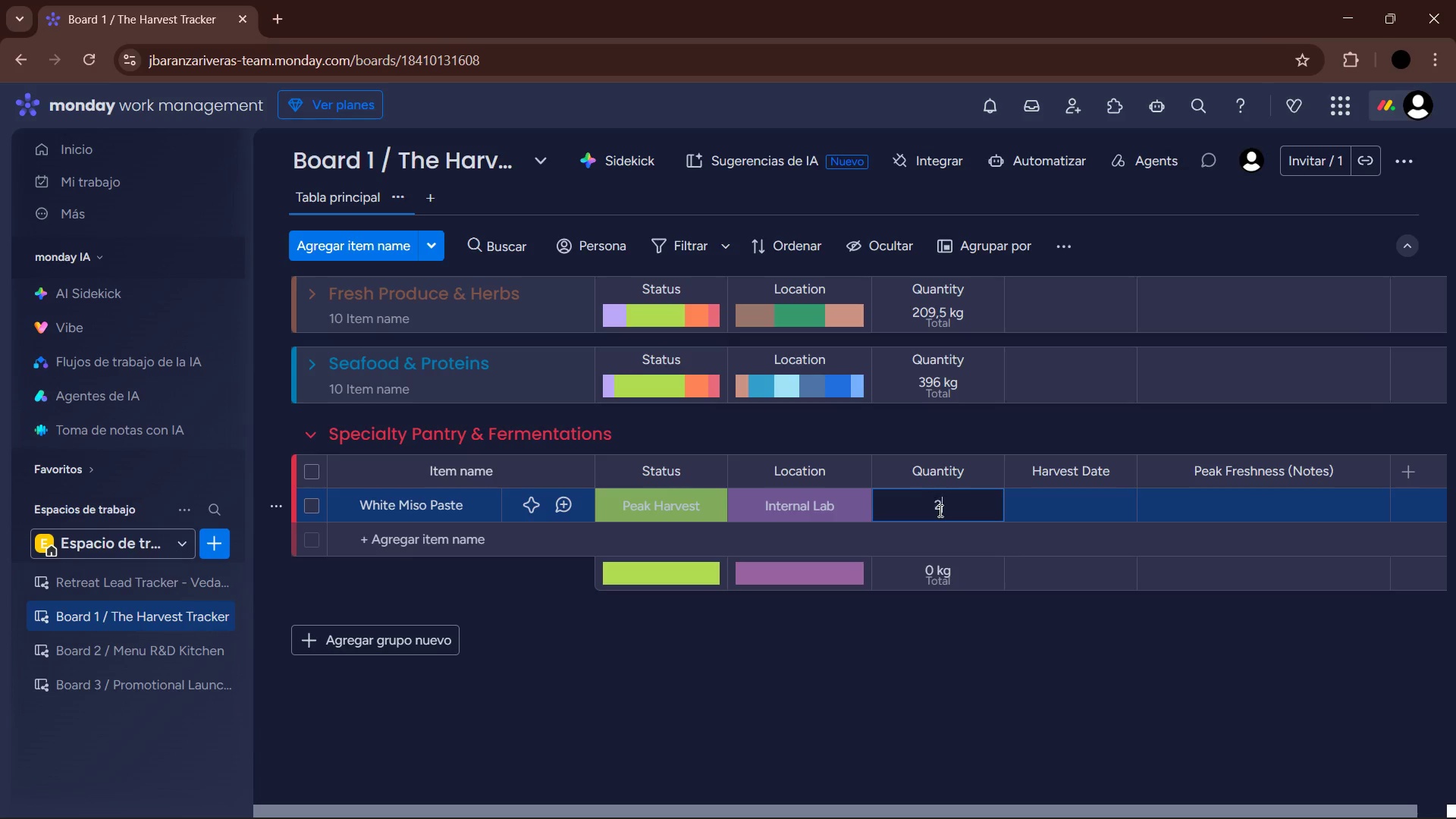 
key(Numpad0)
 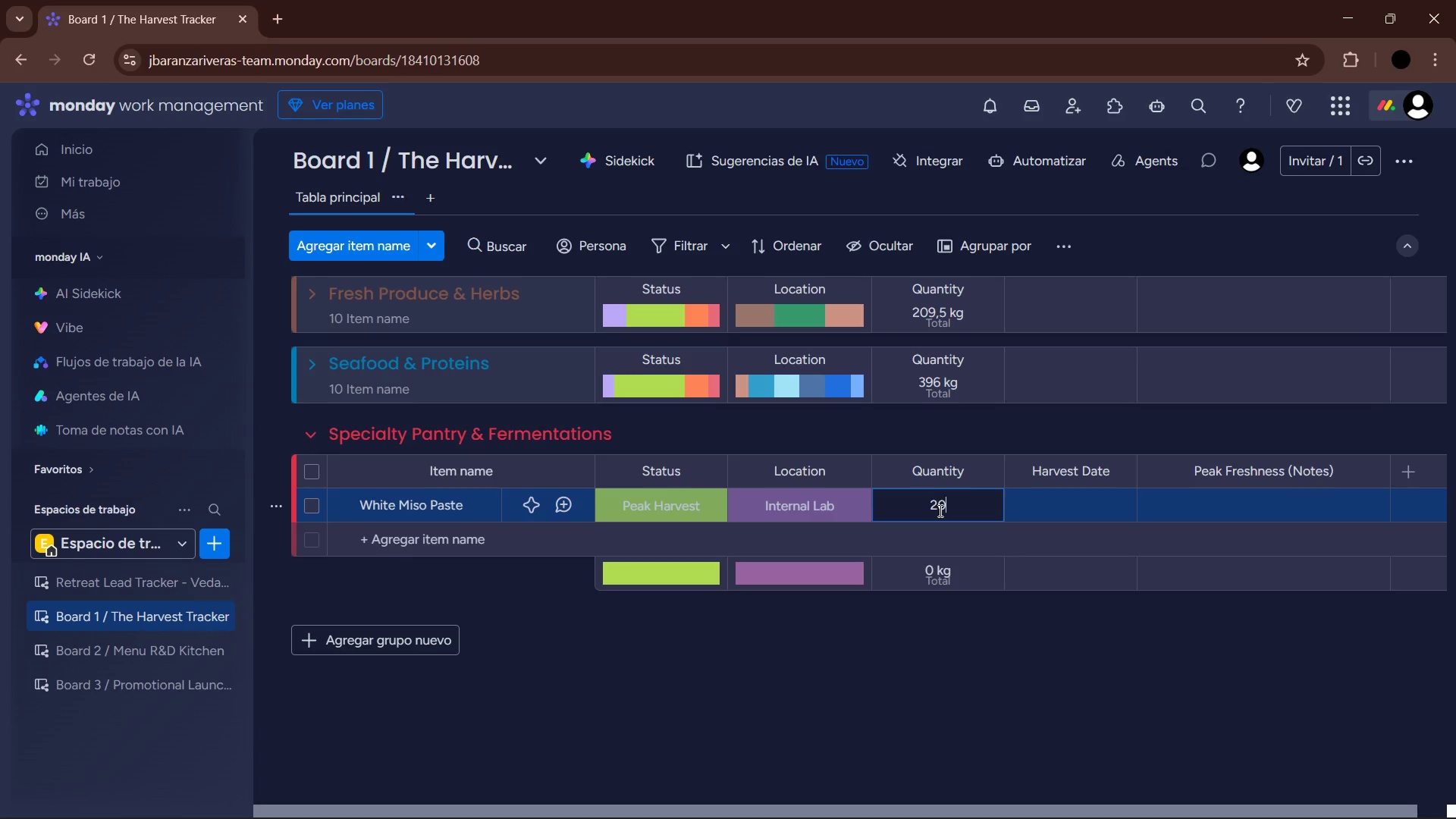 
key(Enter)
 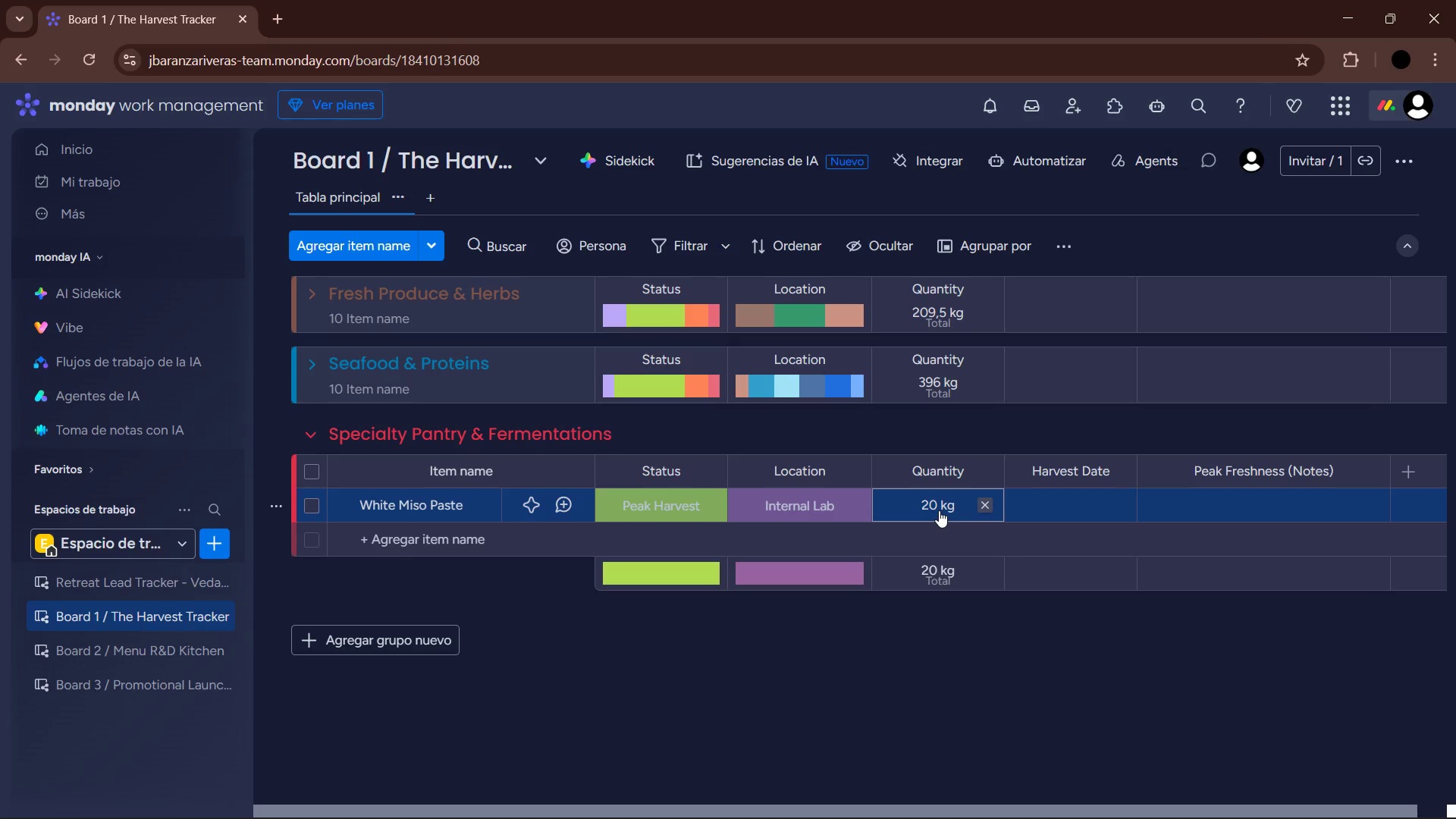 
mouse_move([952, 488])
 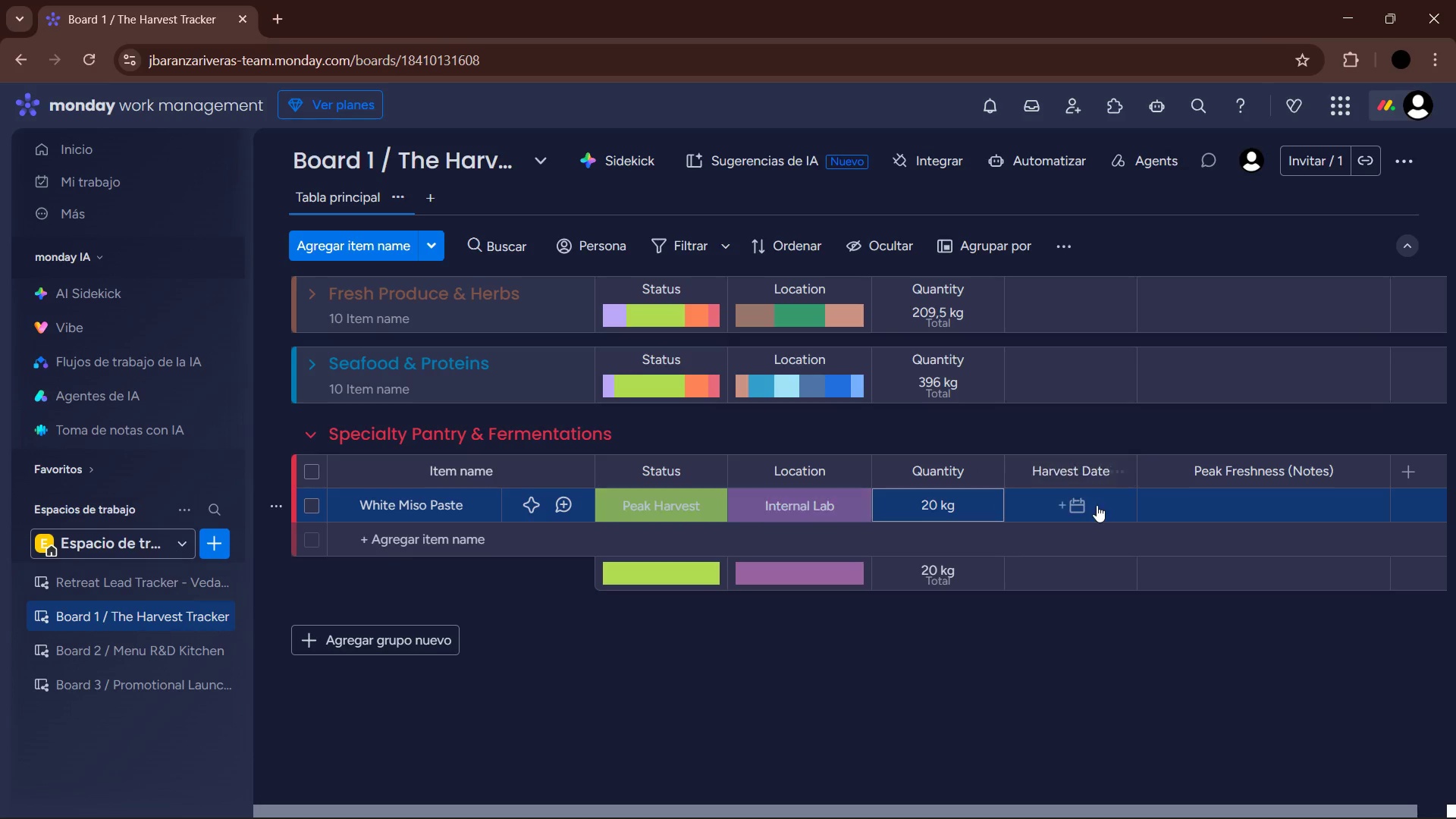 
left_click([1097, 505])
 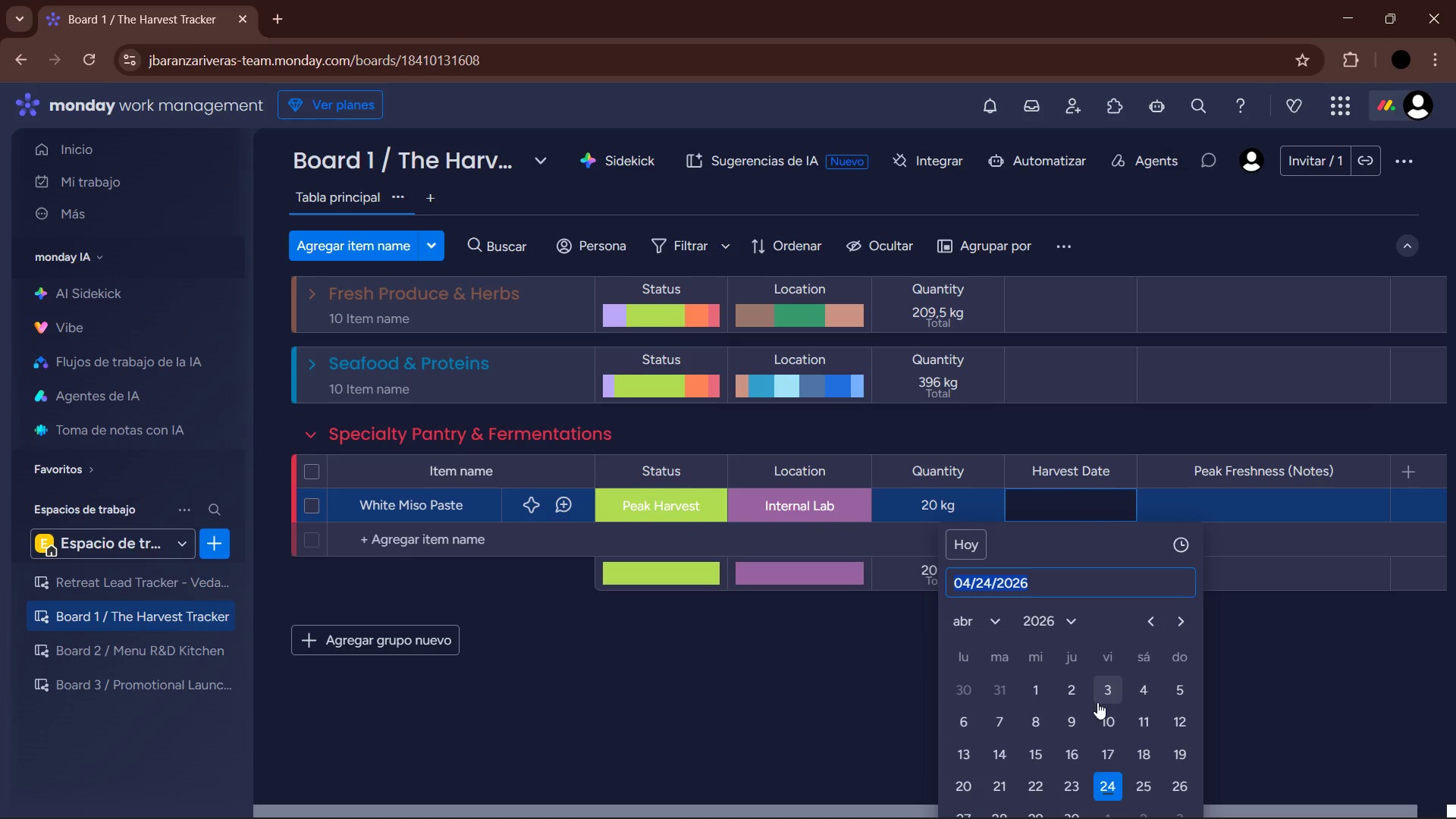 
left_click([1107, 723])
 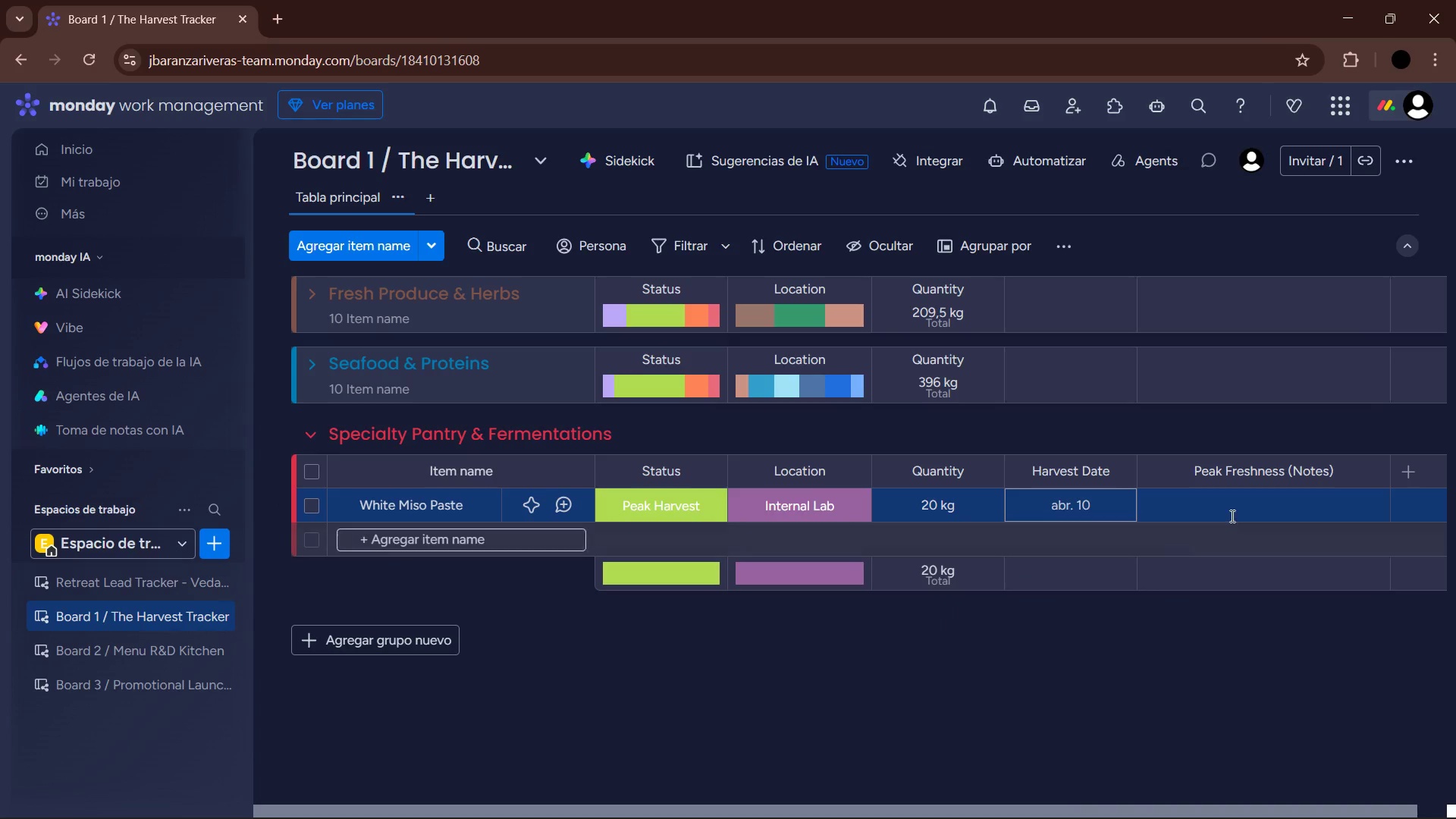 
left_click([1232, 514])
 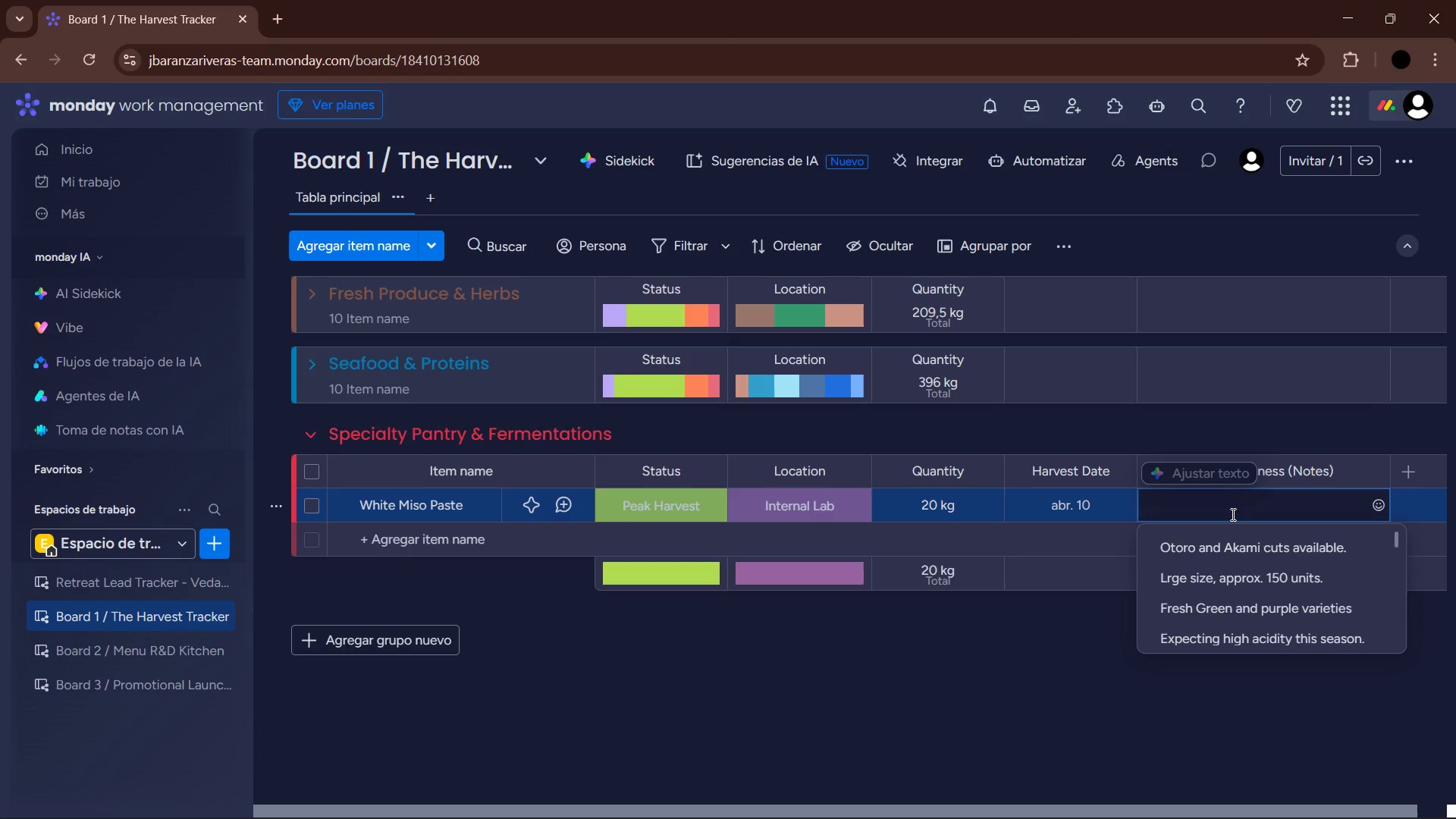 
type(Fermentation complete< ready for soups.)
 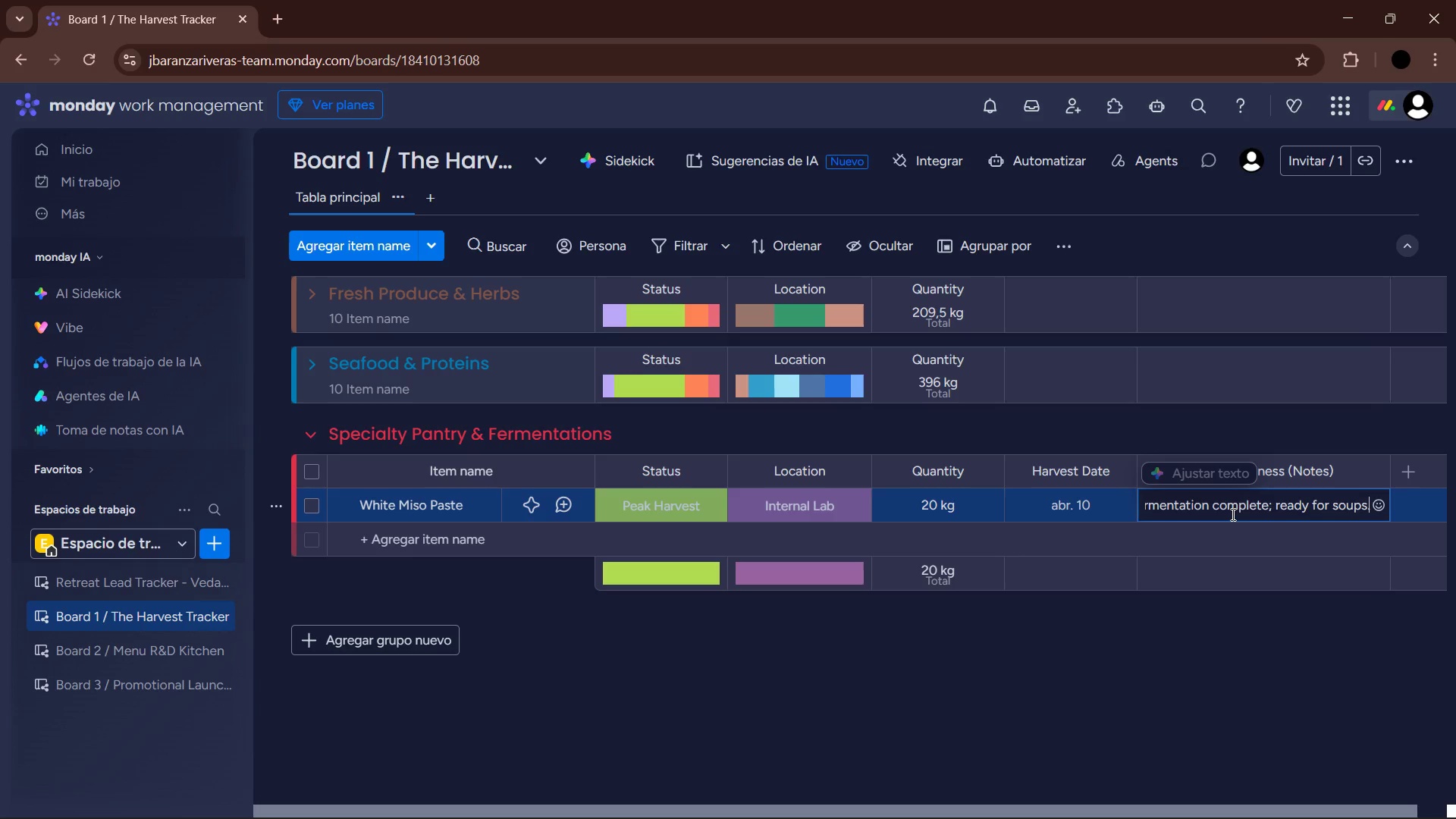 
key(Enter)
 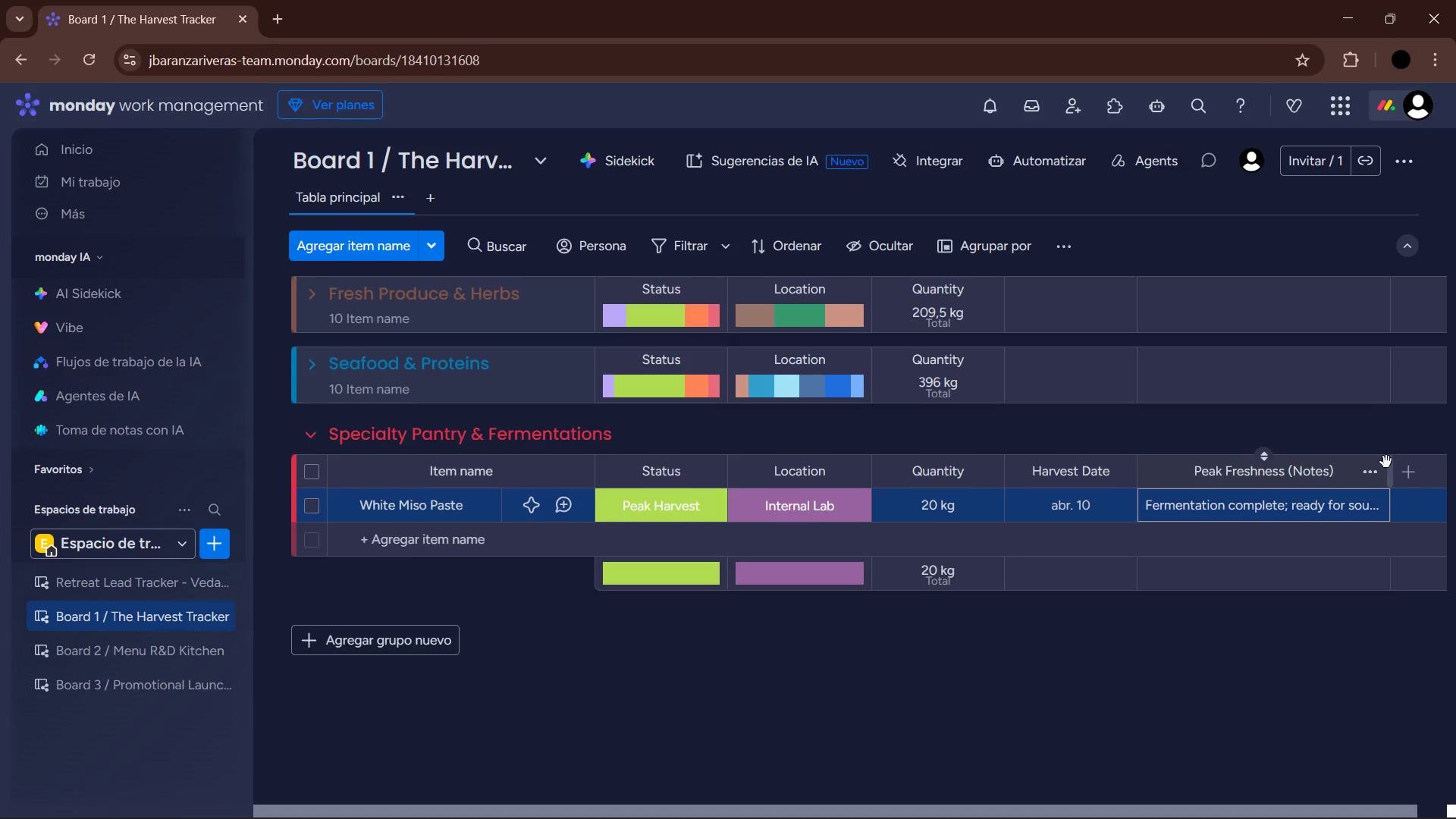 
left_click_drag(start_coordinate=[1389, 463], to_coordinate=[1399, 465])
 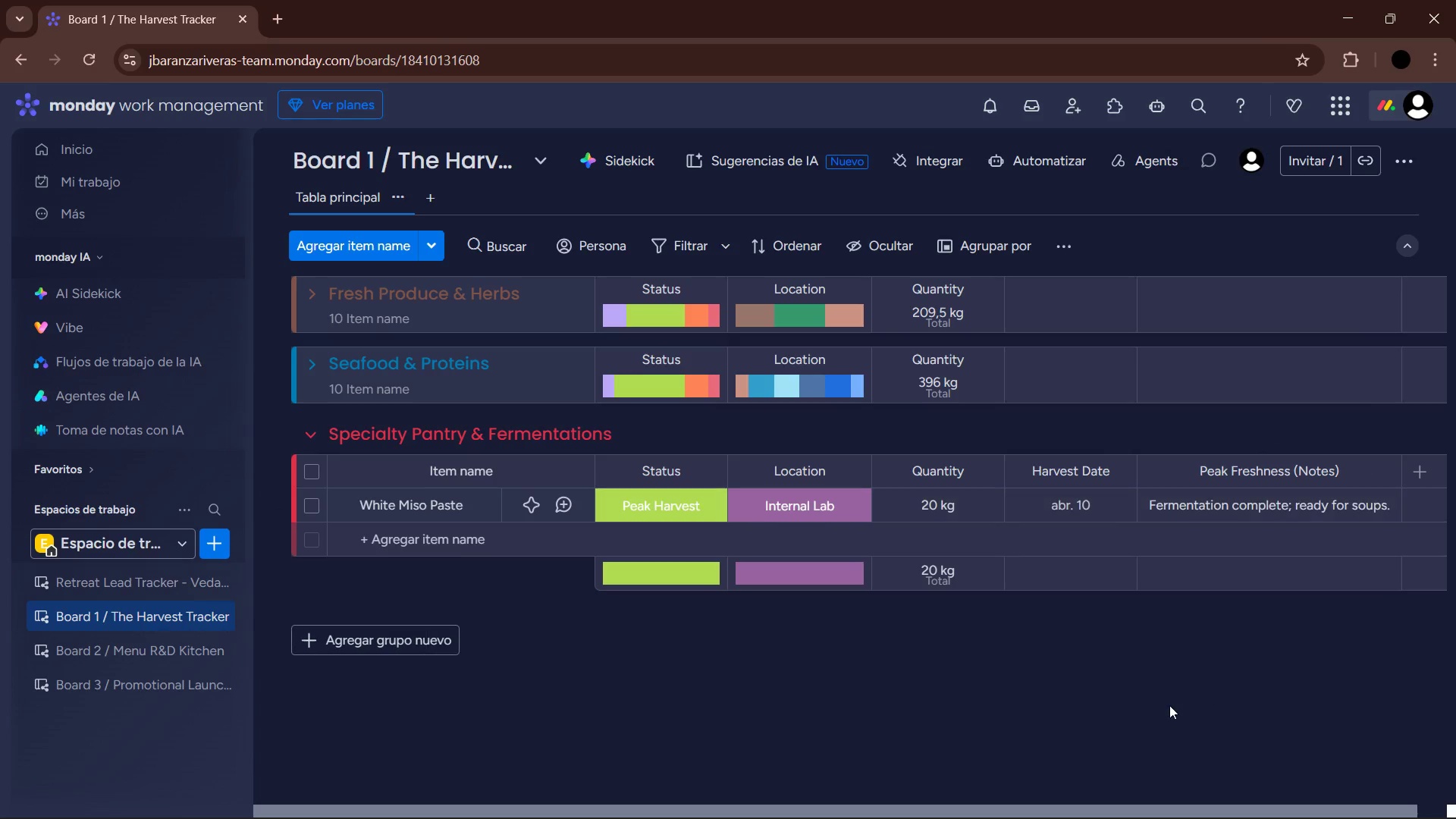 
left_click([1166, 706])
 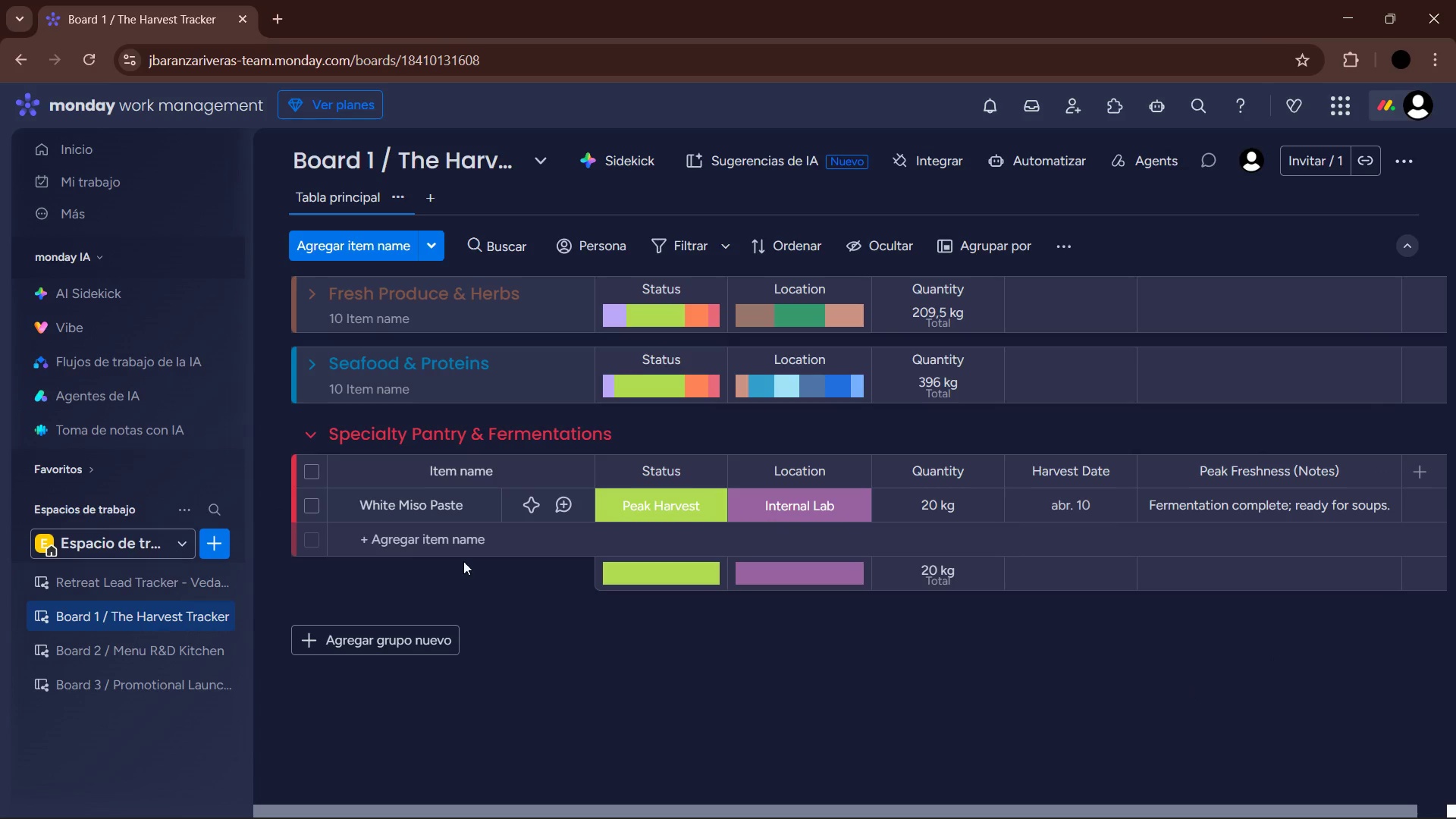 
left_click([459, 538])
 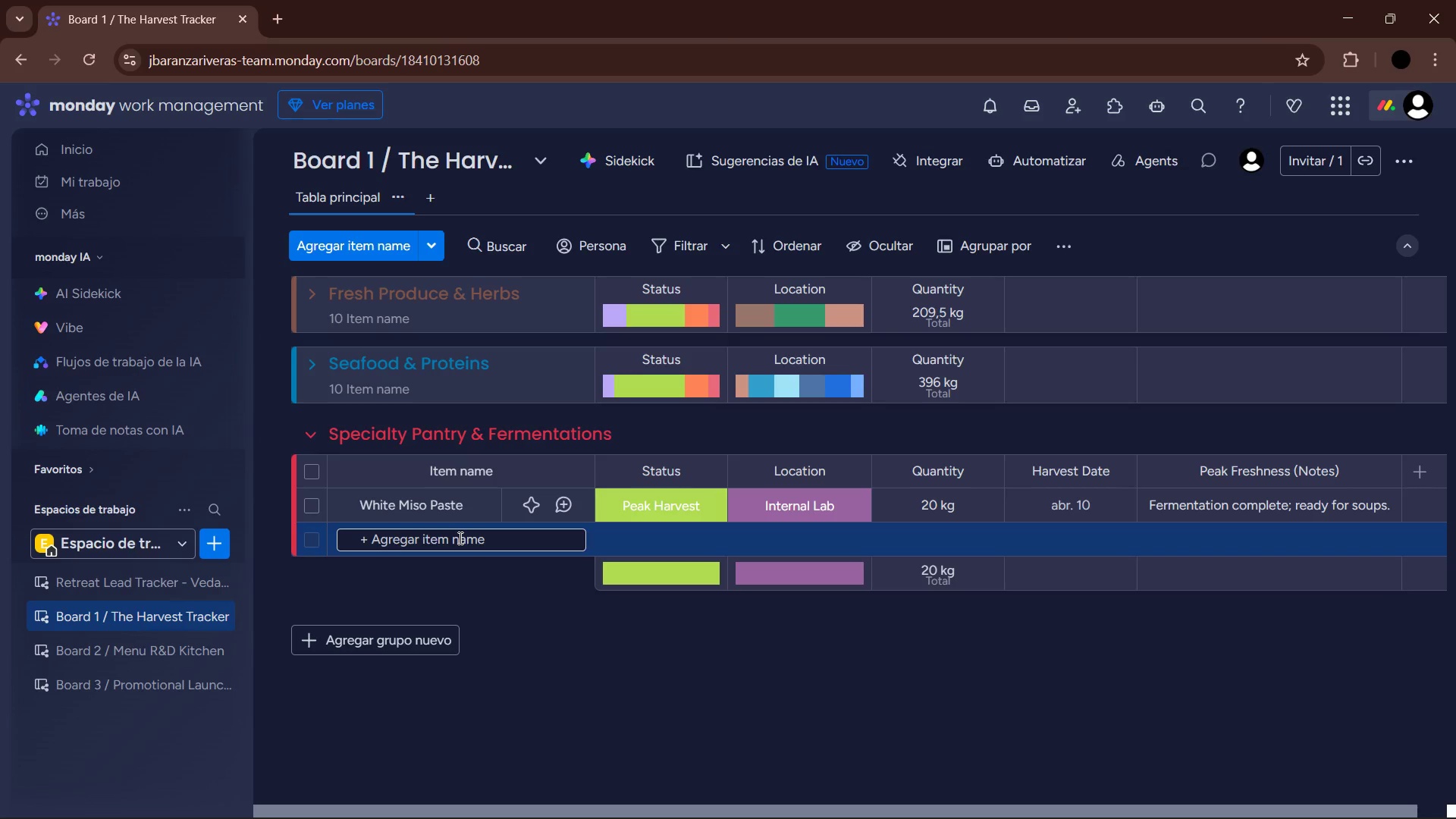 
type(Black Gralic)
 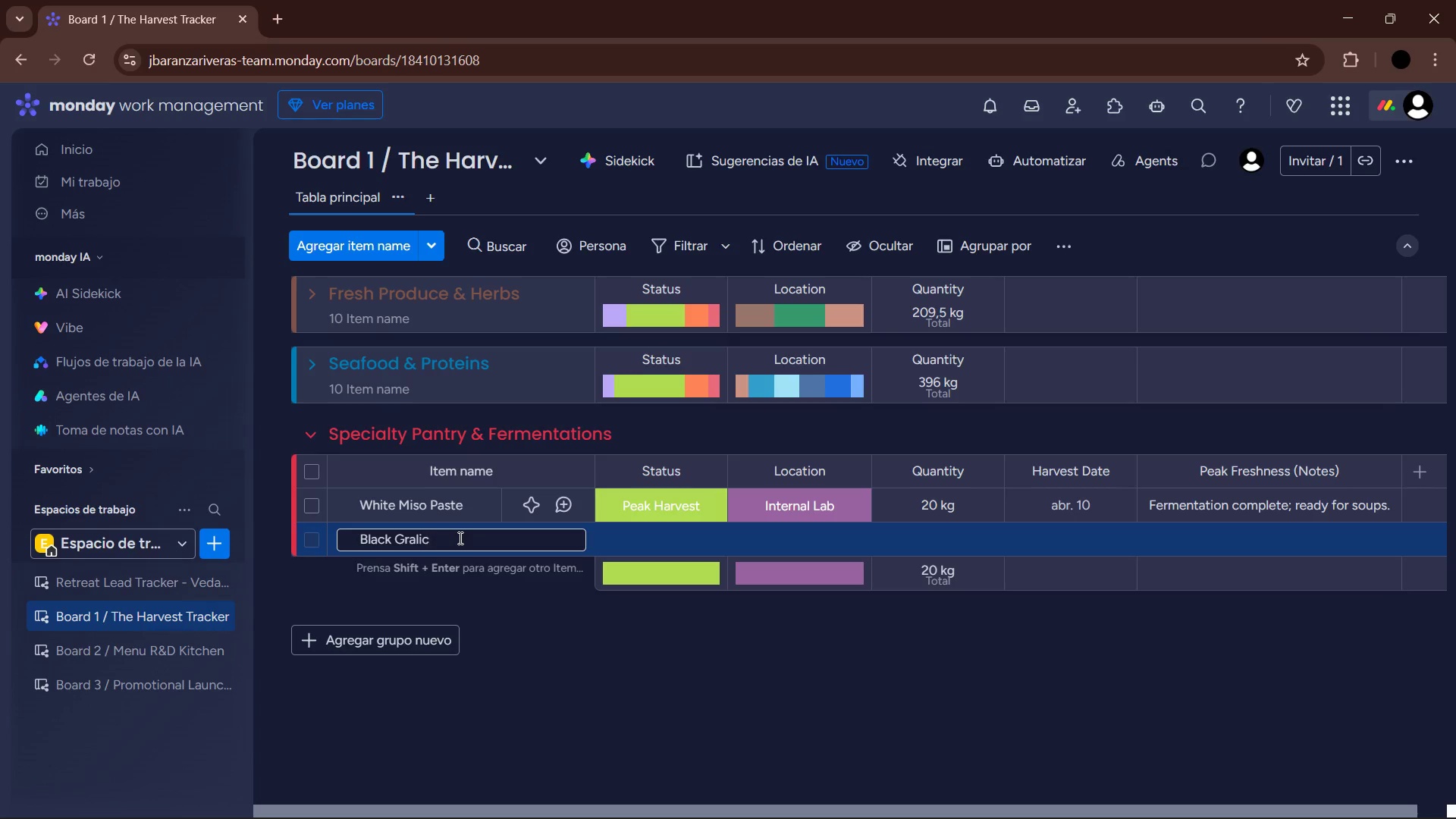 
key(Enter)
 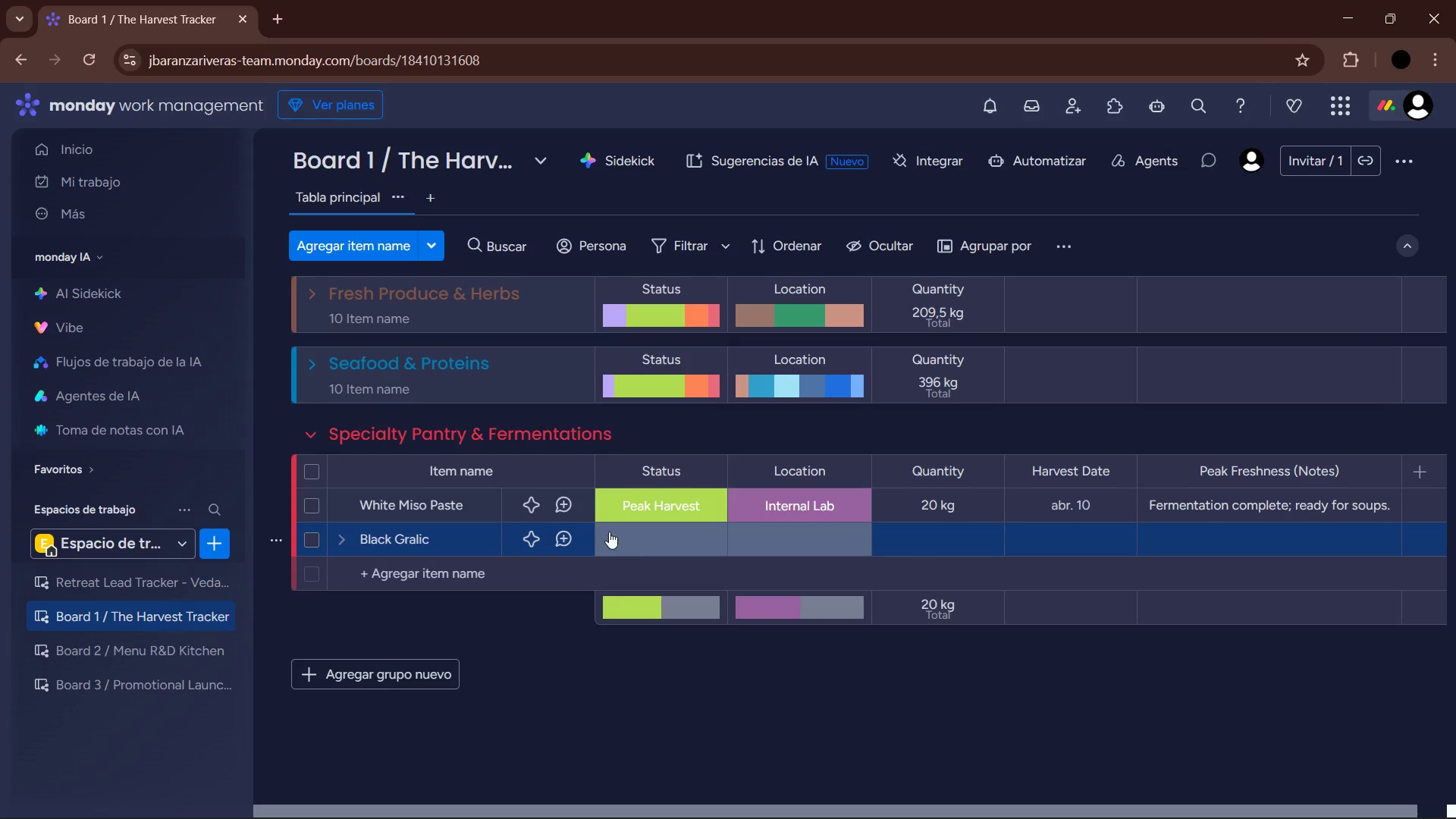 
left_click([659, 544])
 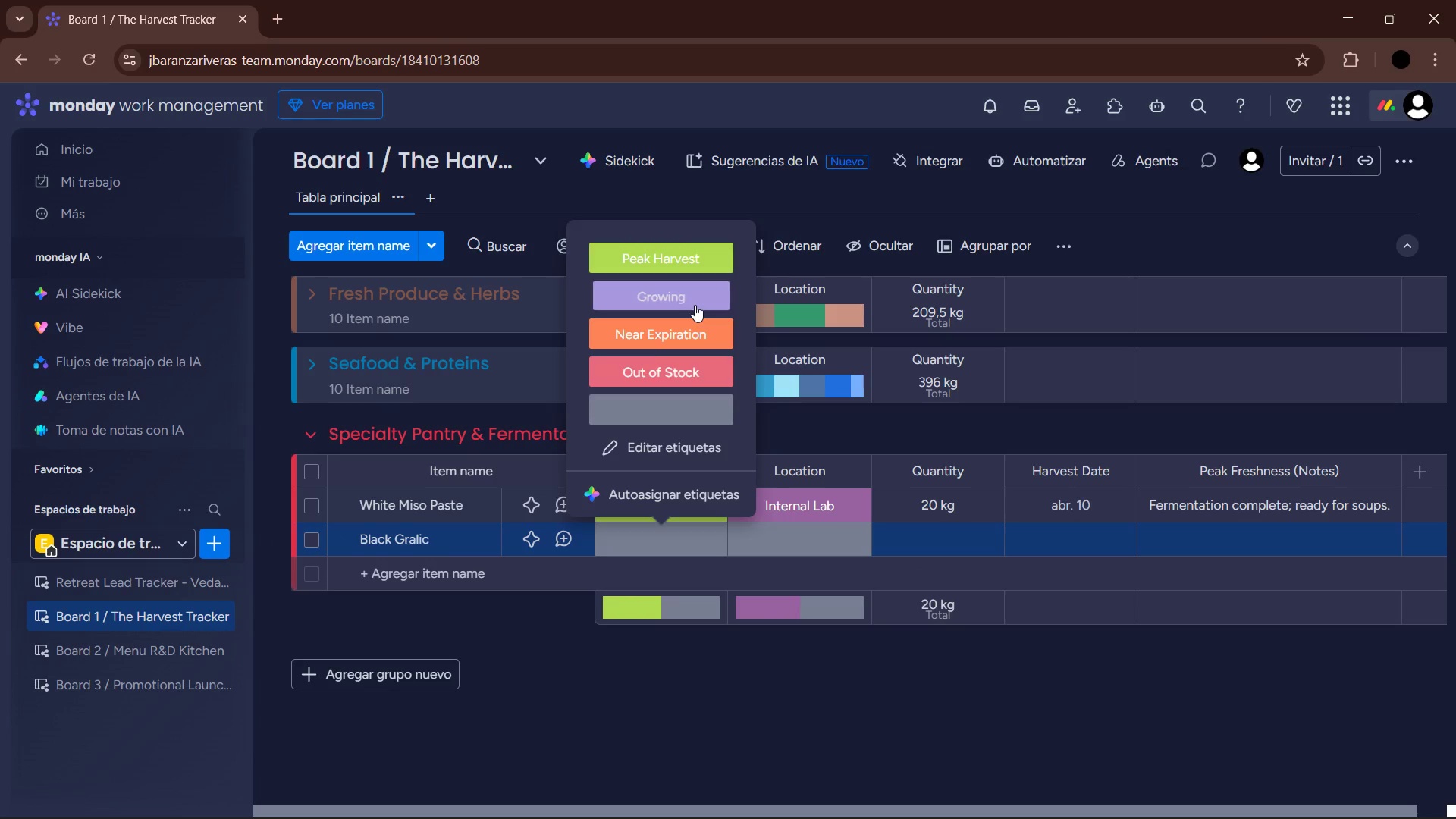 
left_click([805, 544])
 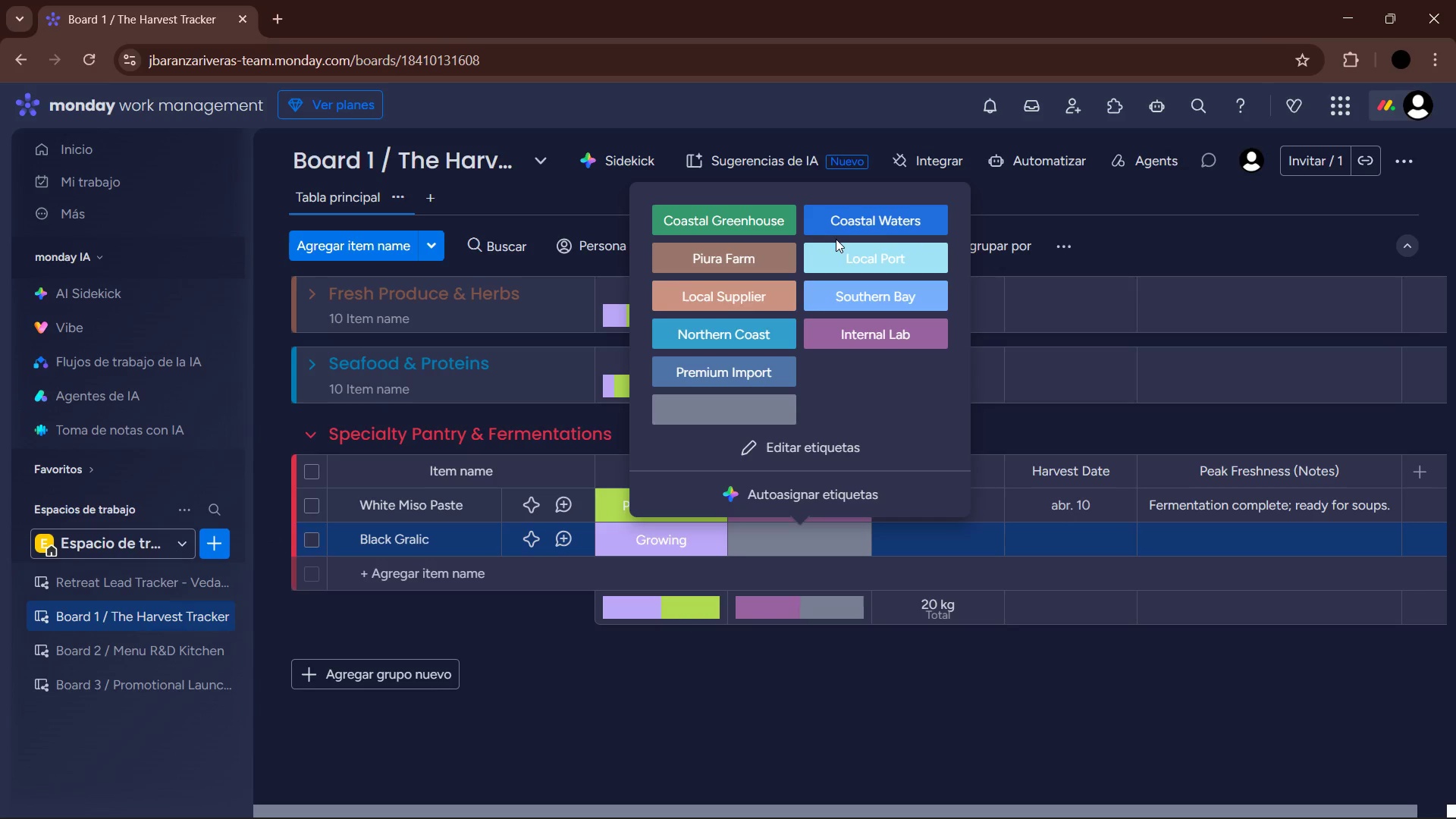 
left_click([939, 533])
 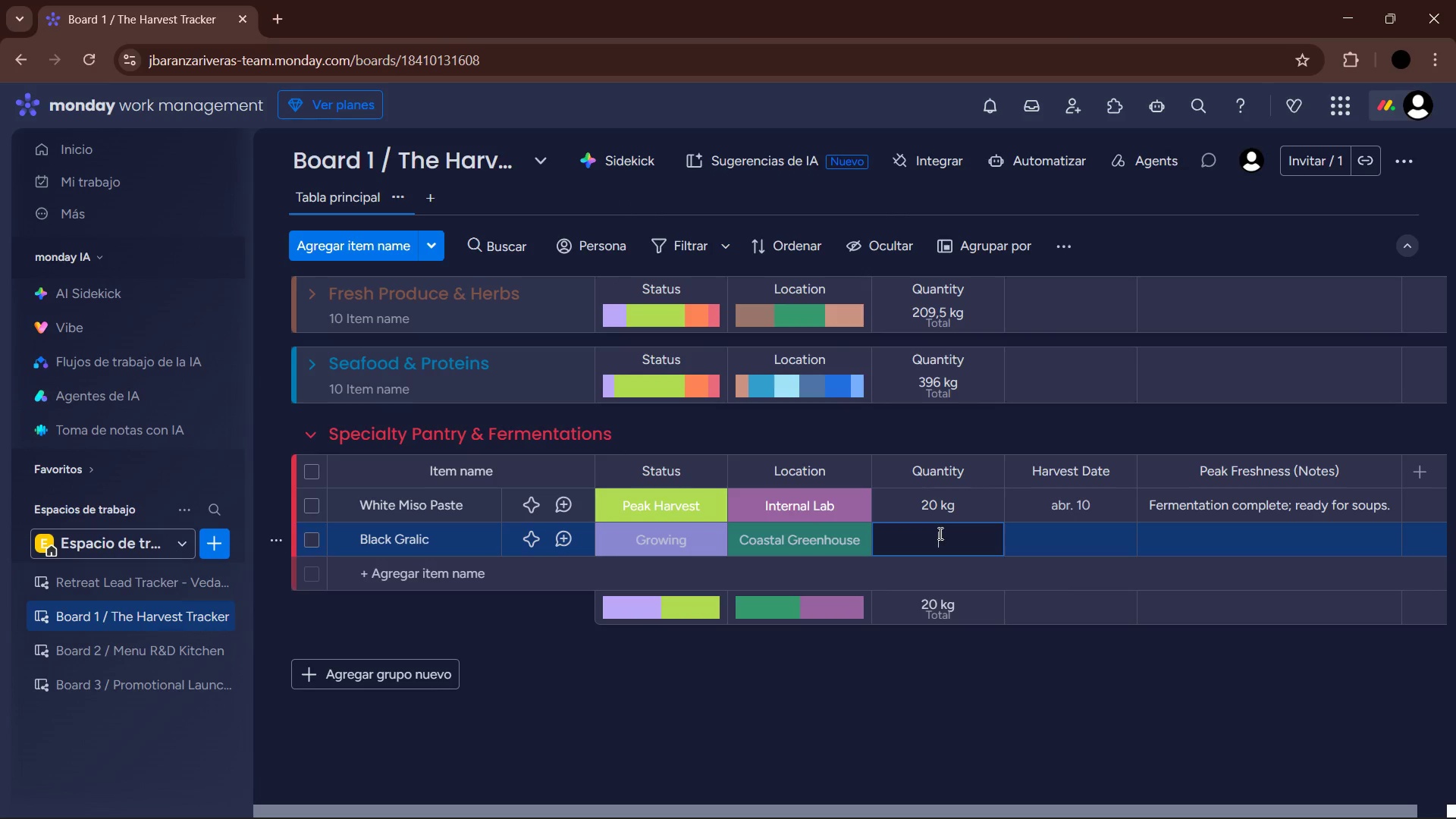 
key(Numpad8)
 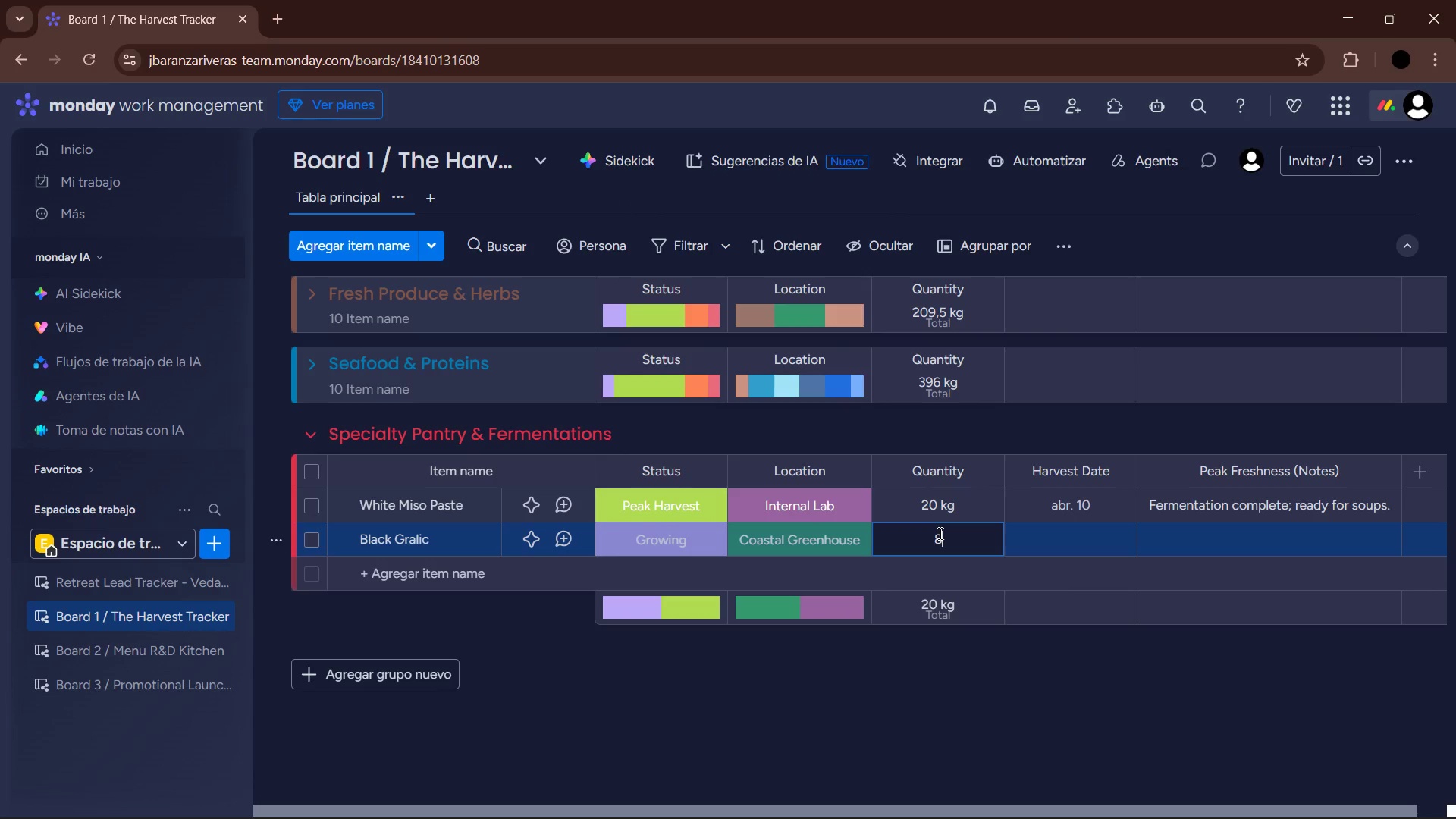 
key(Enter)
 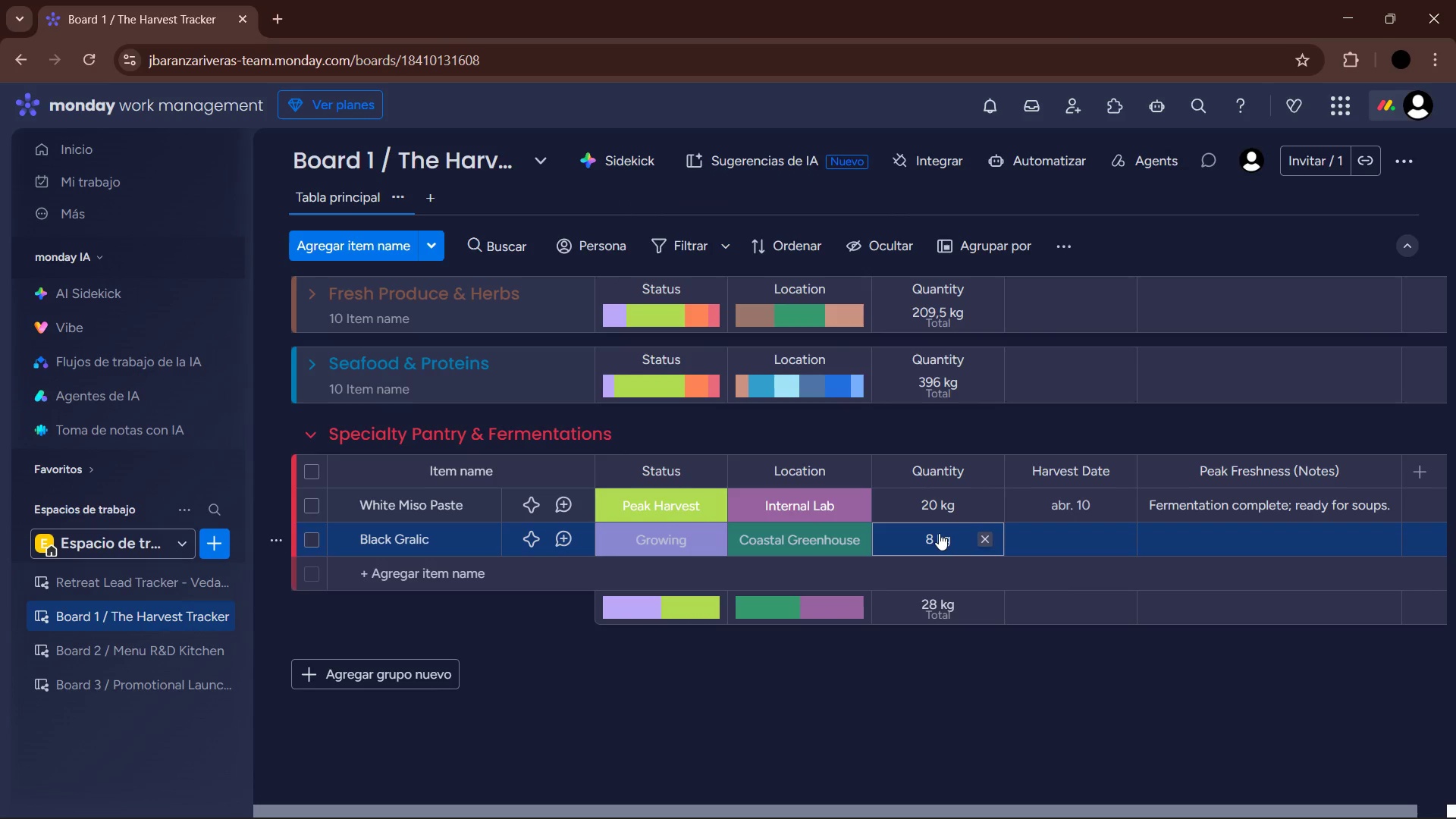 
left_click([1079, 548])
 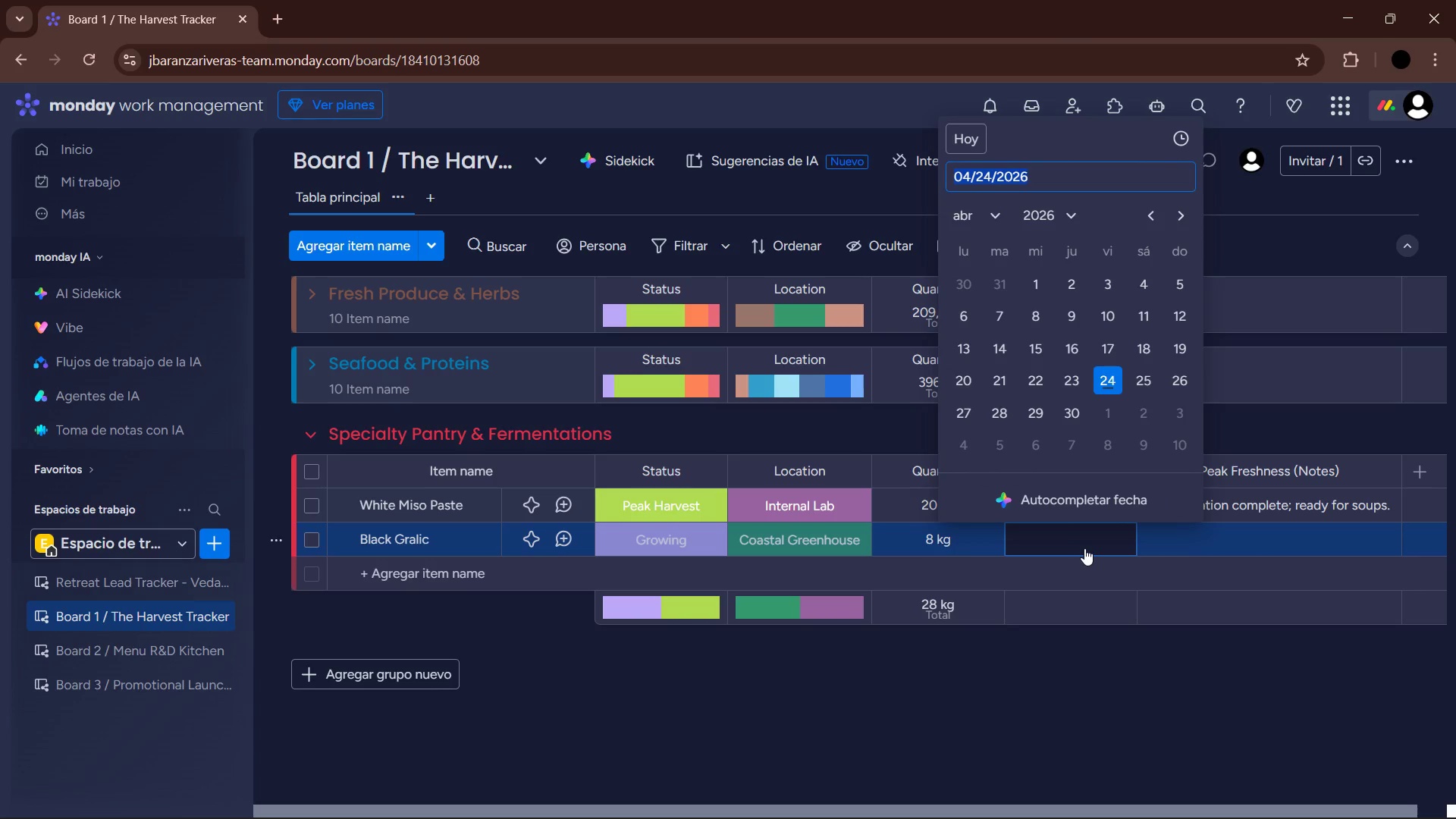 
left_click([985, 206])
 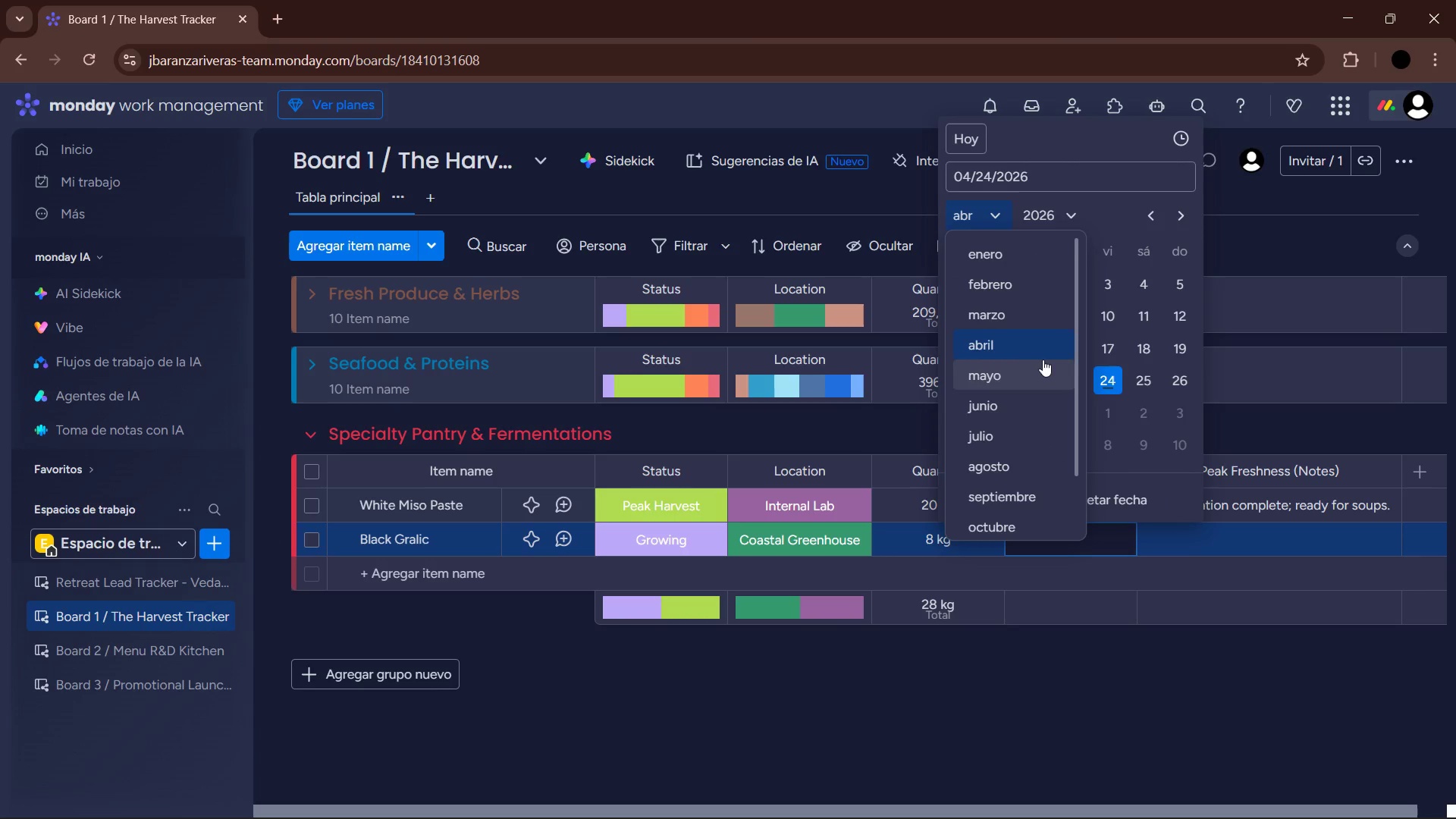 
left_click([1032, 367])
 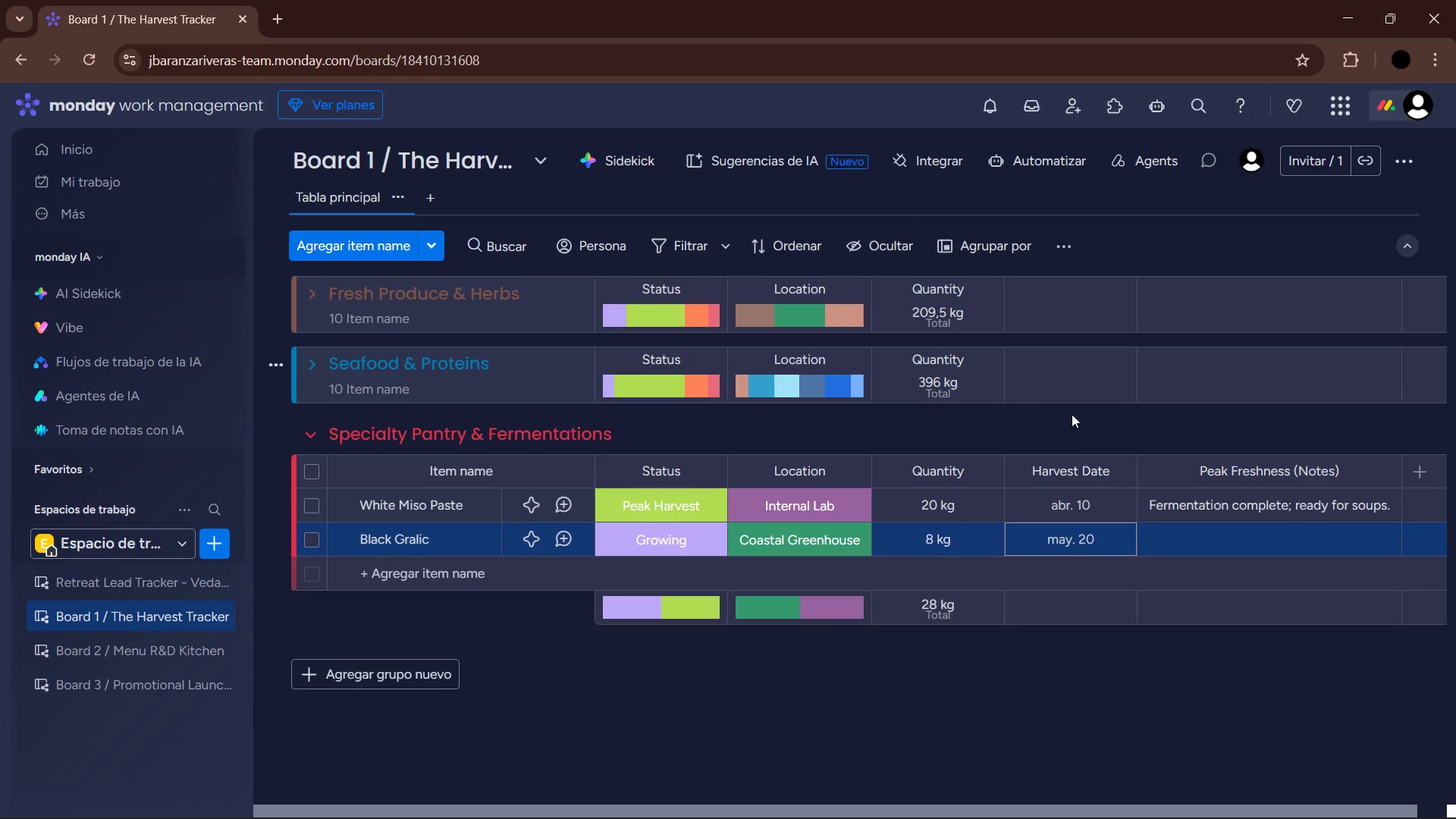 
left_click([1197, 545])
 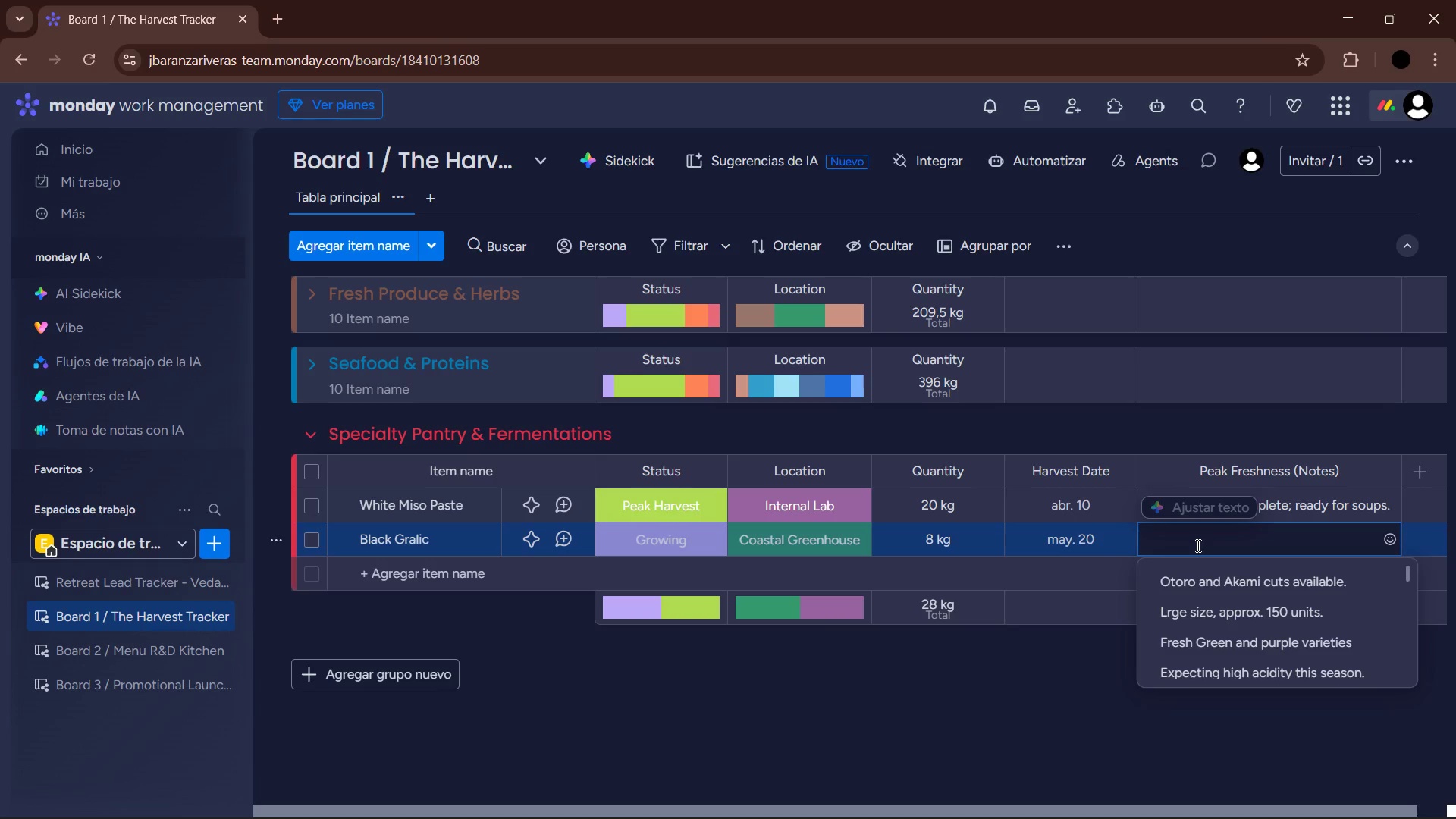 
wait(14.42)
 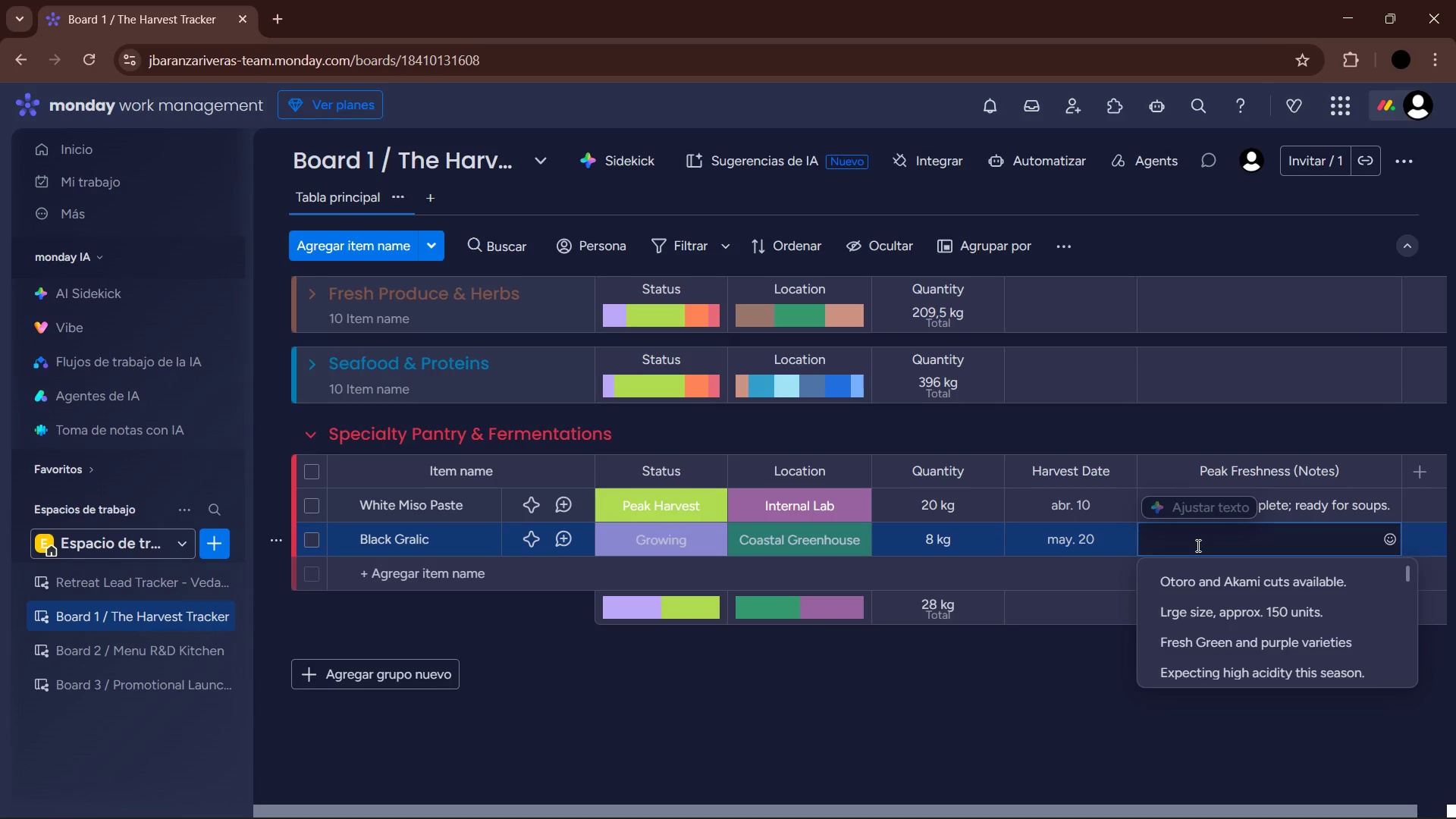 
type(Currently in agign)
key(Backspace)
key(Backspace)
type(ng)
 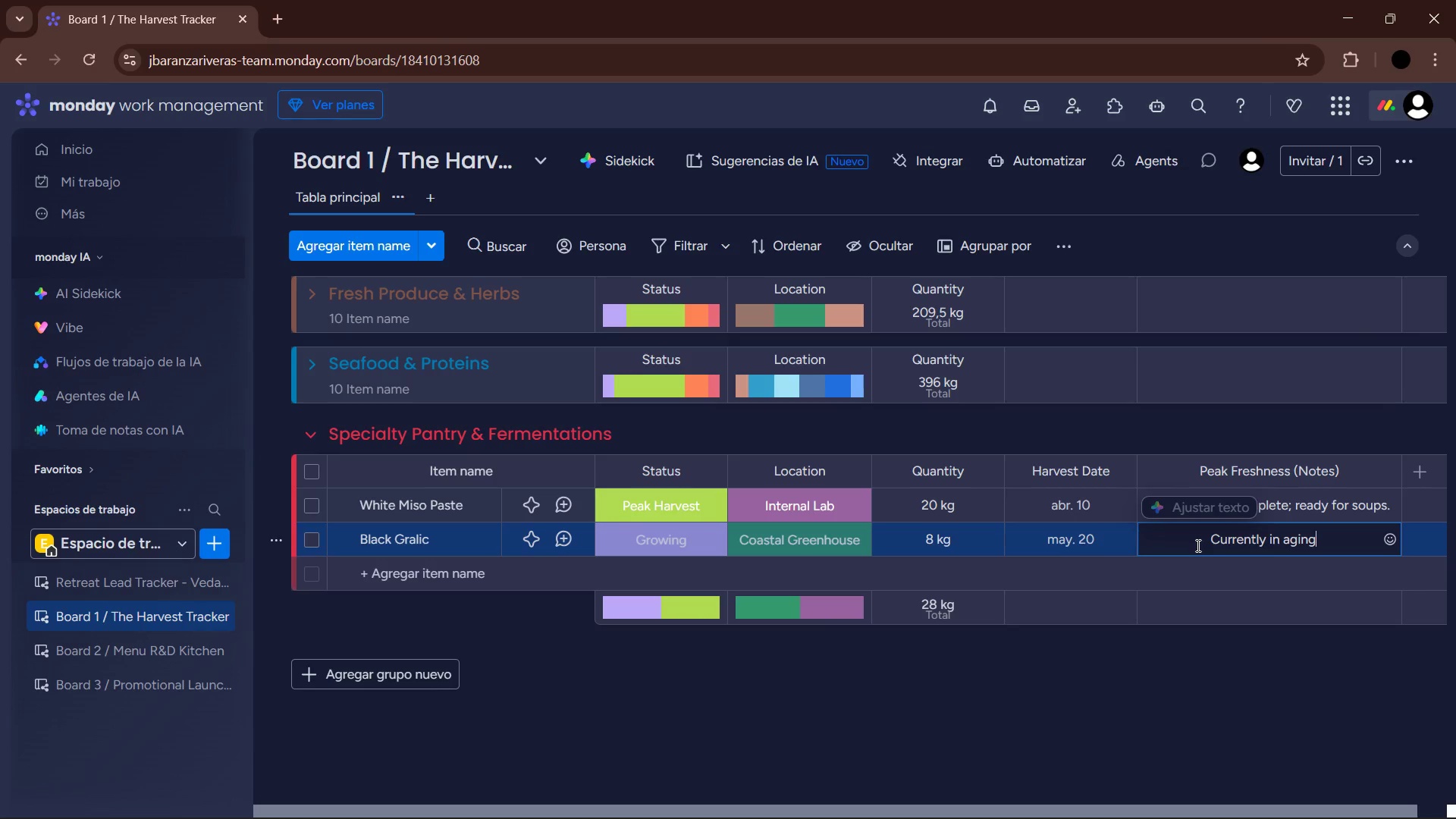 
wait(5.86)
 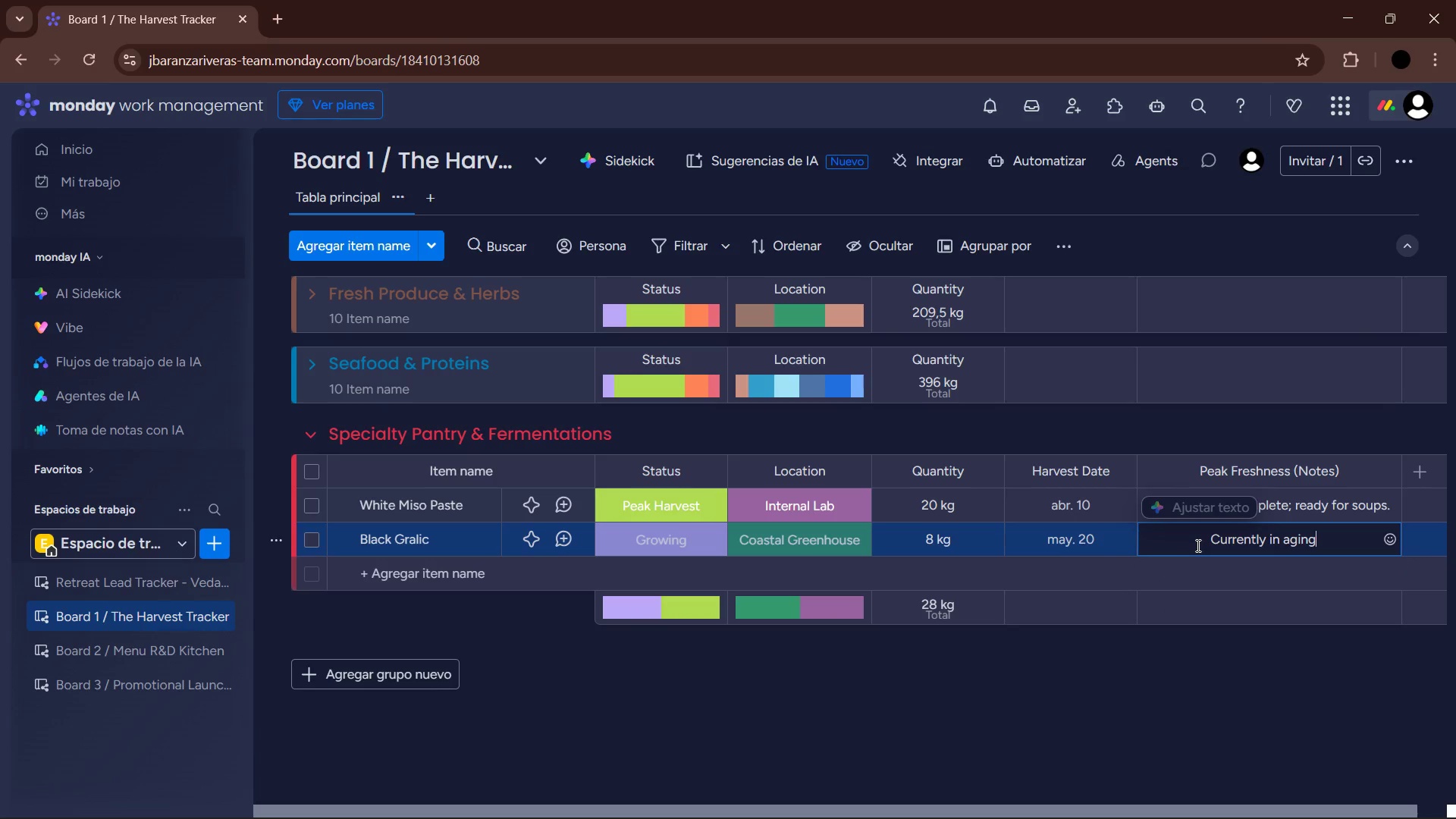 
type( process *45 days()
 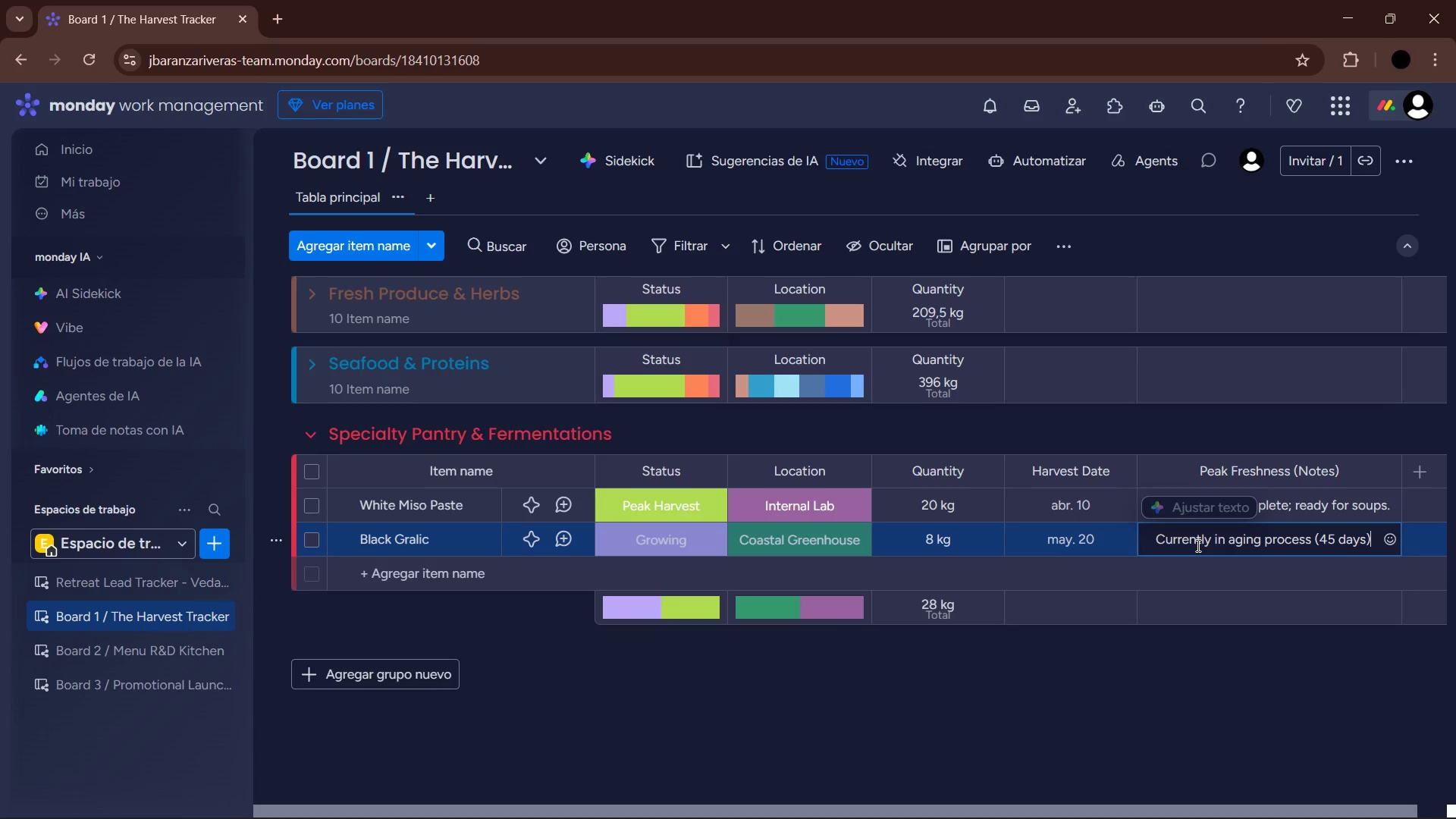 
 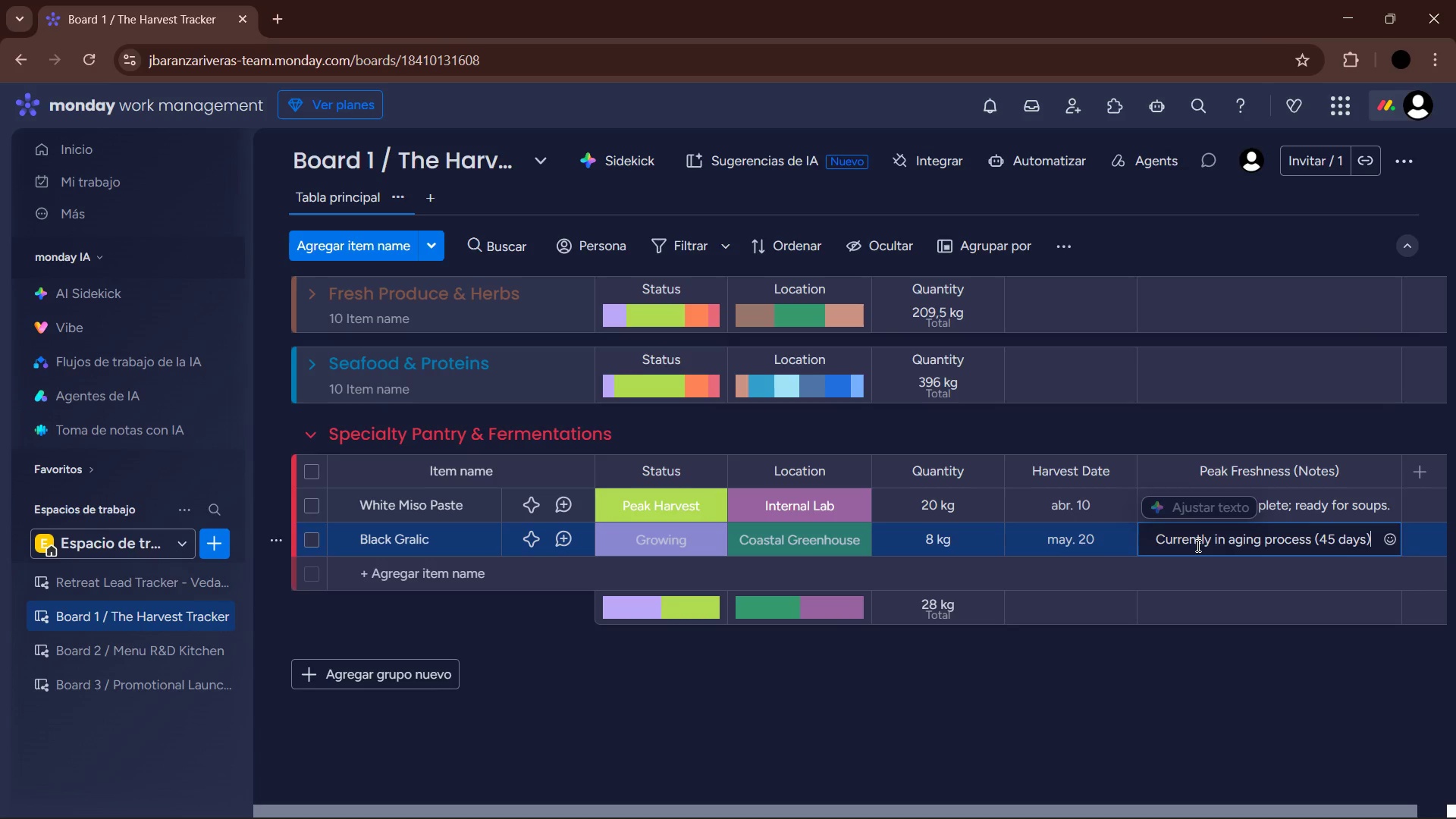 
key(Enter)
 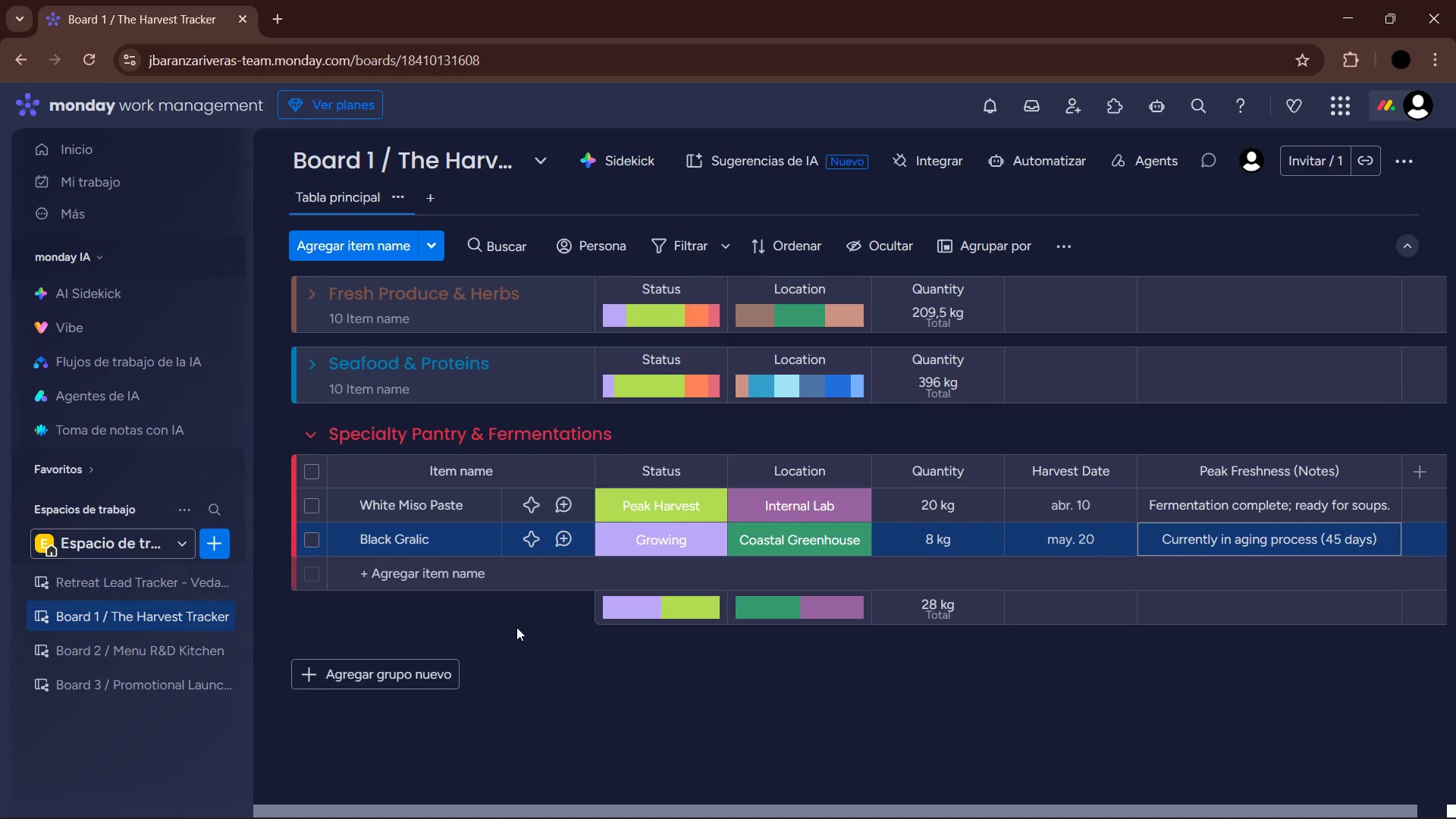 
left_click([425, 574])
 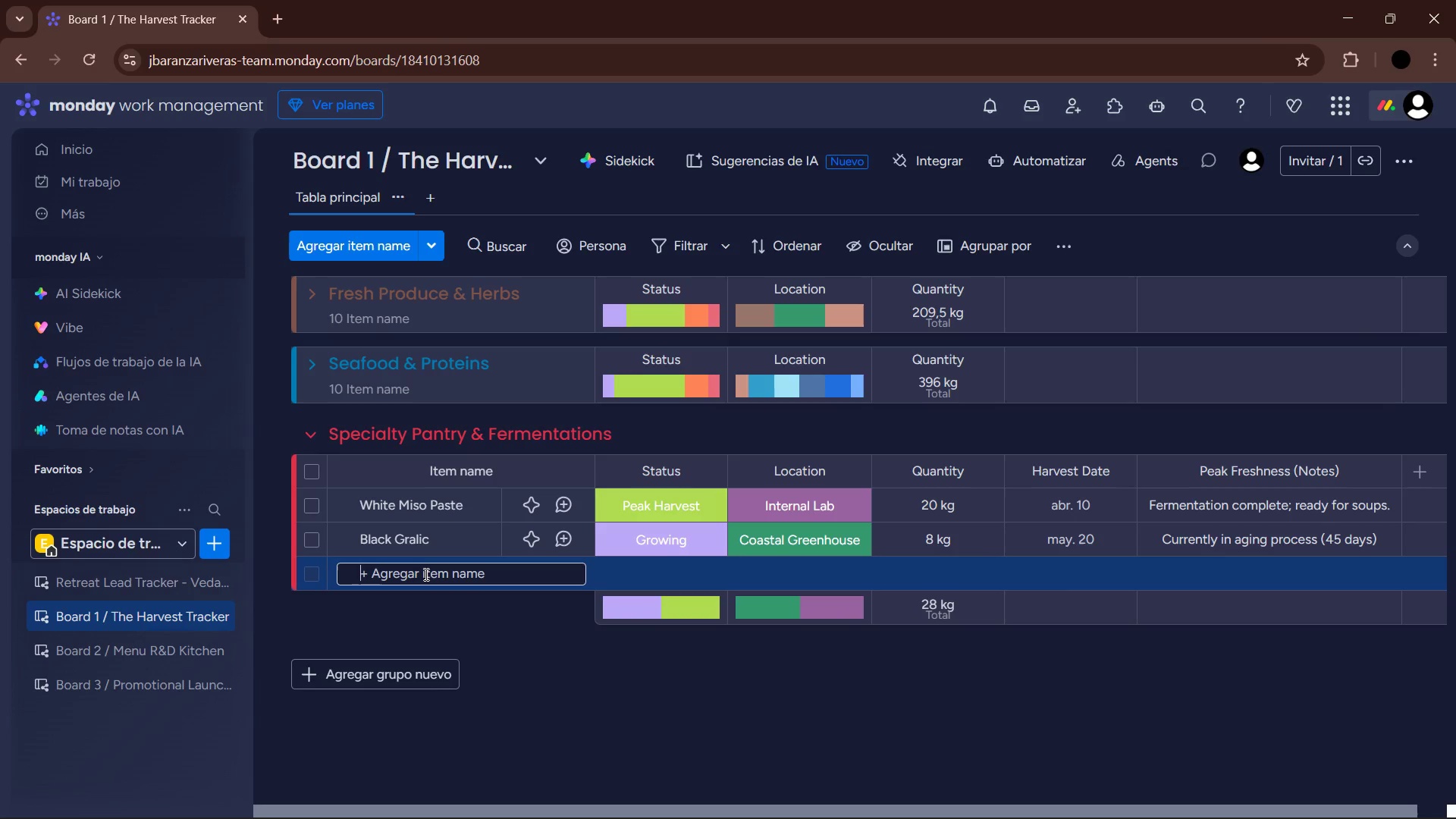 
type(Aged soy Sauce)
 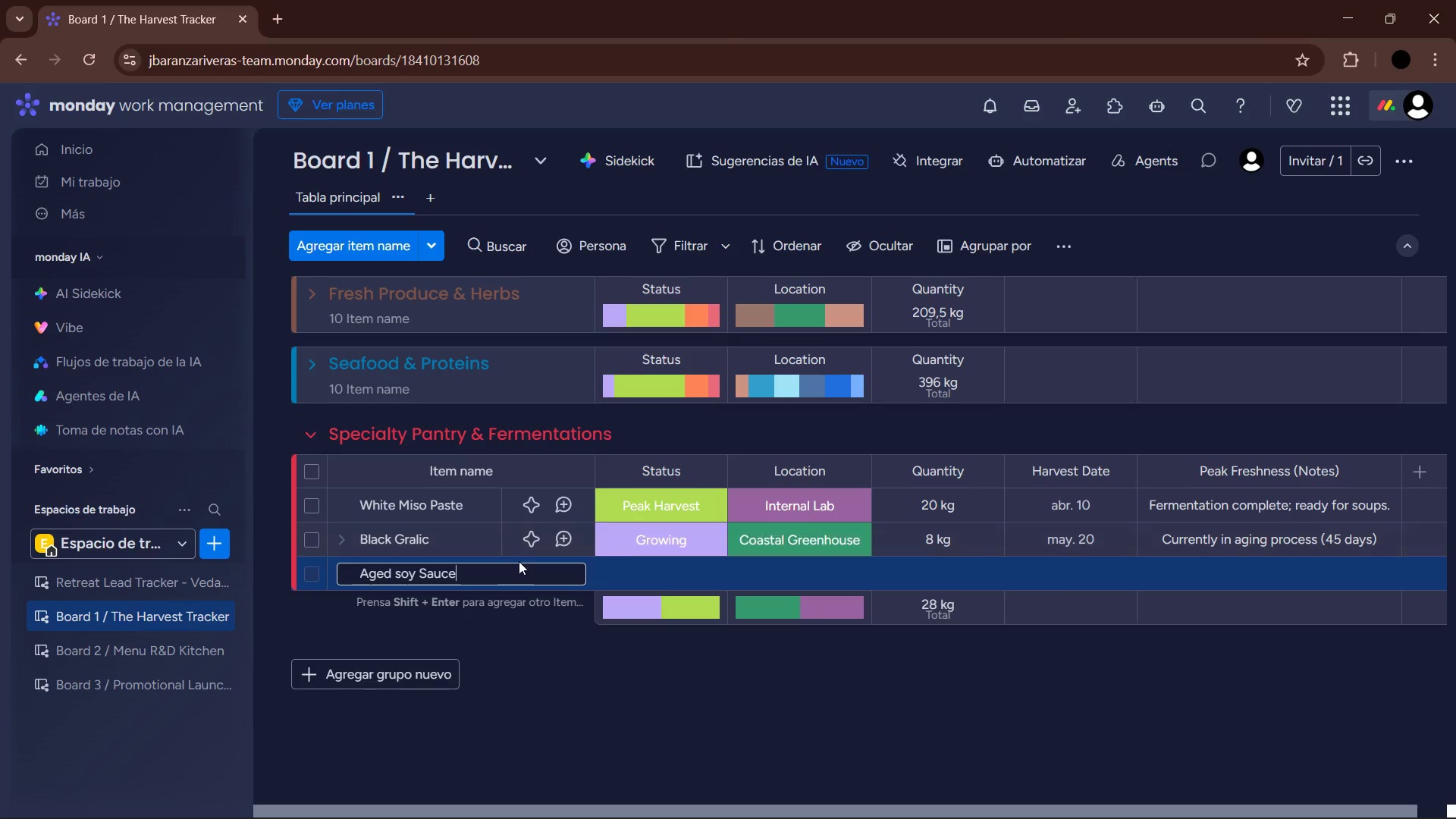 
left_click([666, 566])
 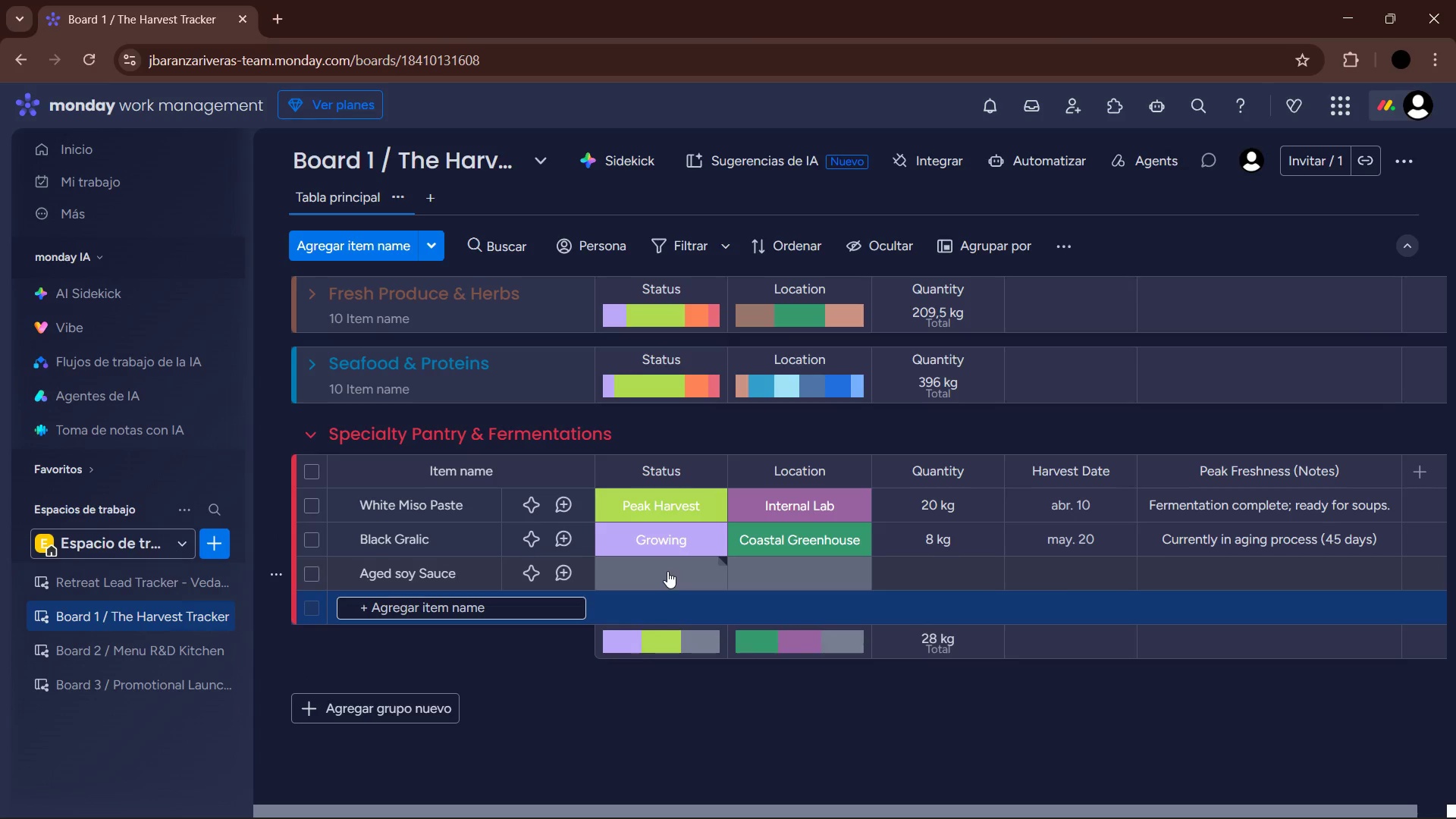 
left_click([667, 571])
 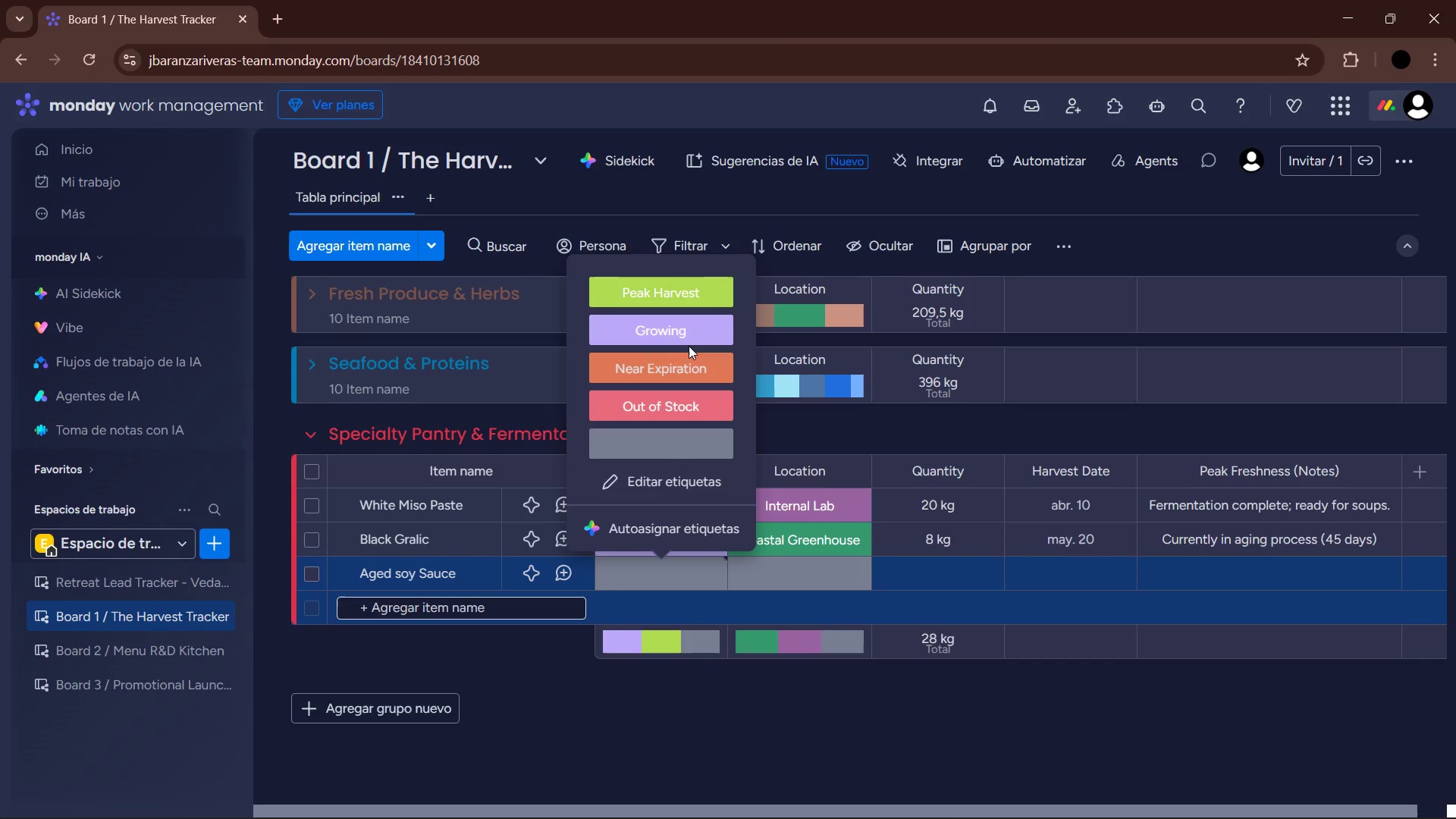 
left_click([676, 288])
 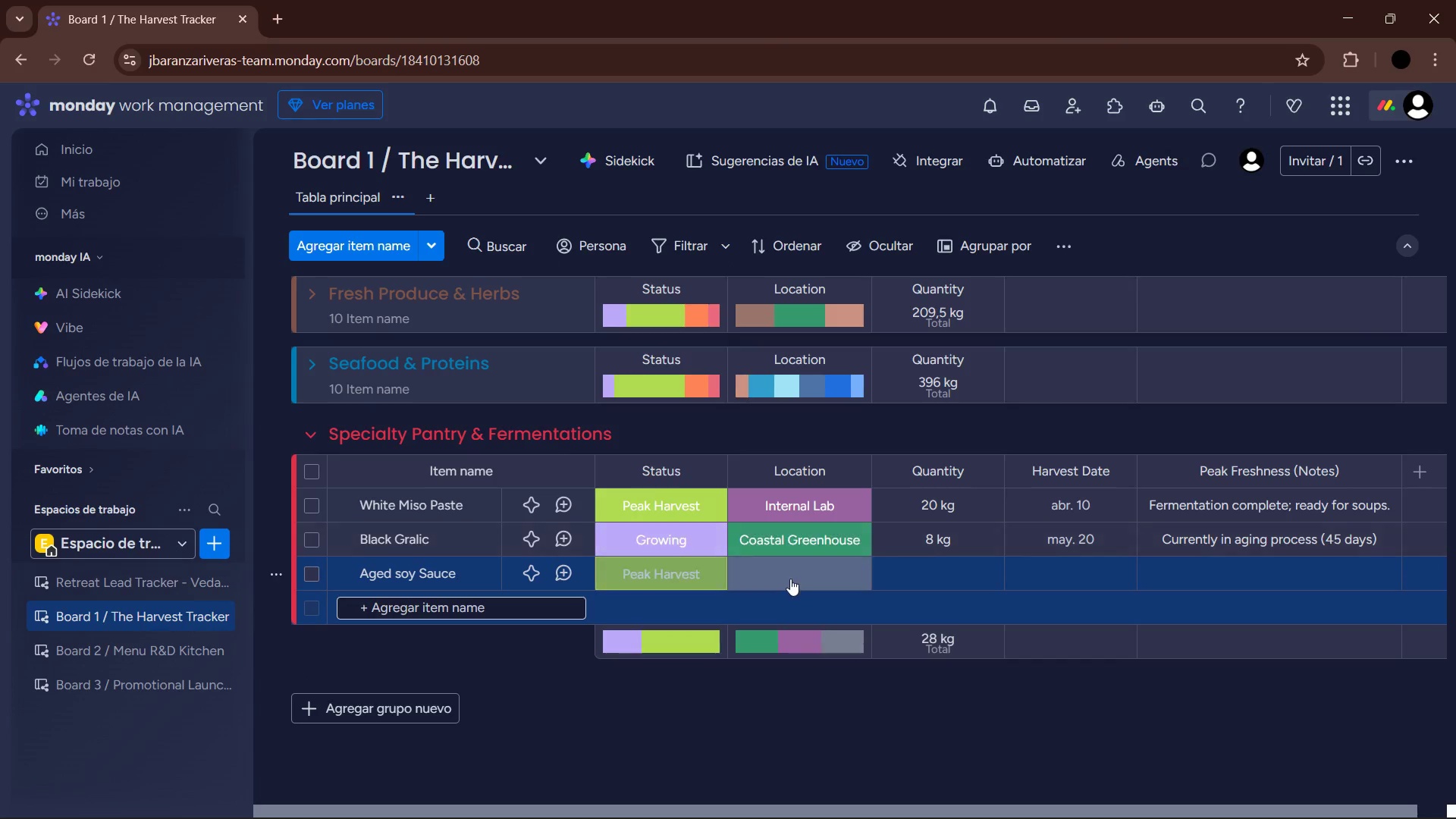 
left_click([790, 579])
 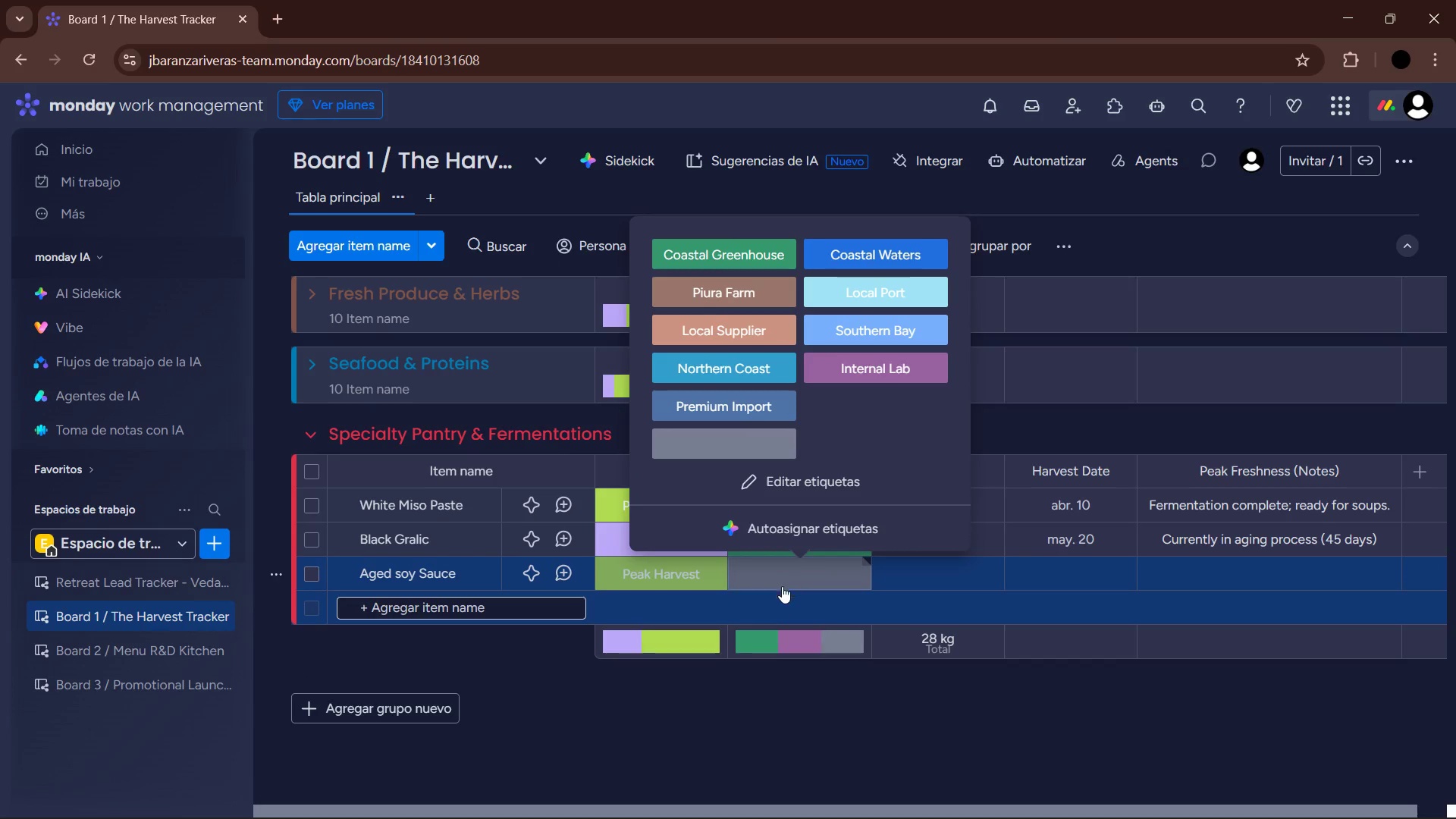 
left_click([679, 681])
 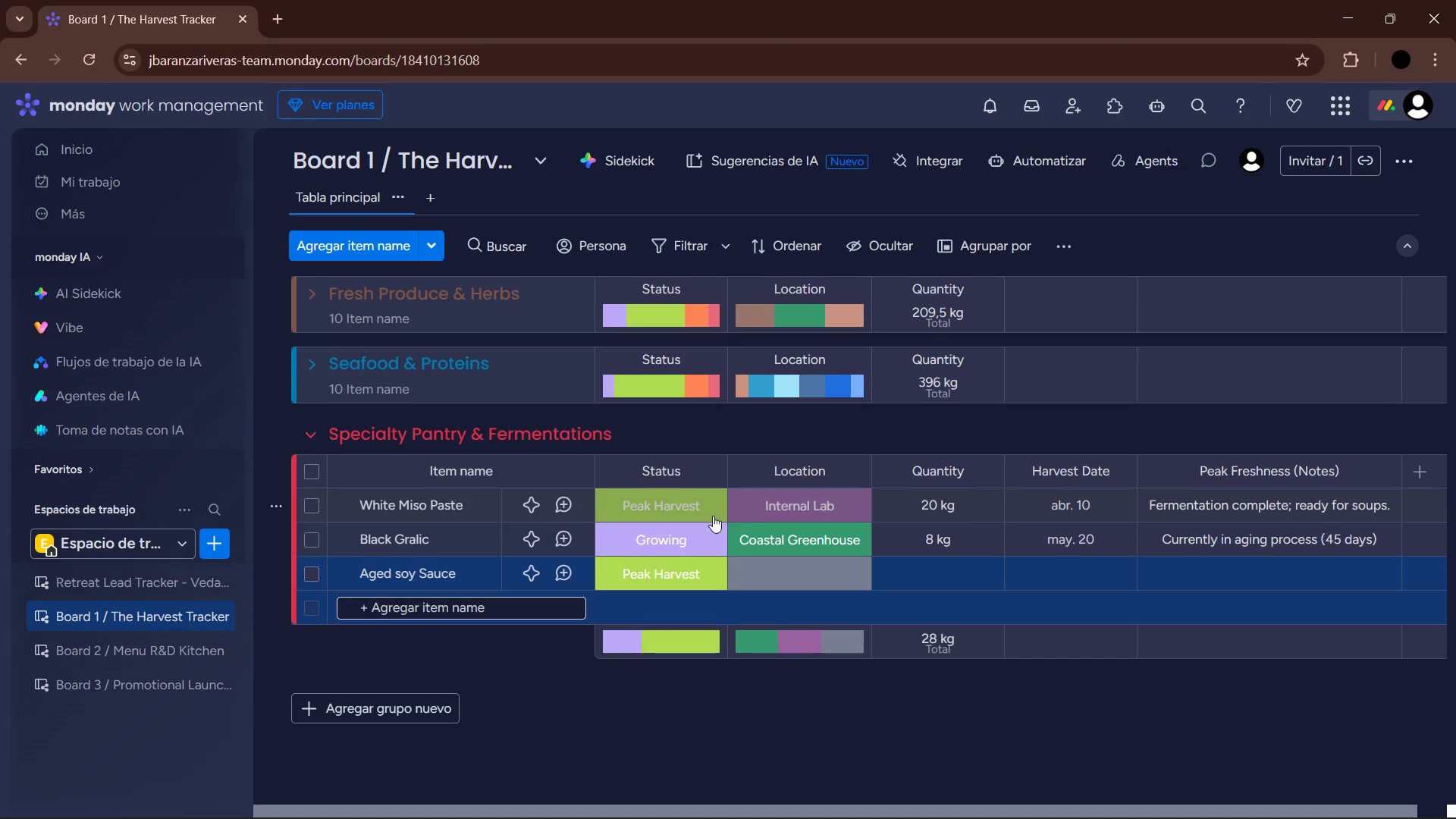 
left_click([685, 538])
 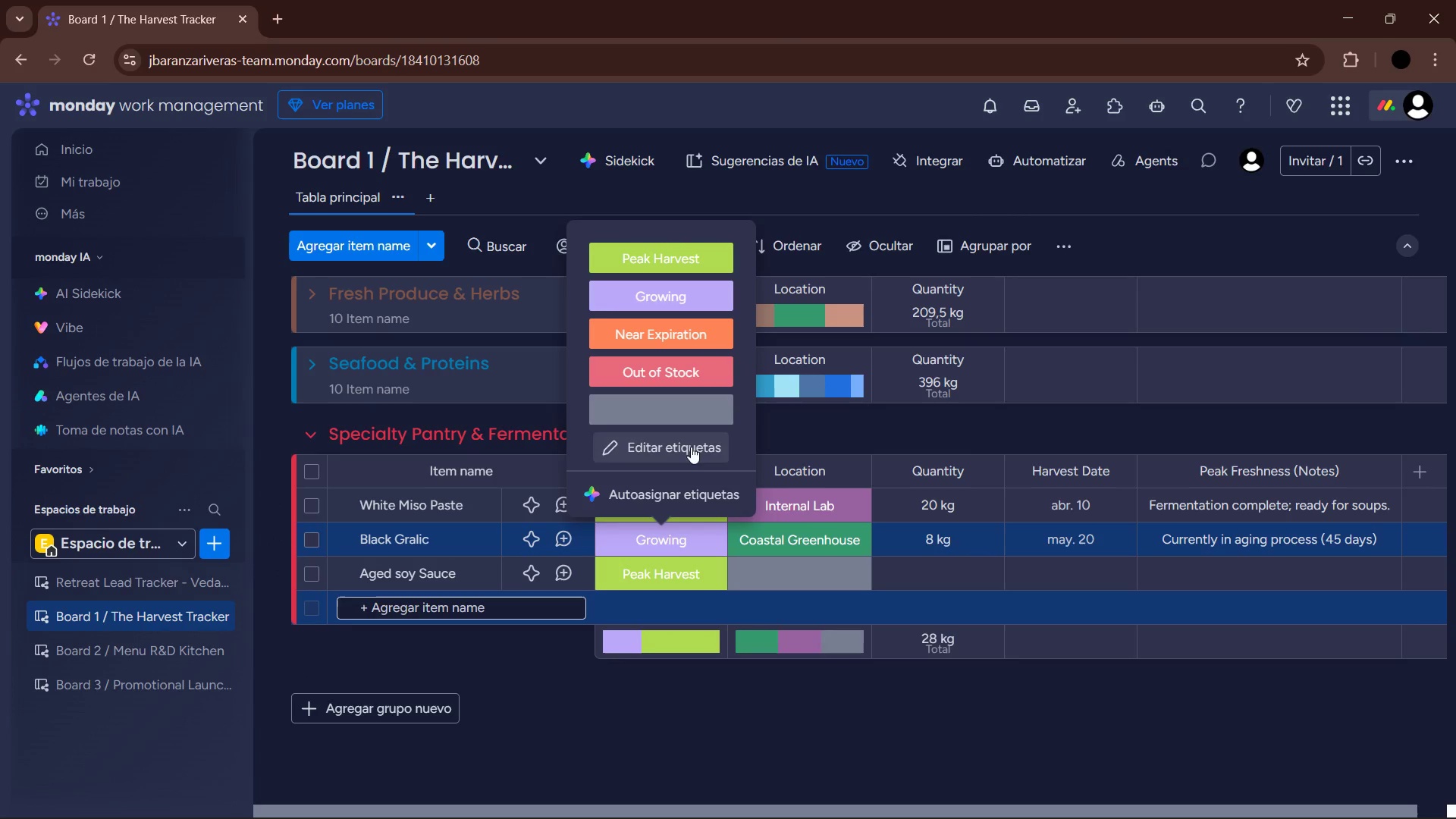 
left_click([679, 455])
 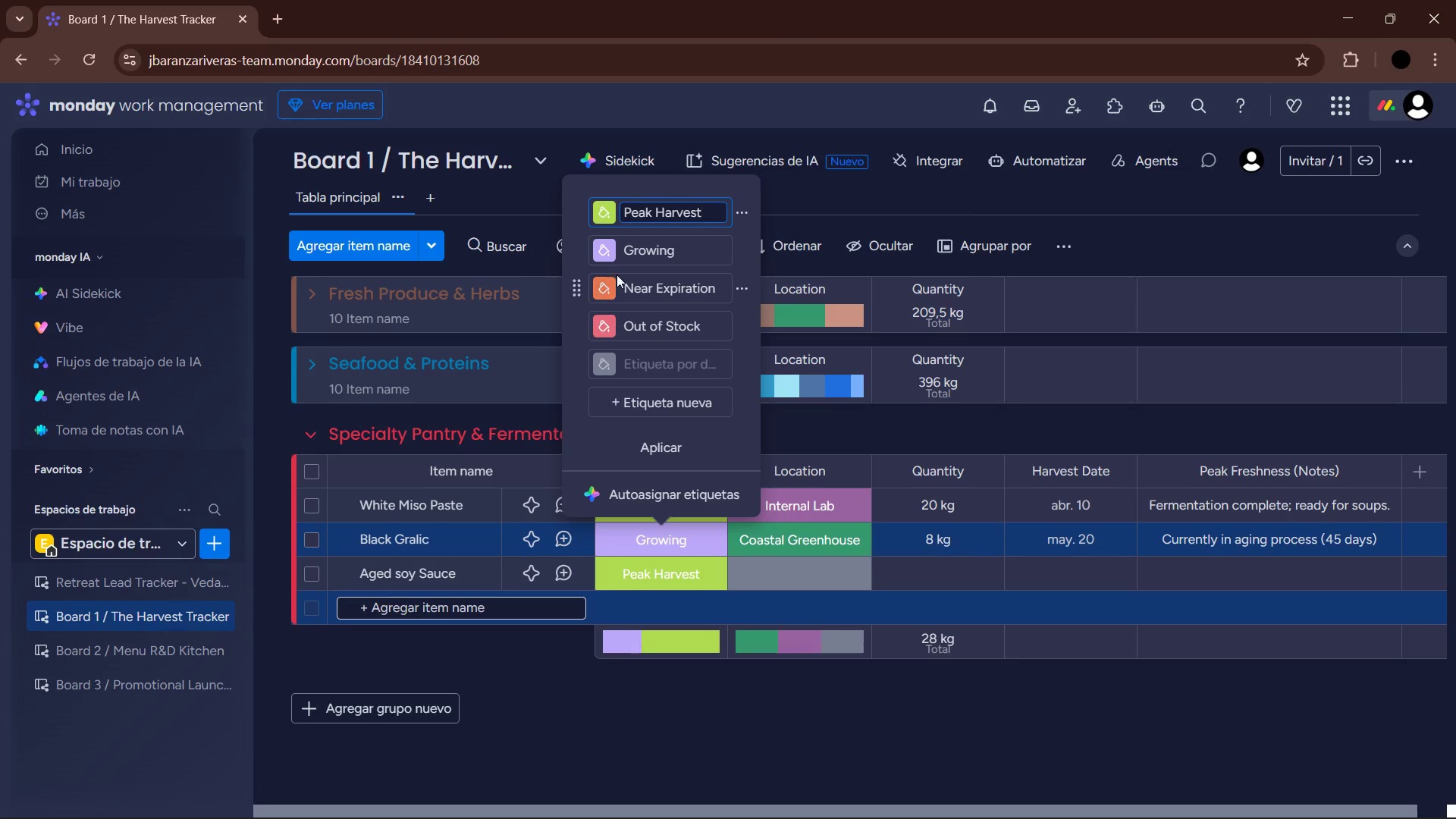 
left_click([604, 253])
 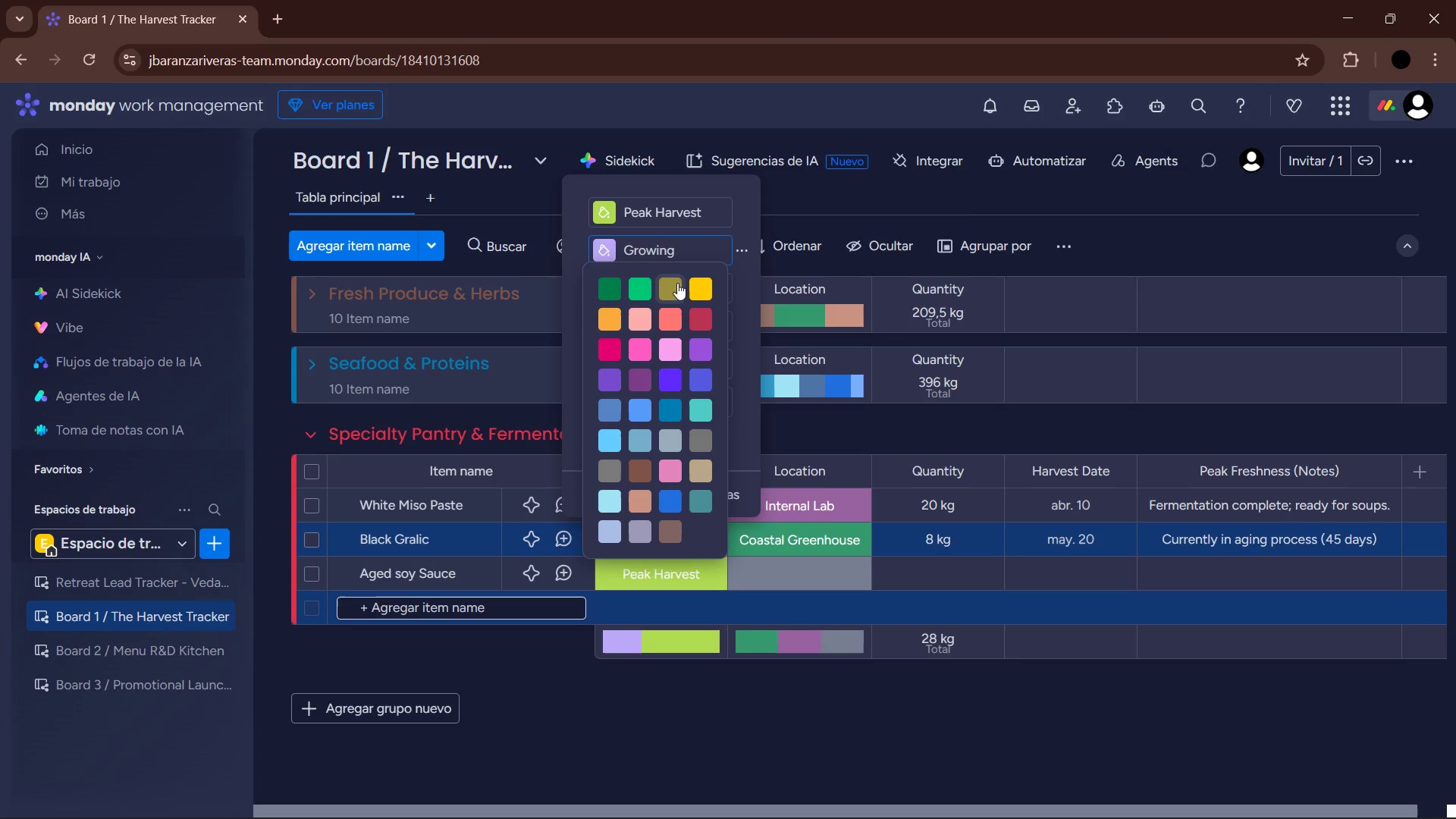 
left_click([698, 284])
 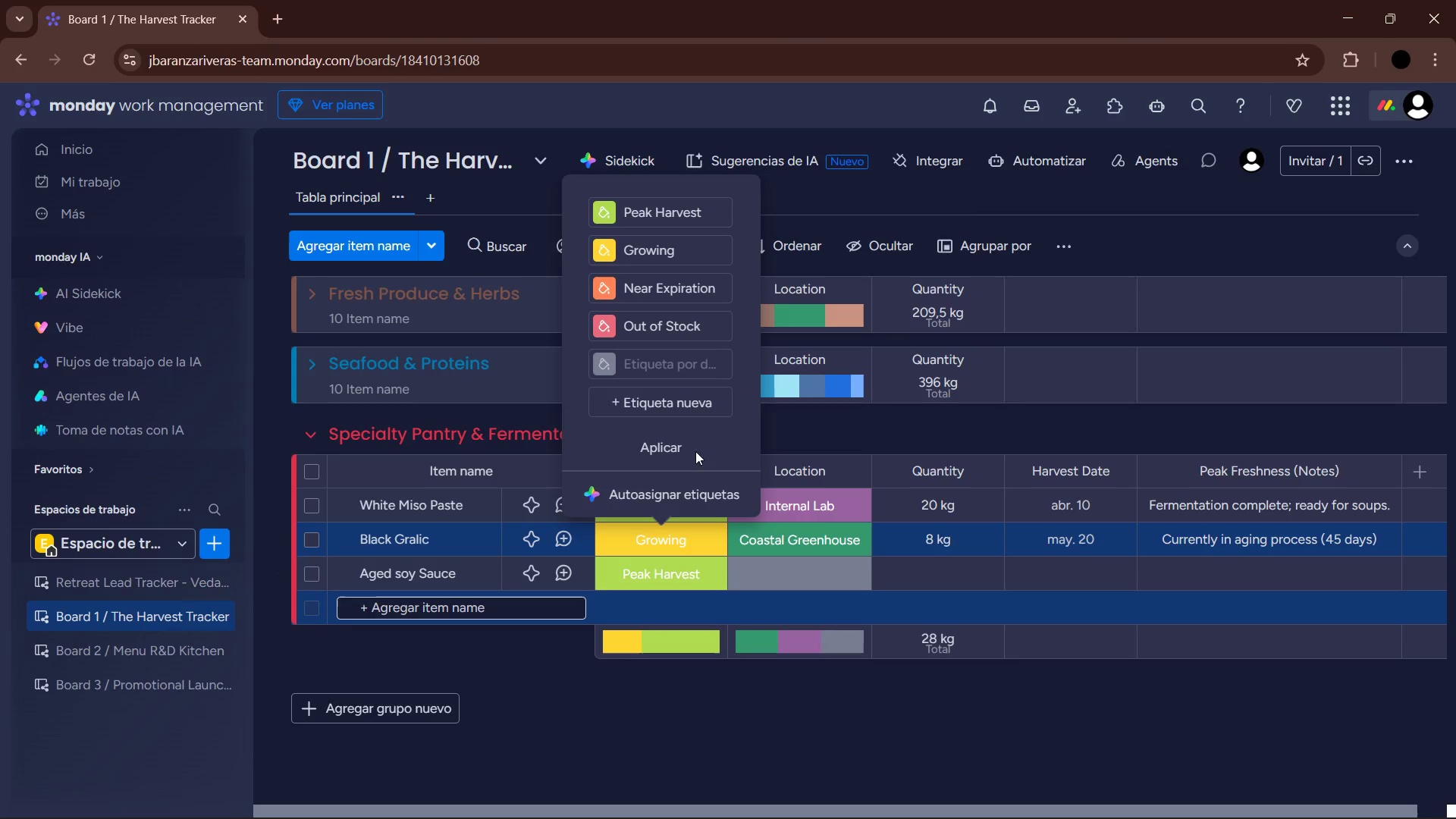 
left_click([682, 449])
 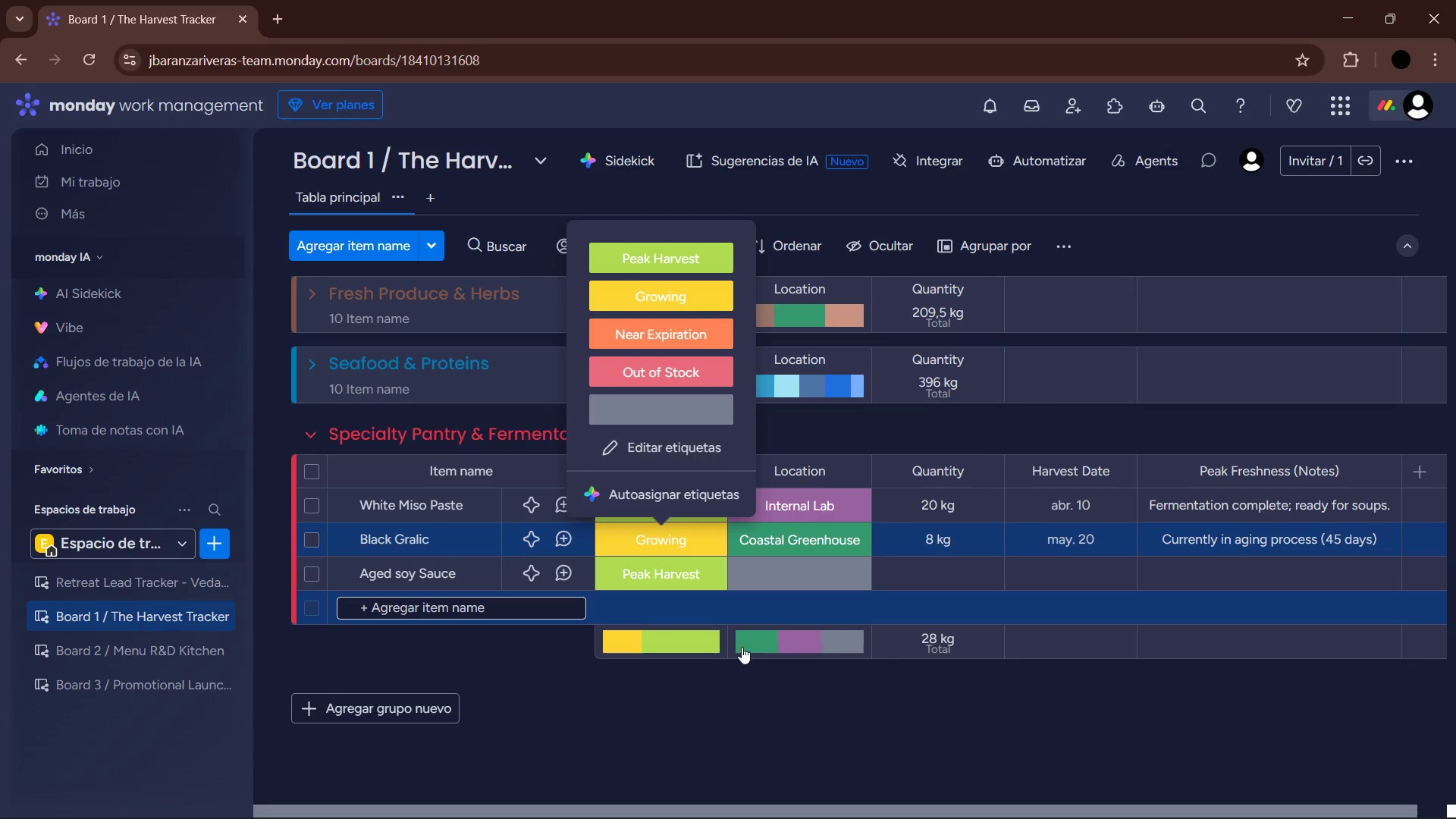 
left_click([725, 664])
 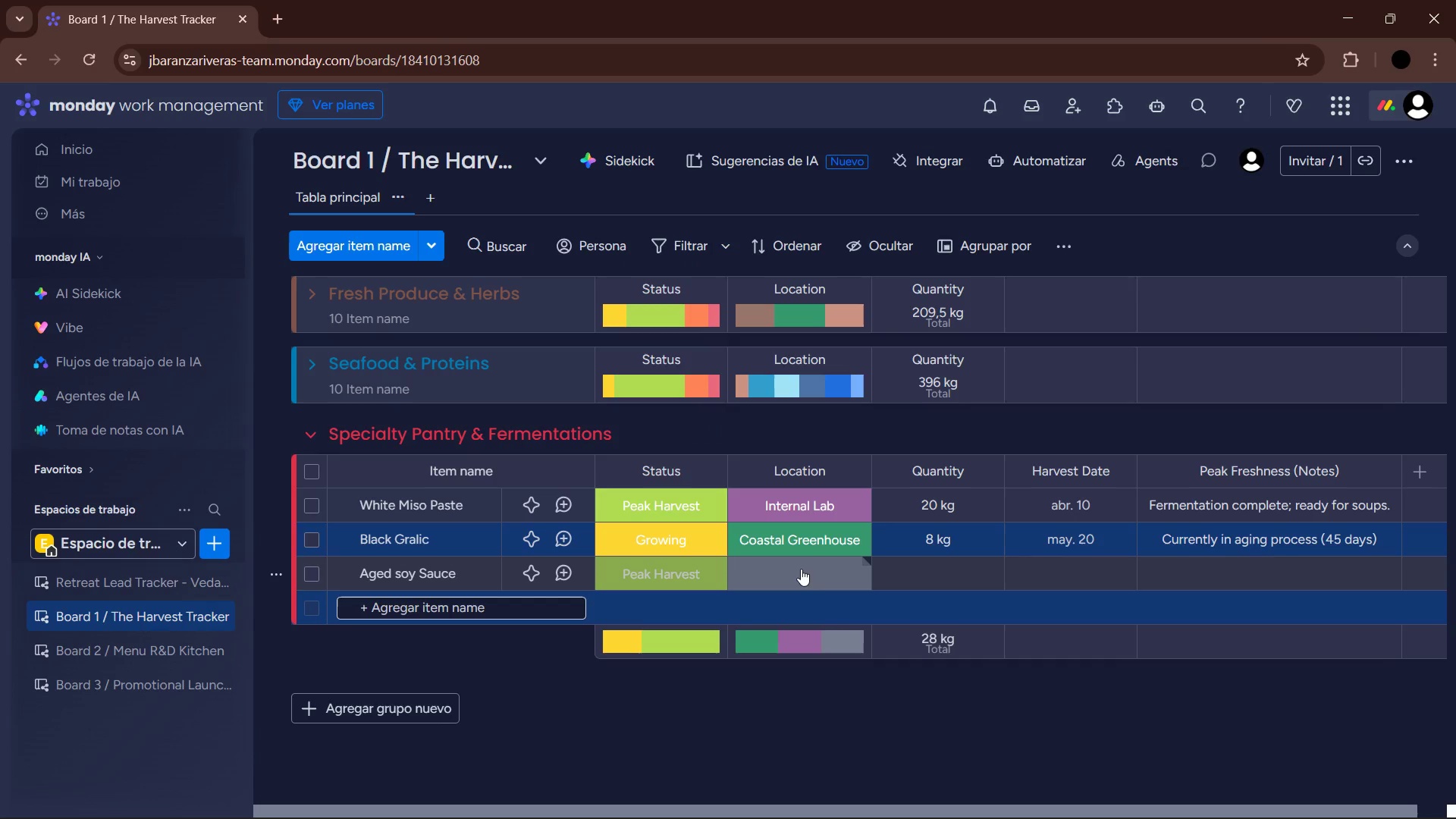 
wait(5.19)
 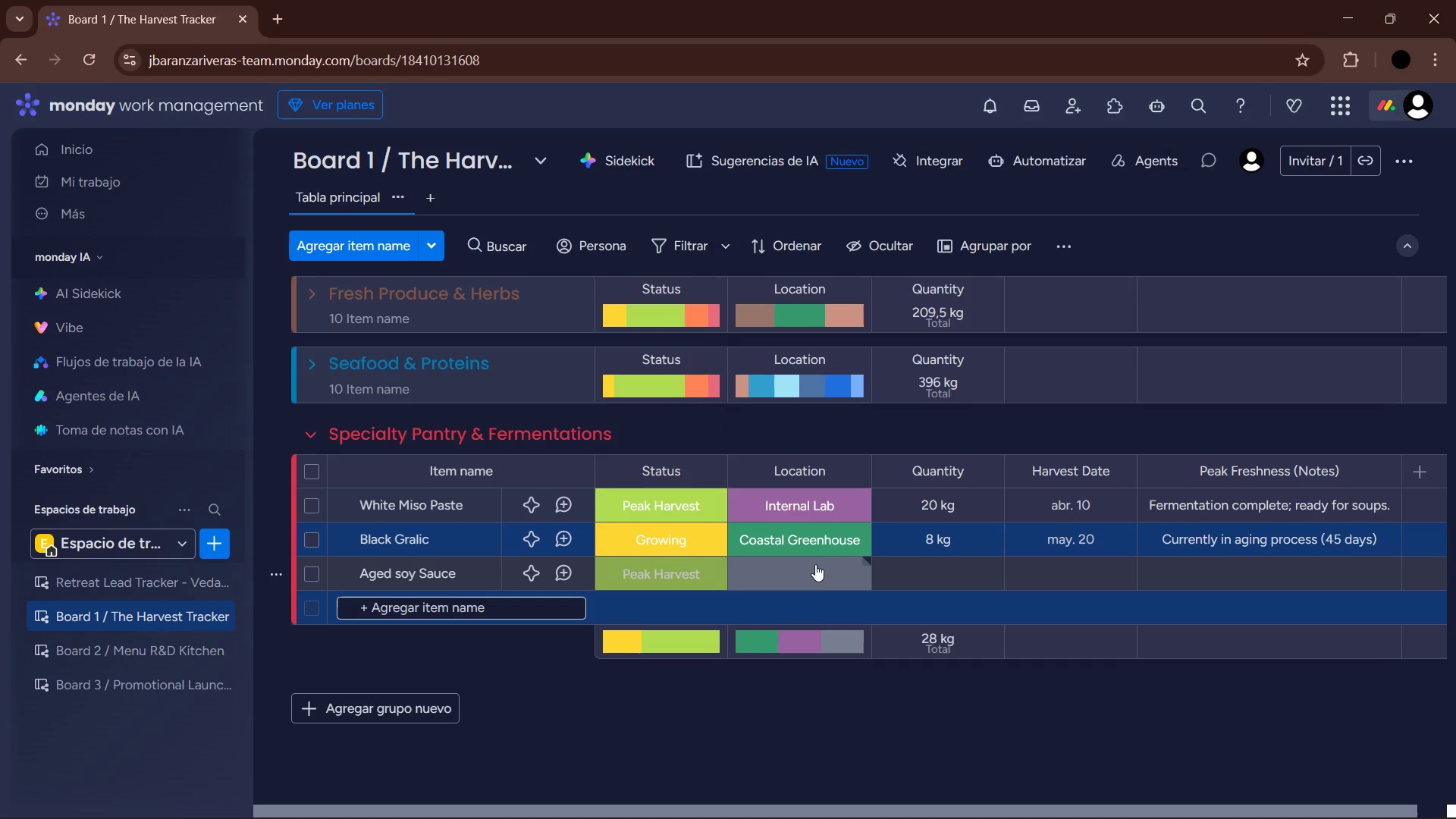 
left_click([801, 569])
 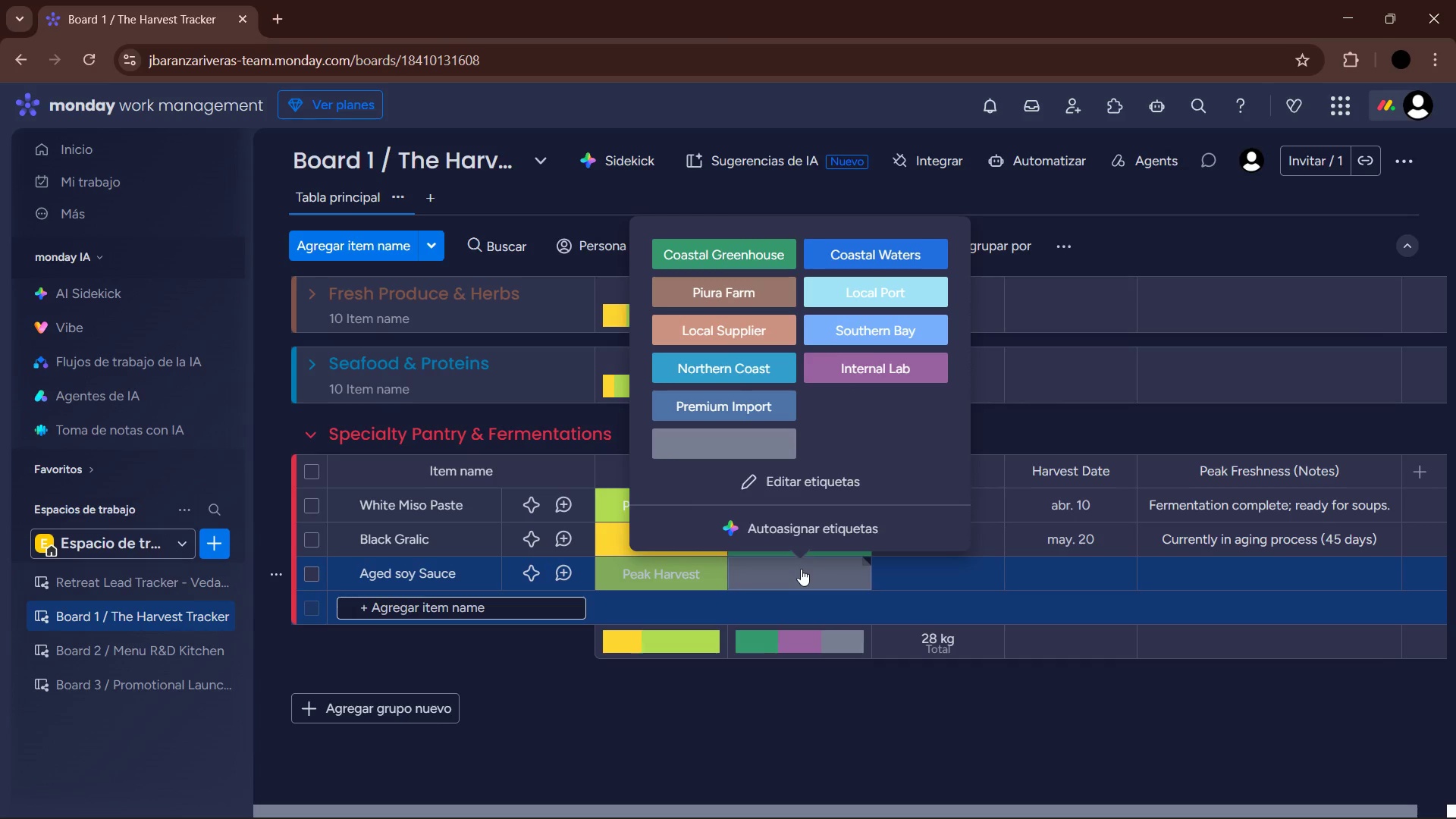 
wait(6.22)
 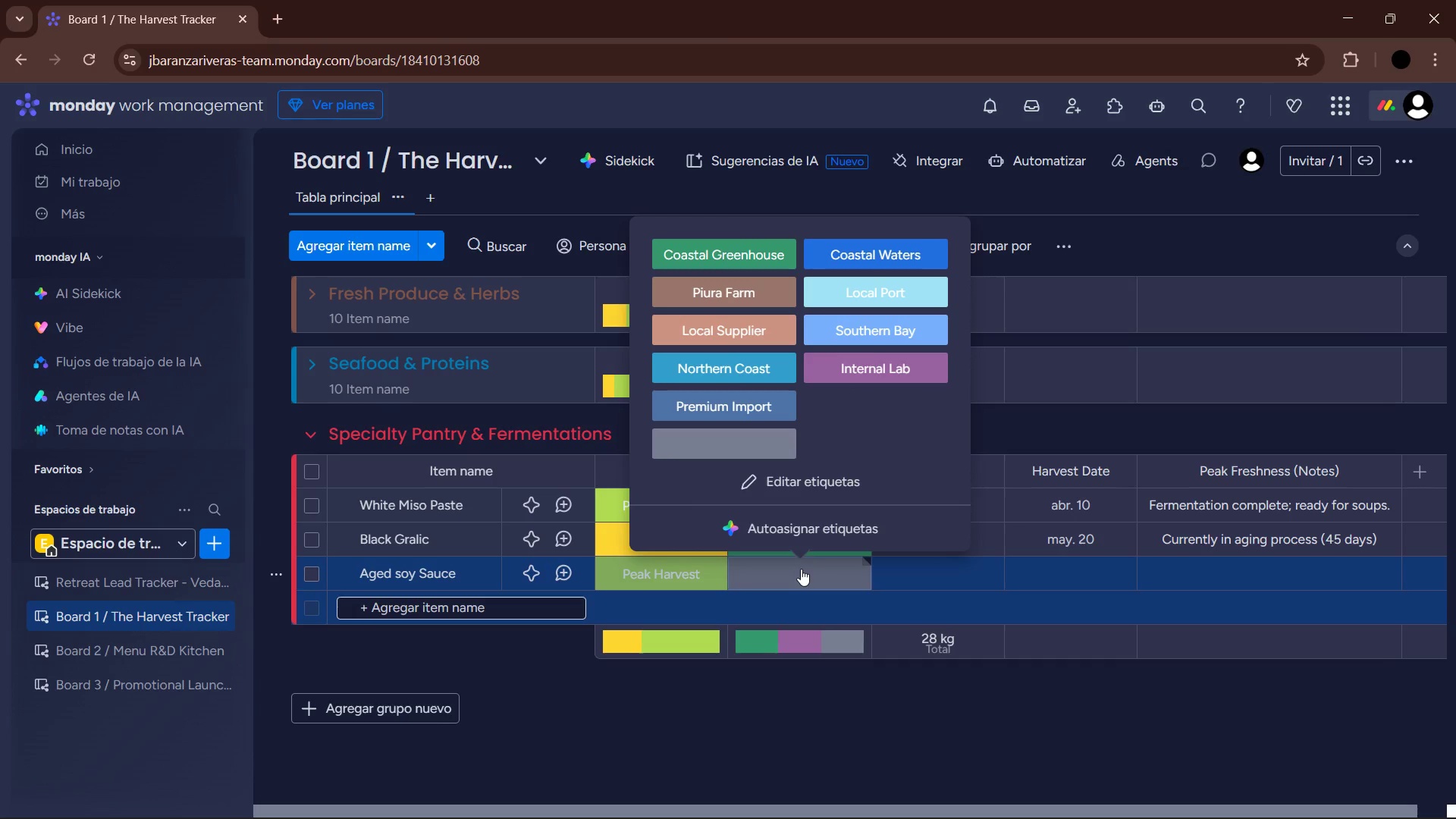 
left_click([865, 370])
 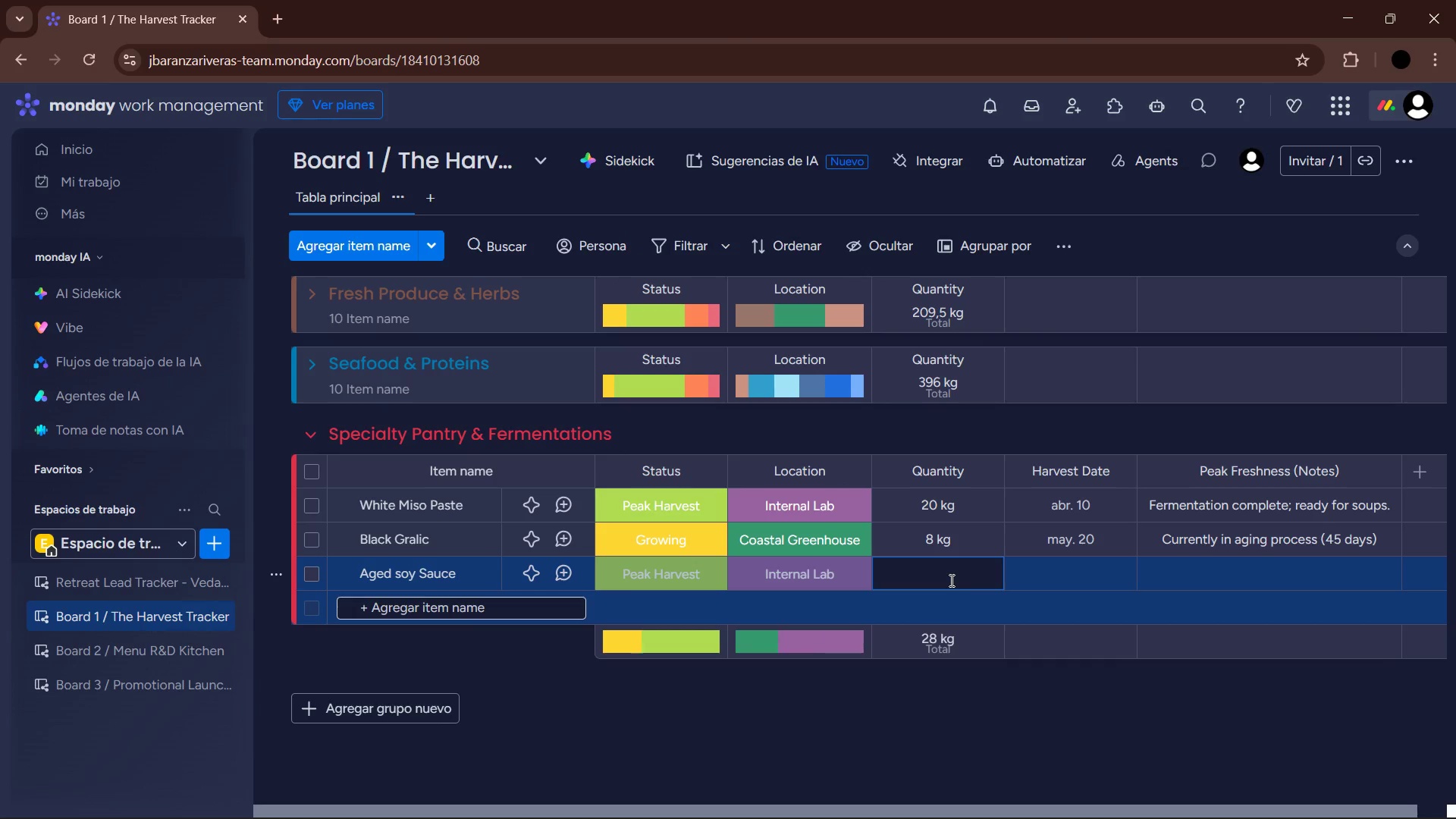 
key(Numpad1)
 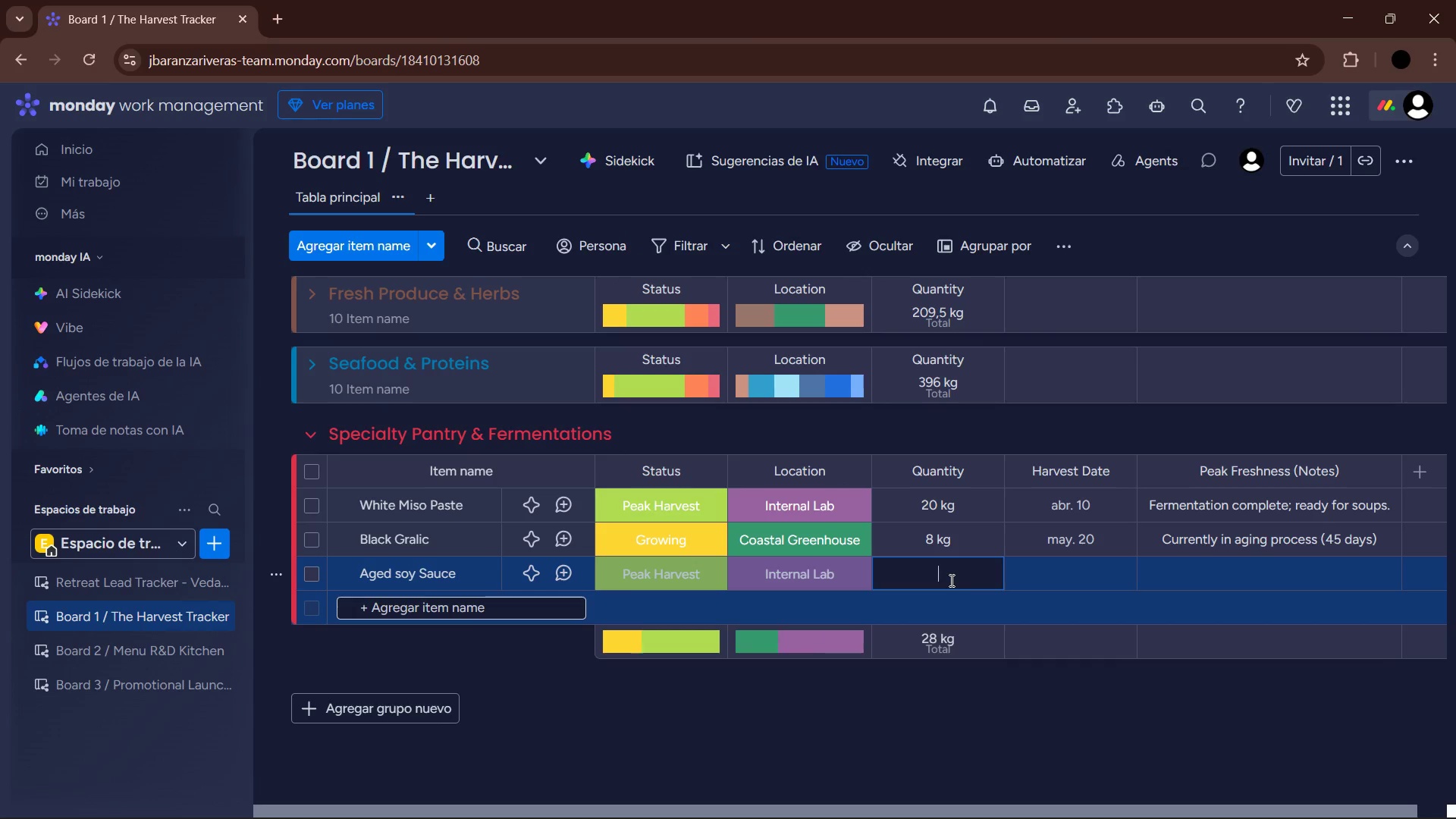 
key(Numpad5)
 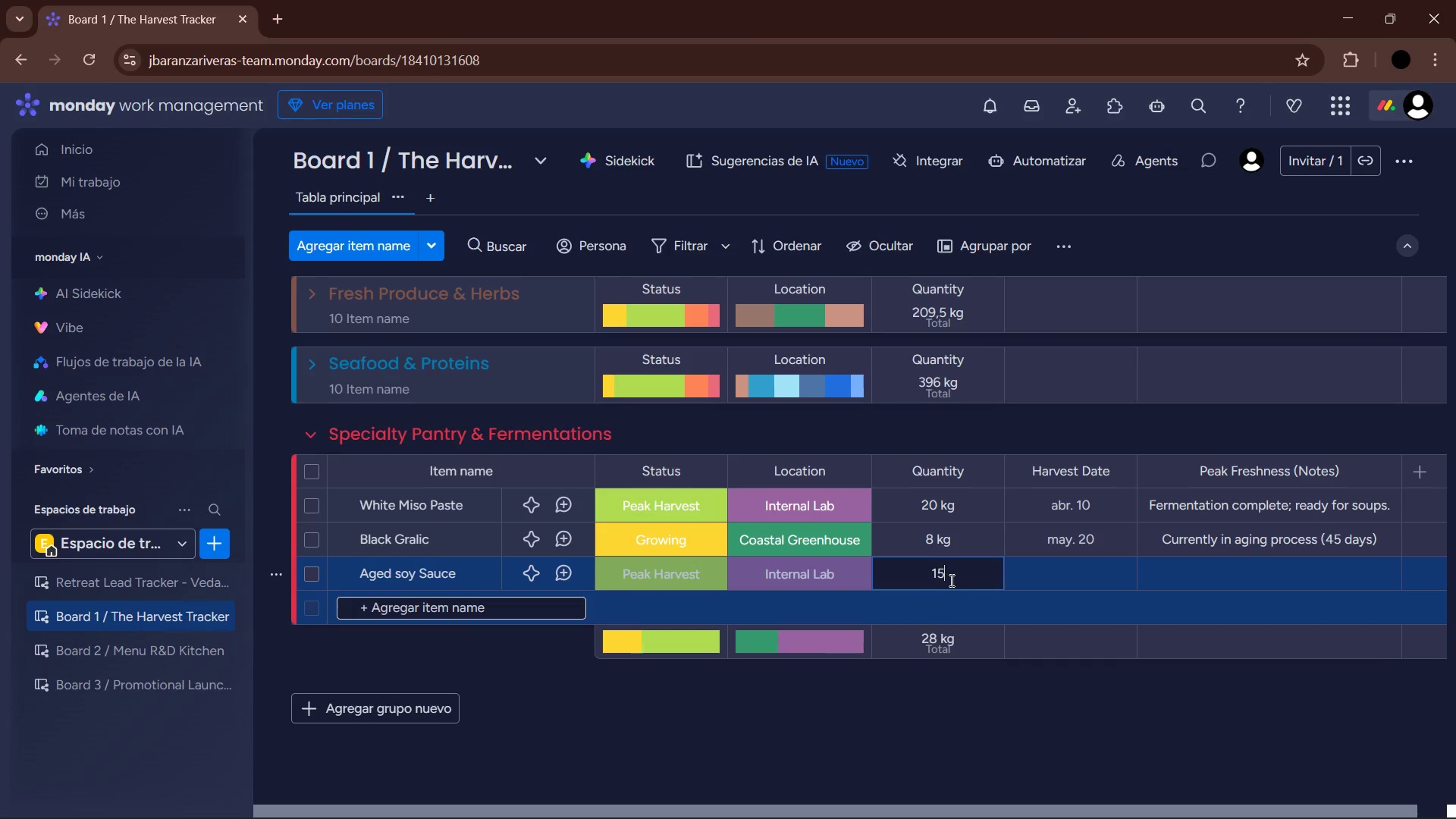 
key(NumpadEnter)
 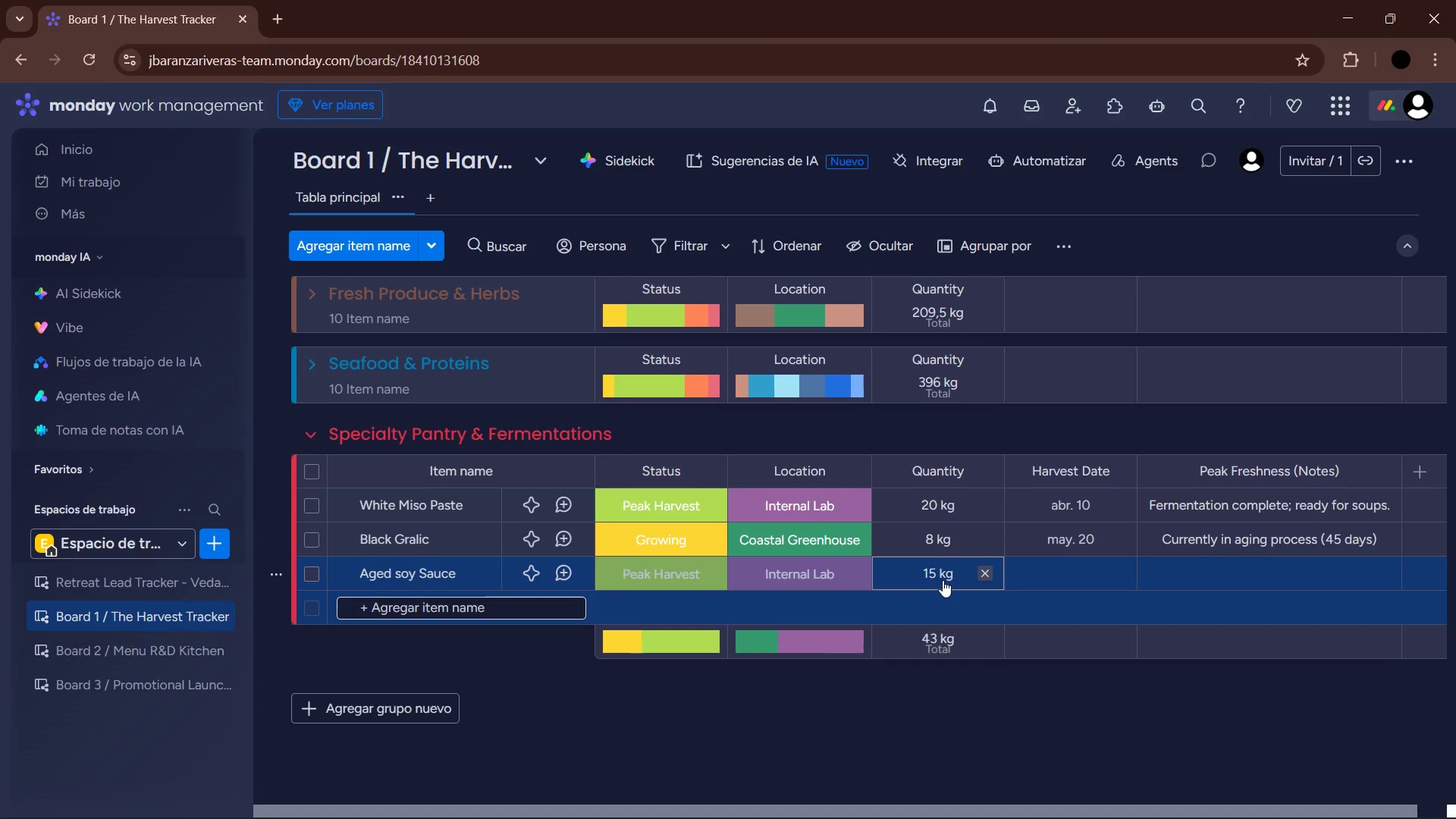 
mouse_move([1110, 552])
 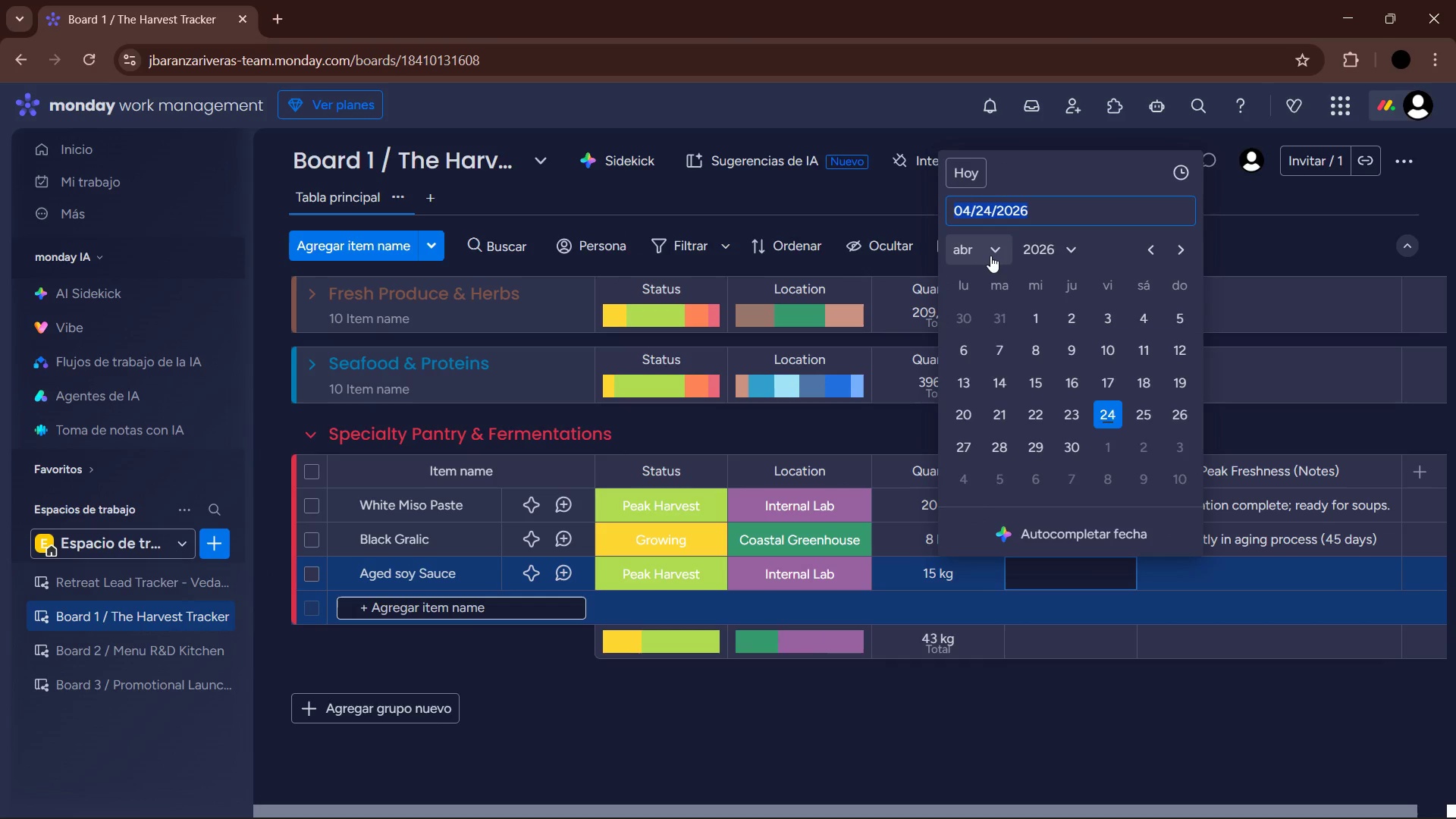 
left_click([996, 252])
 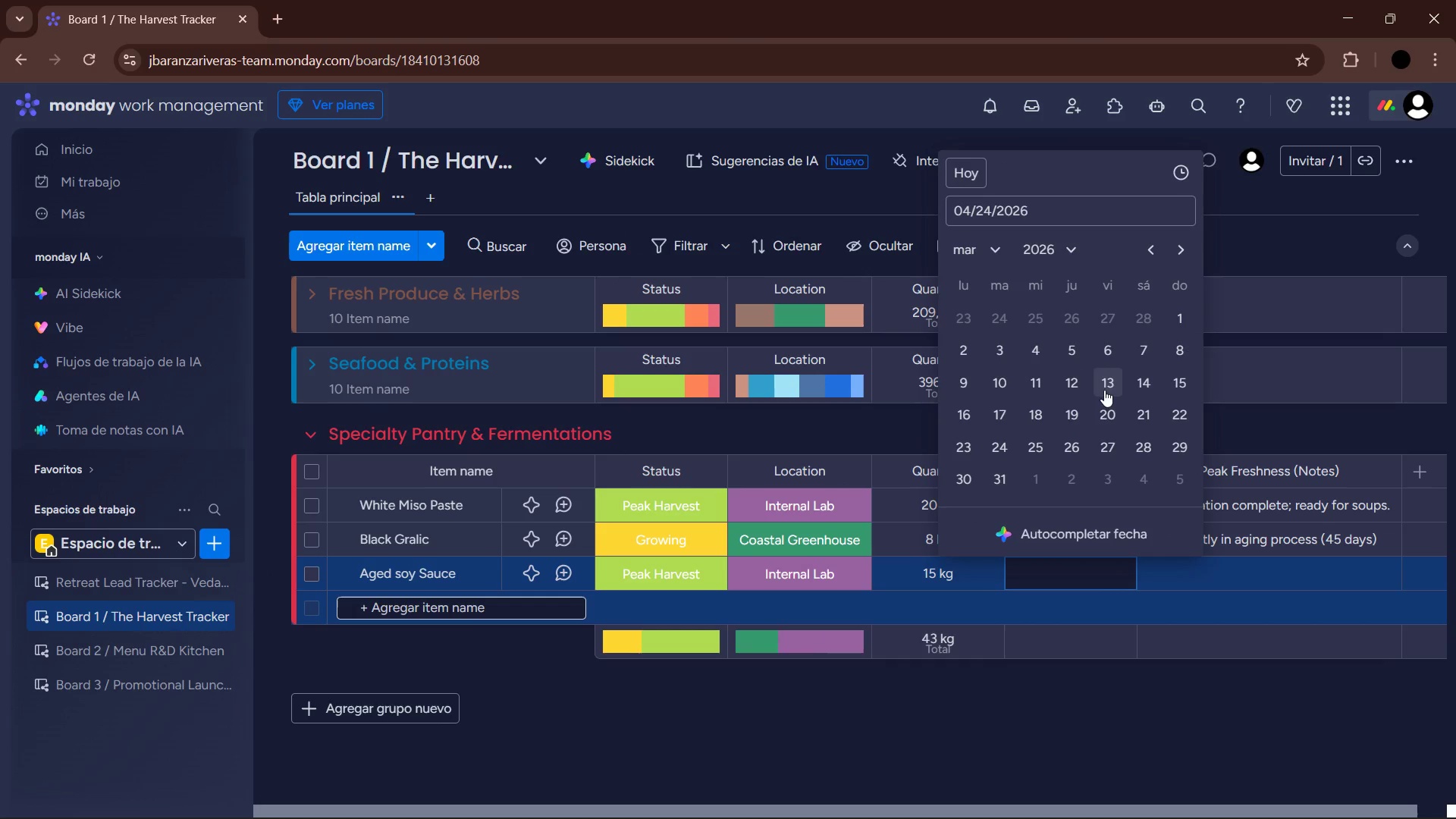 
left_click([1192, 377])
 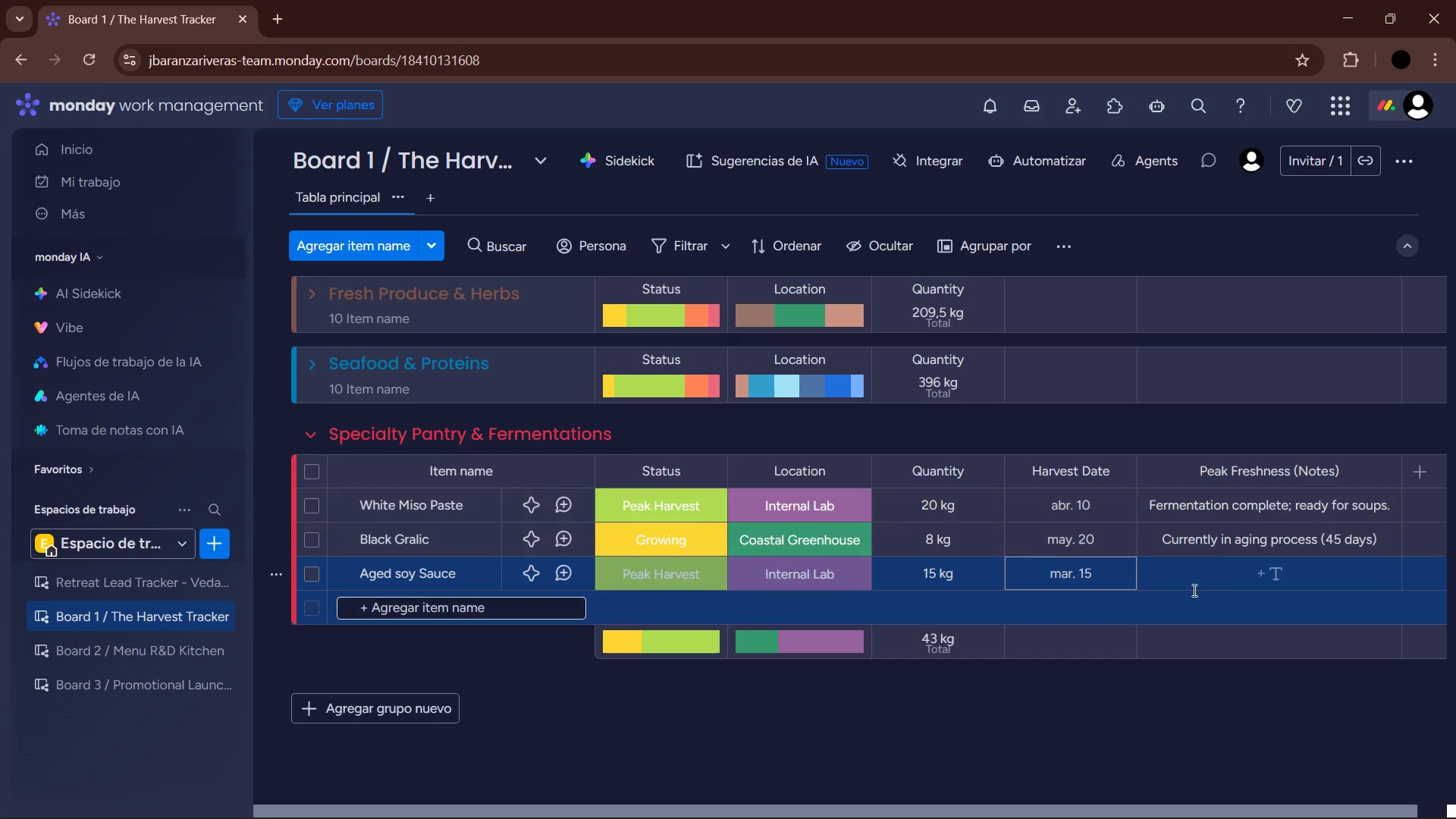 
left_click([1194, 589])
 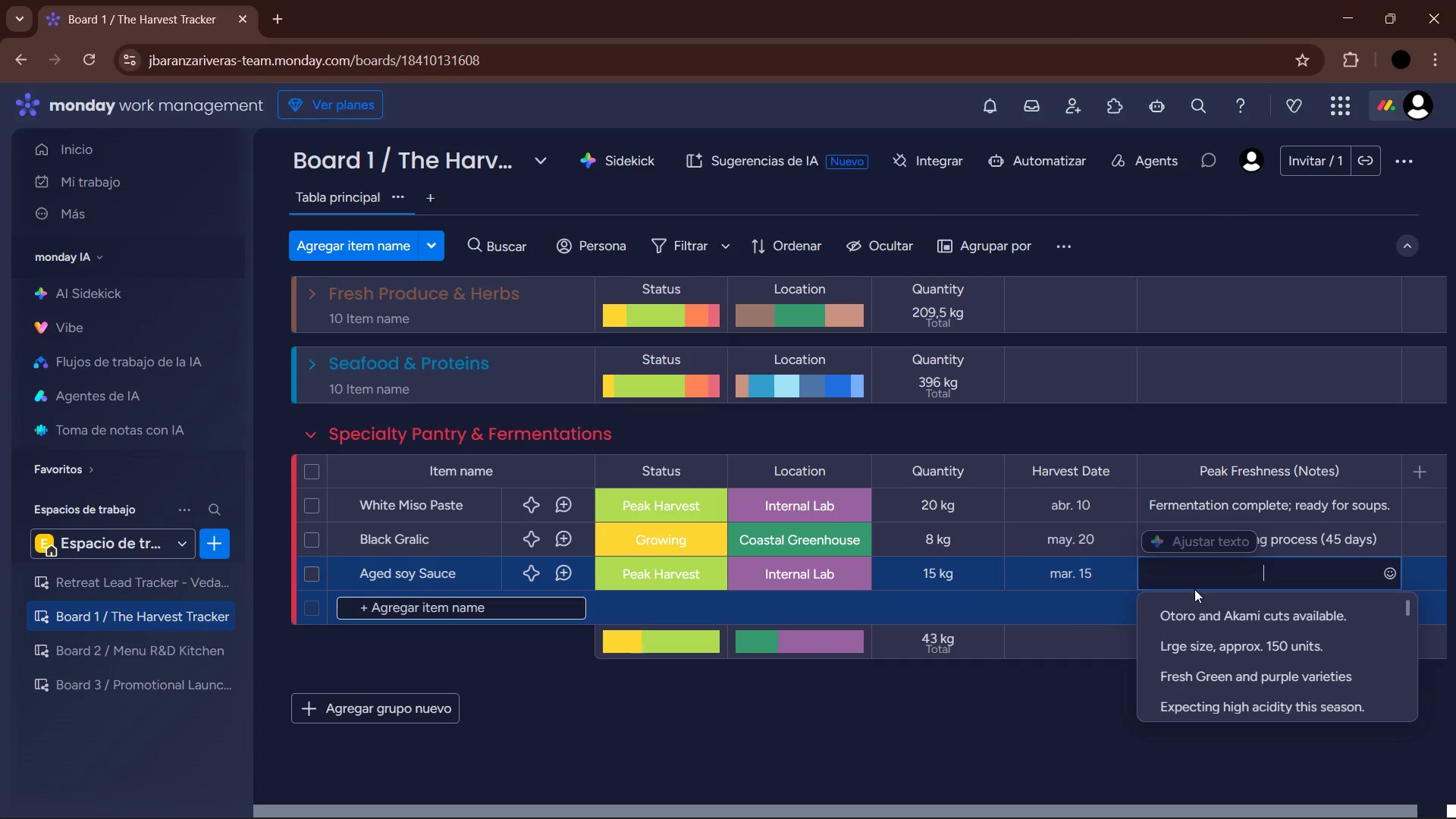 
type(12-mony)
key(Backspace)
type(th aged house special.)
 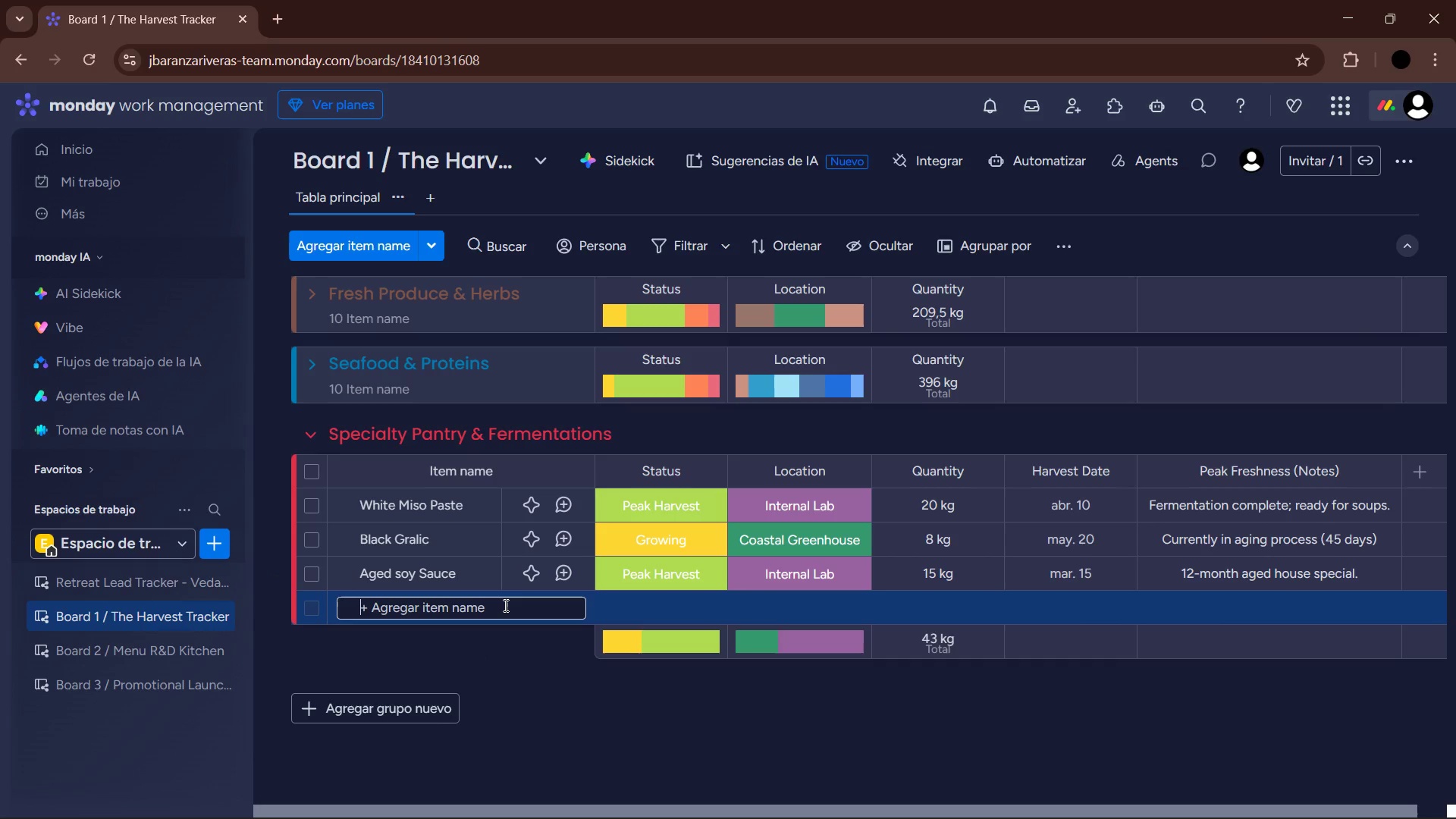 
wait(5.38)
 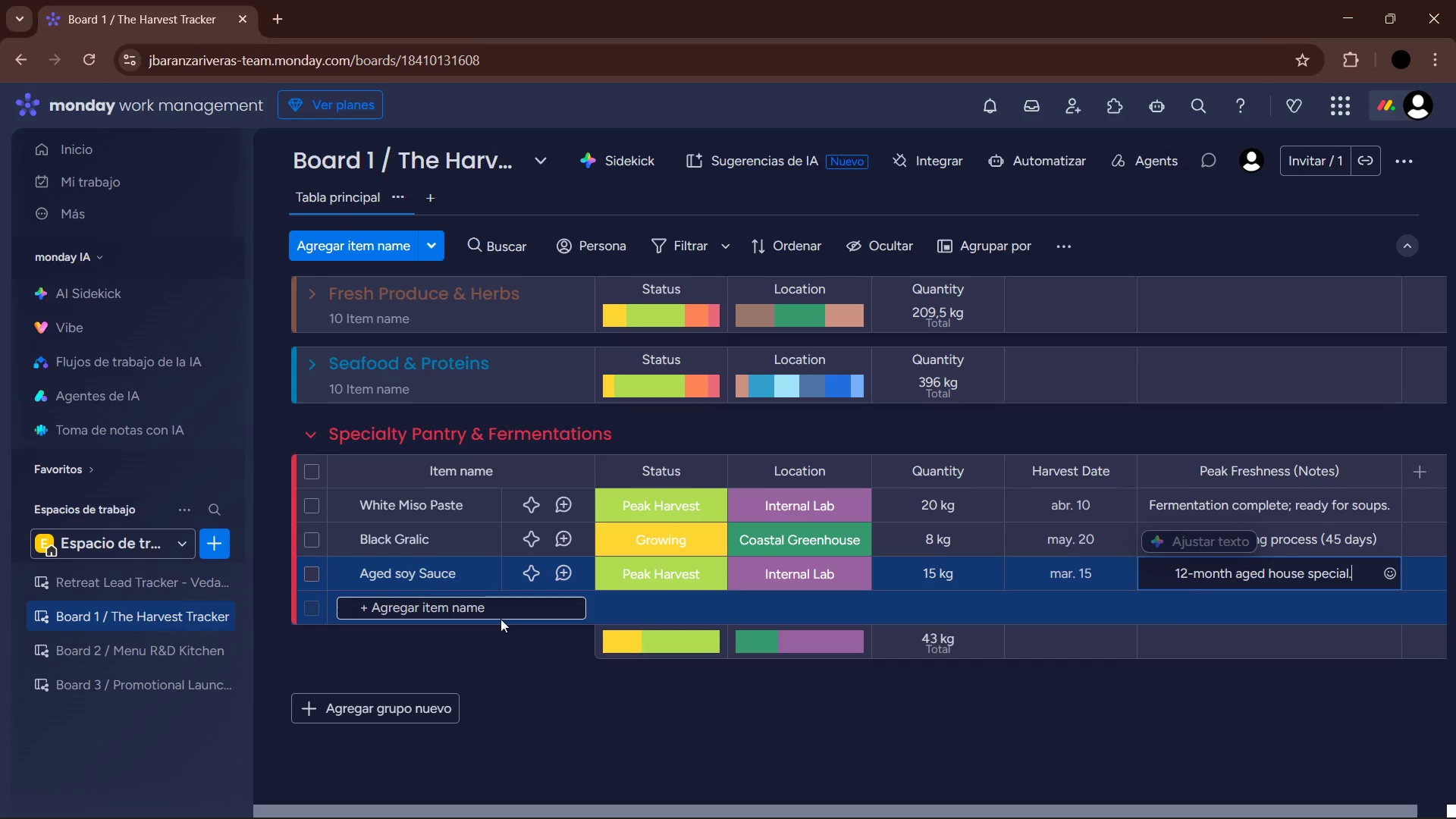 
type(Piockel)
key(Backspace)
key(Backspace)
key(Backspace)
key(Backspace)
key(Backspace)
type(cke)
 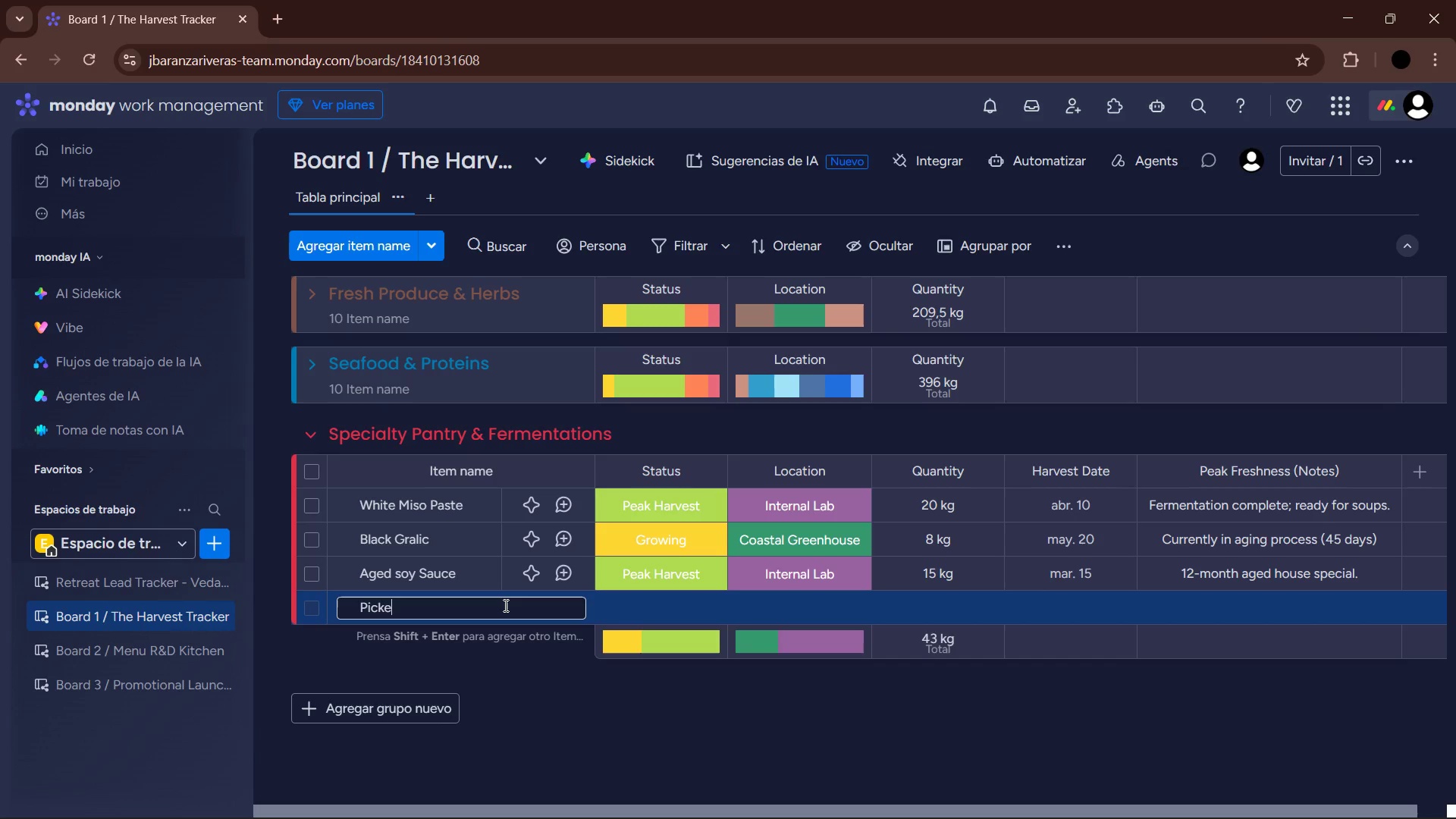 
key(Backspace)
type(led Ginger )
 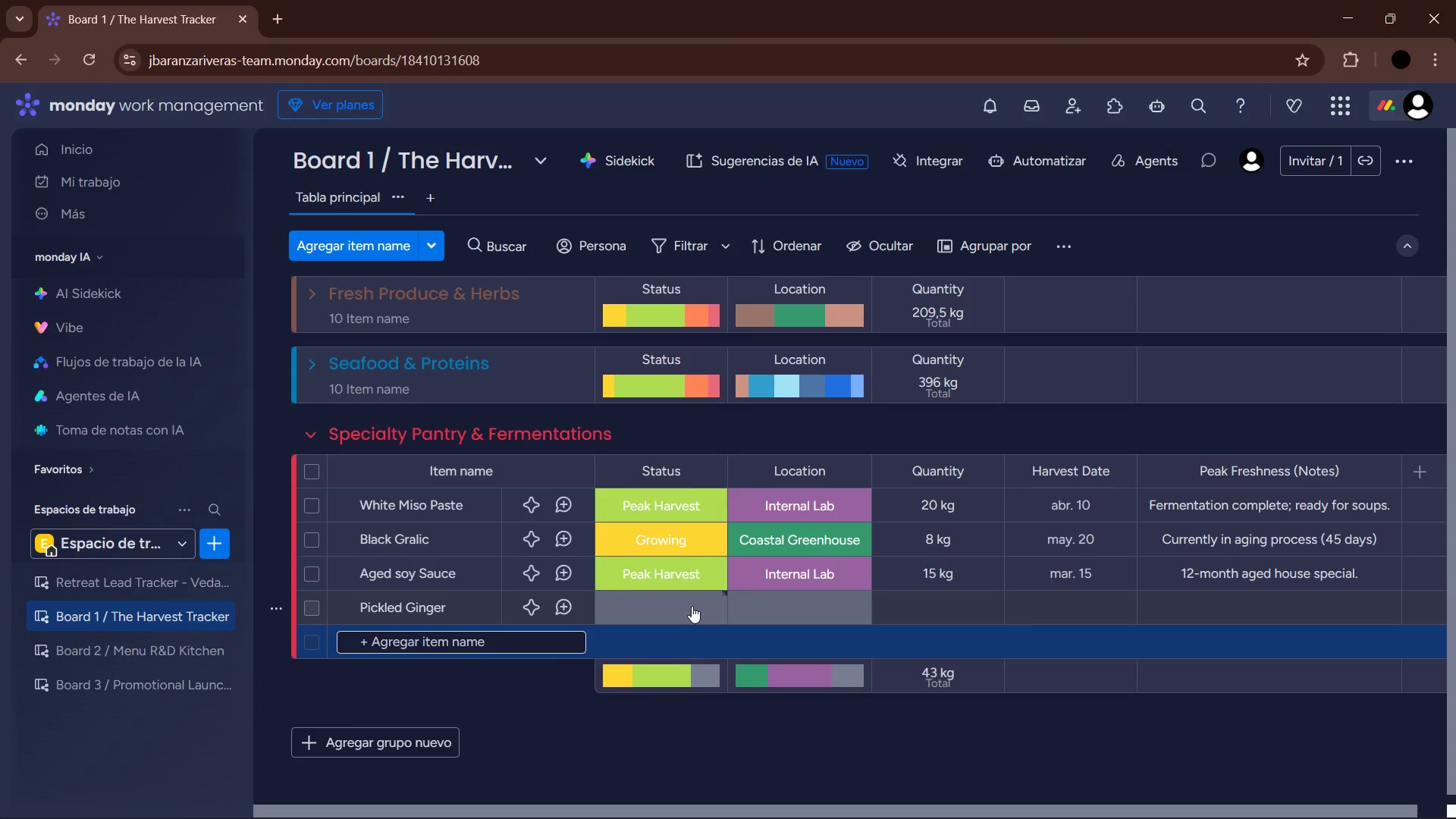 
left_click([696, 317])
 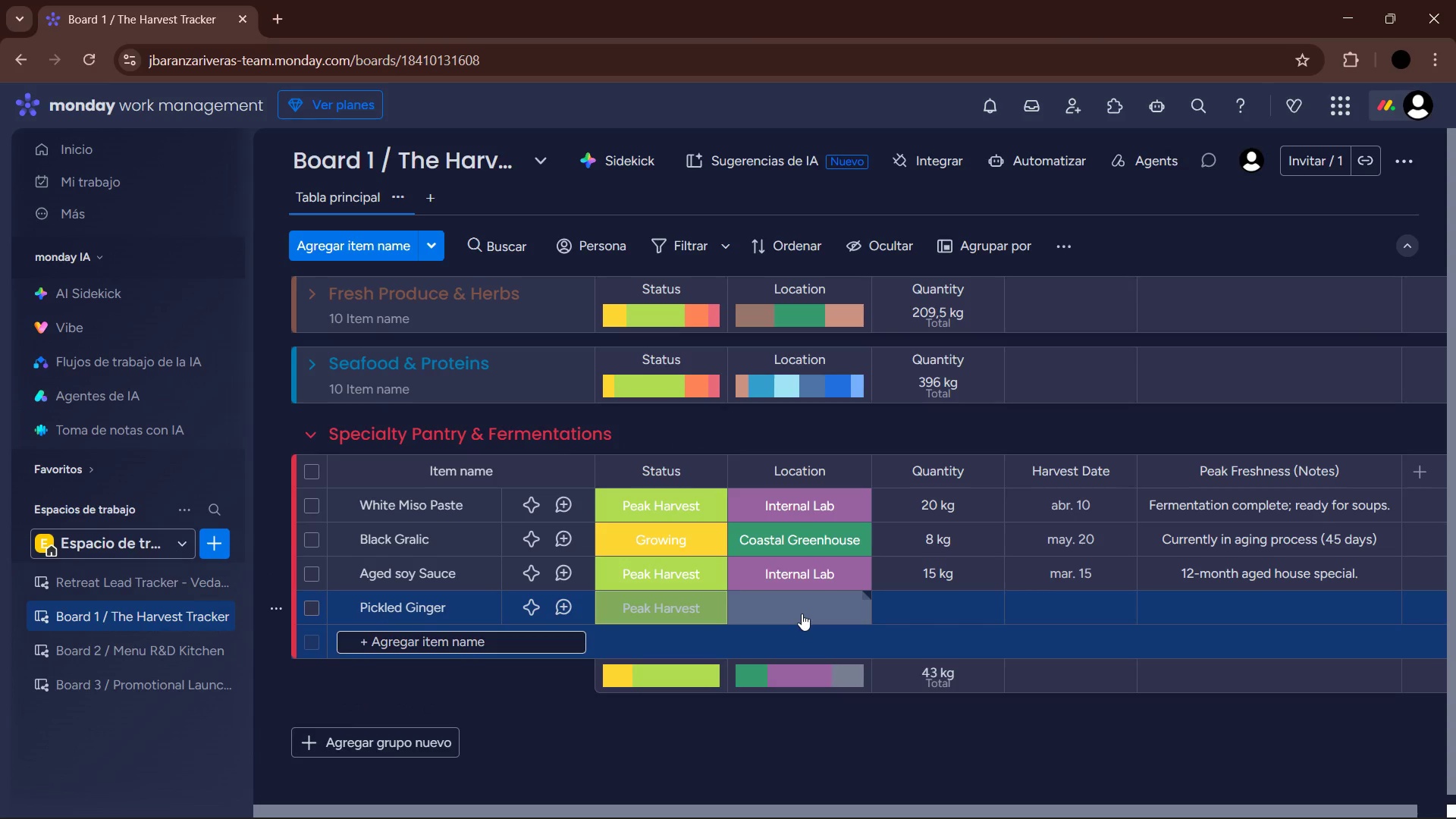 
left_click([802, 613])
 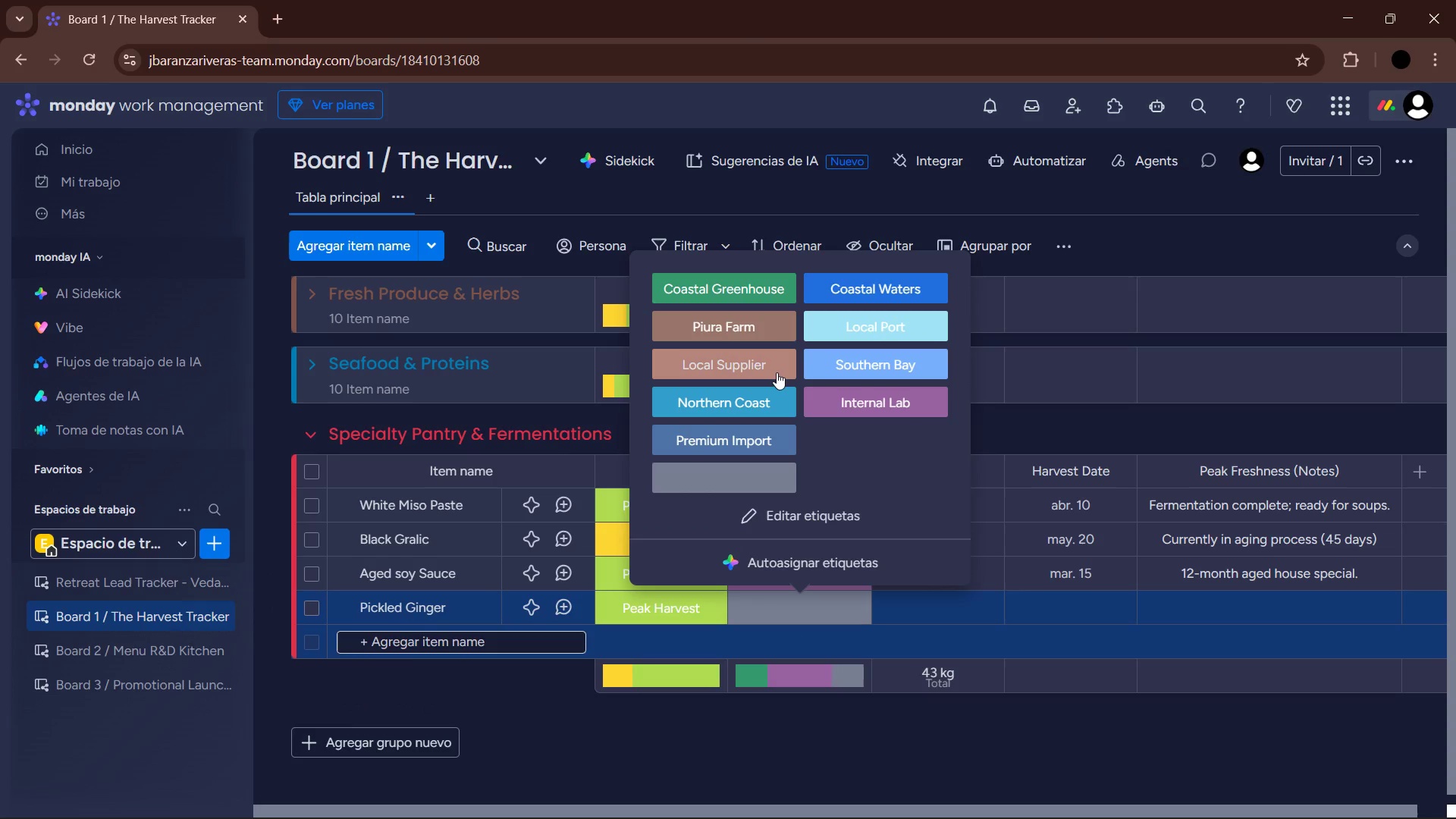 
left_click([767, 360])
 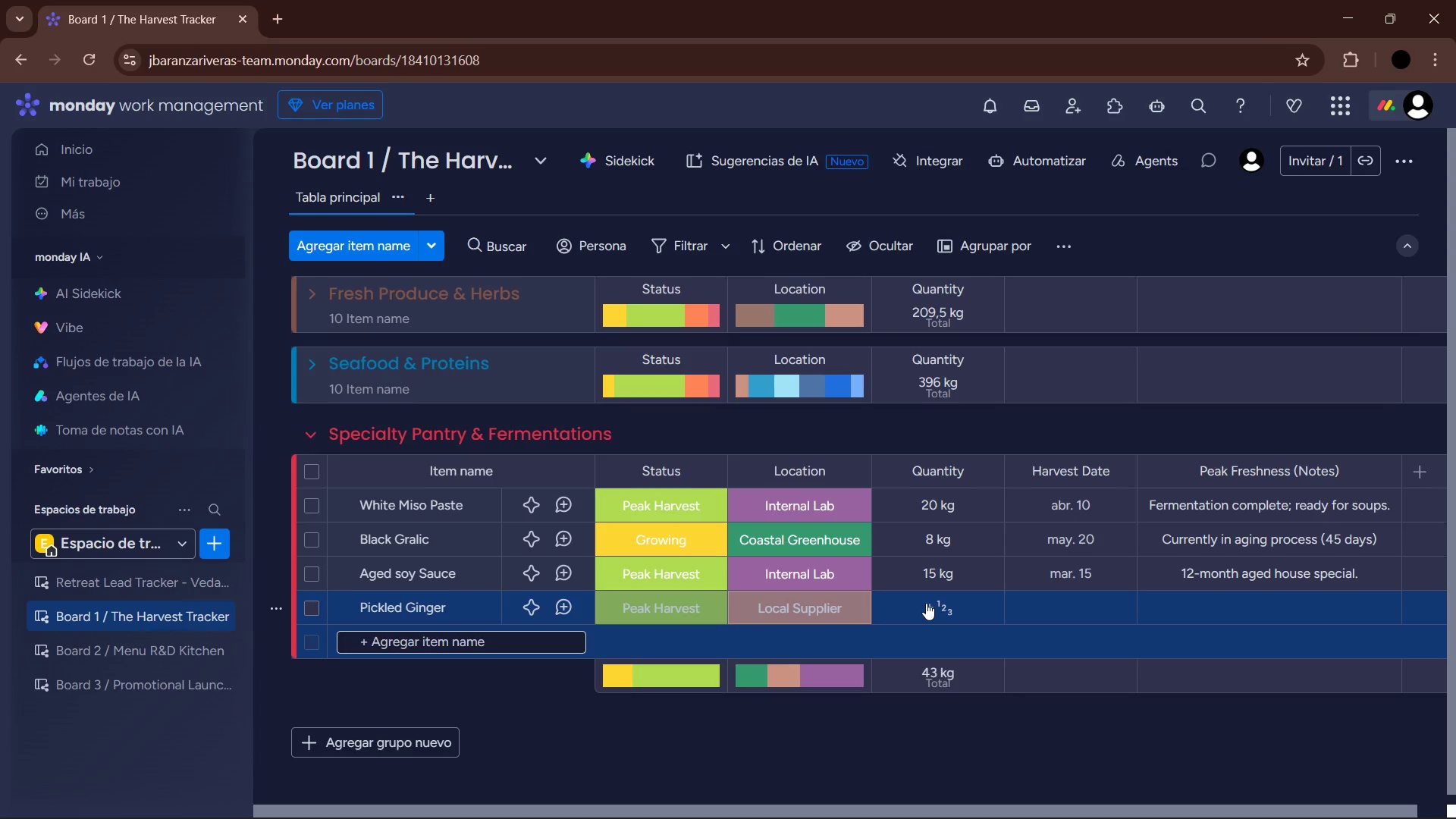 
left_click([926, 603])
 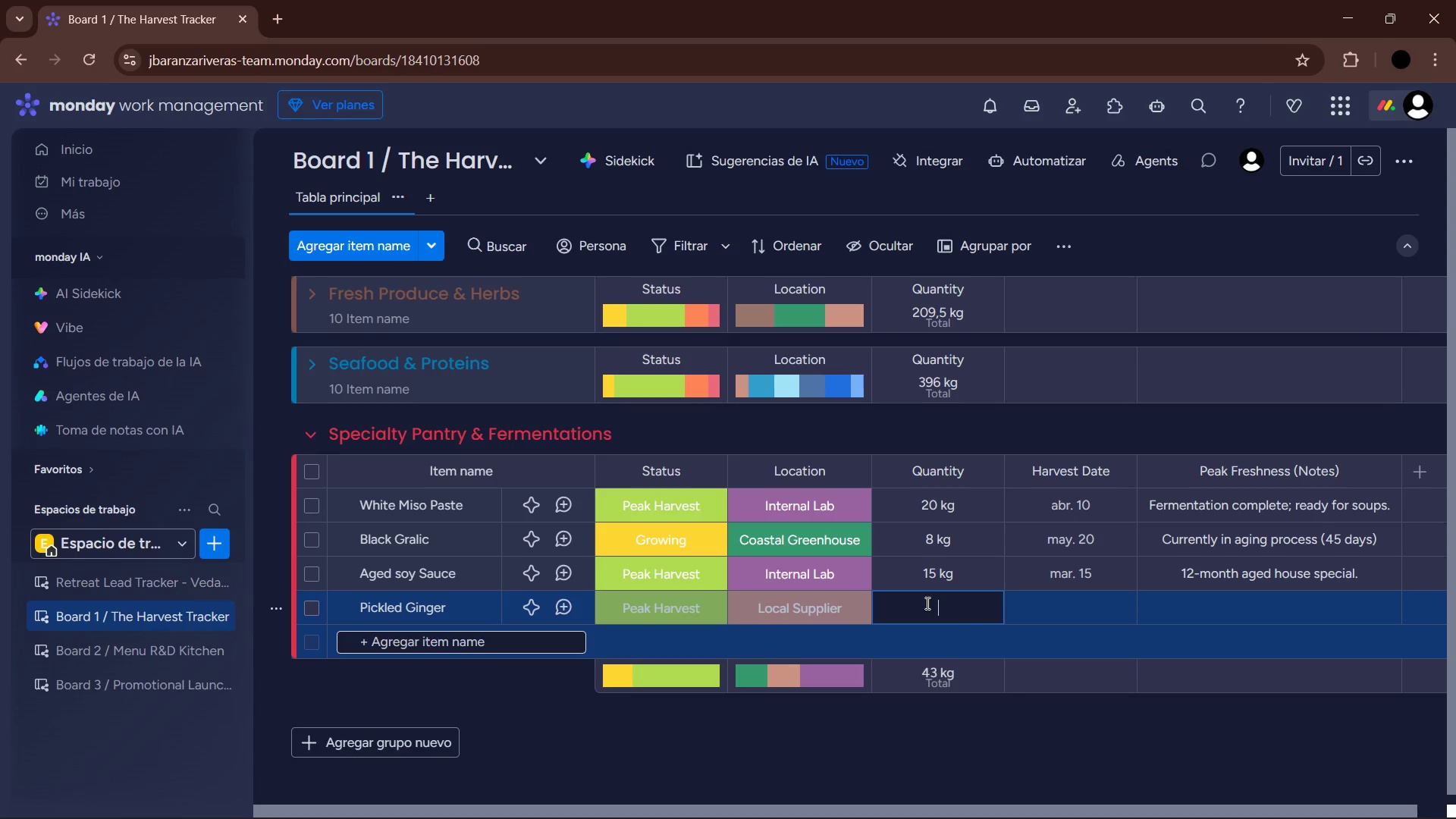 
key(Numpad1)
 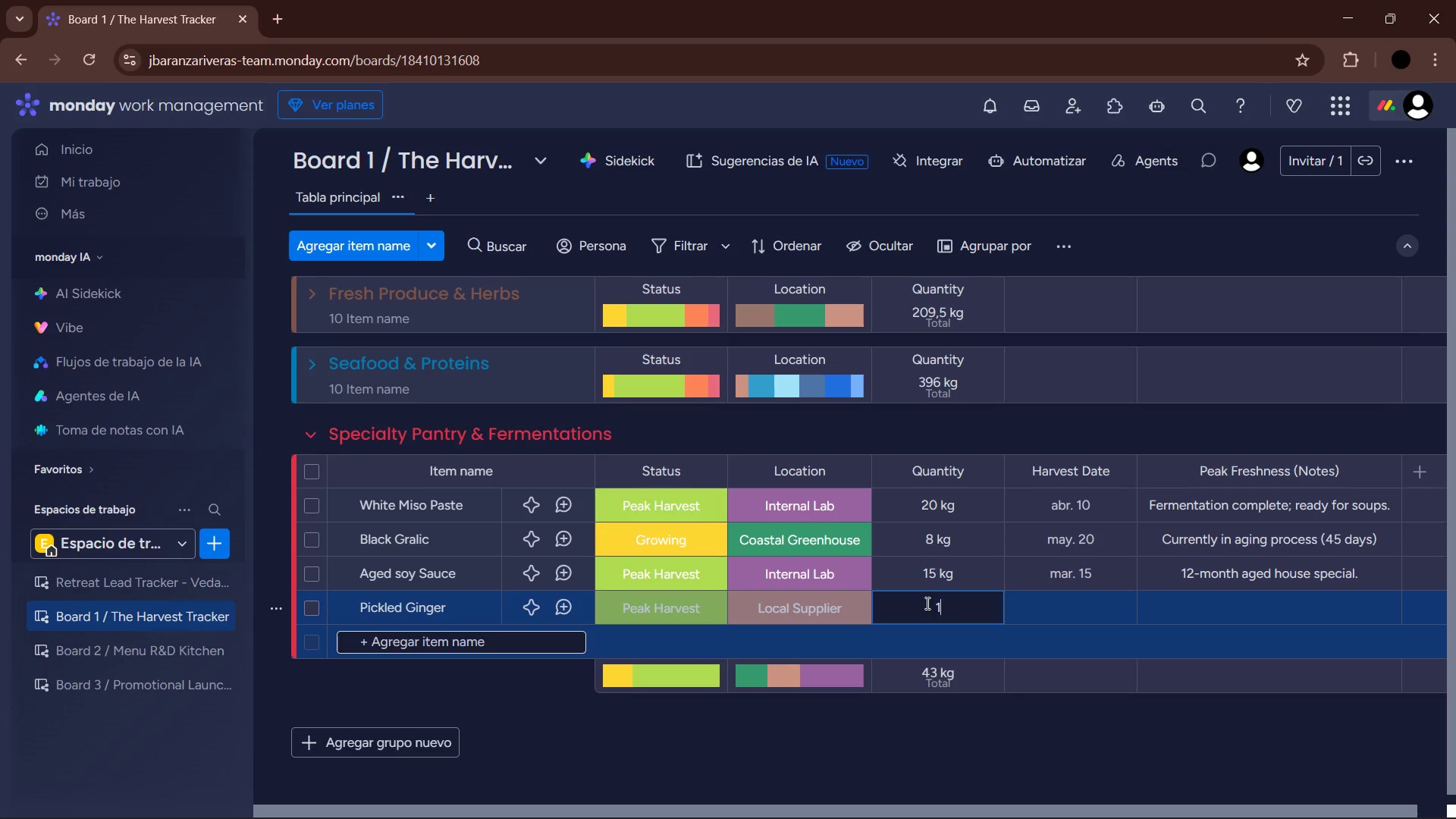 
key(Numpad0)
 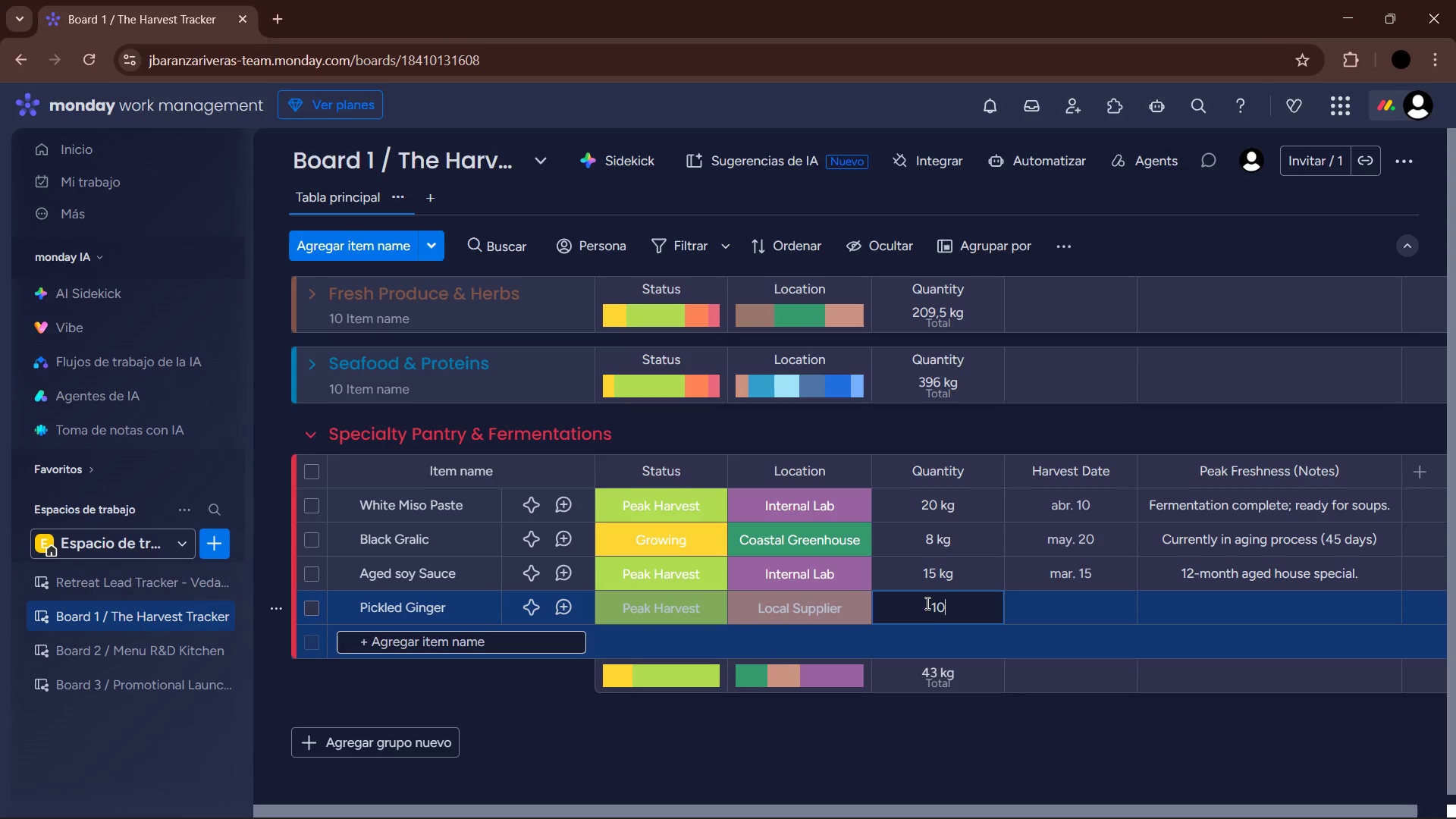 
key(NumpadEnter)
 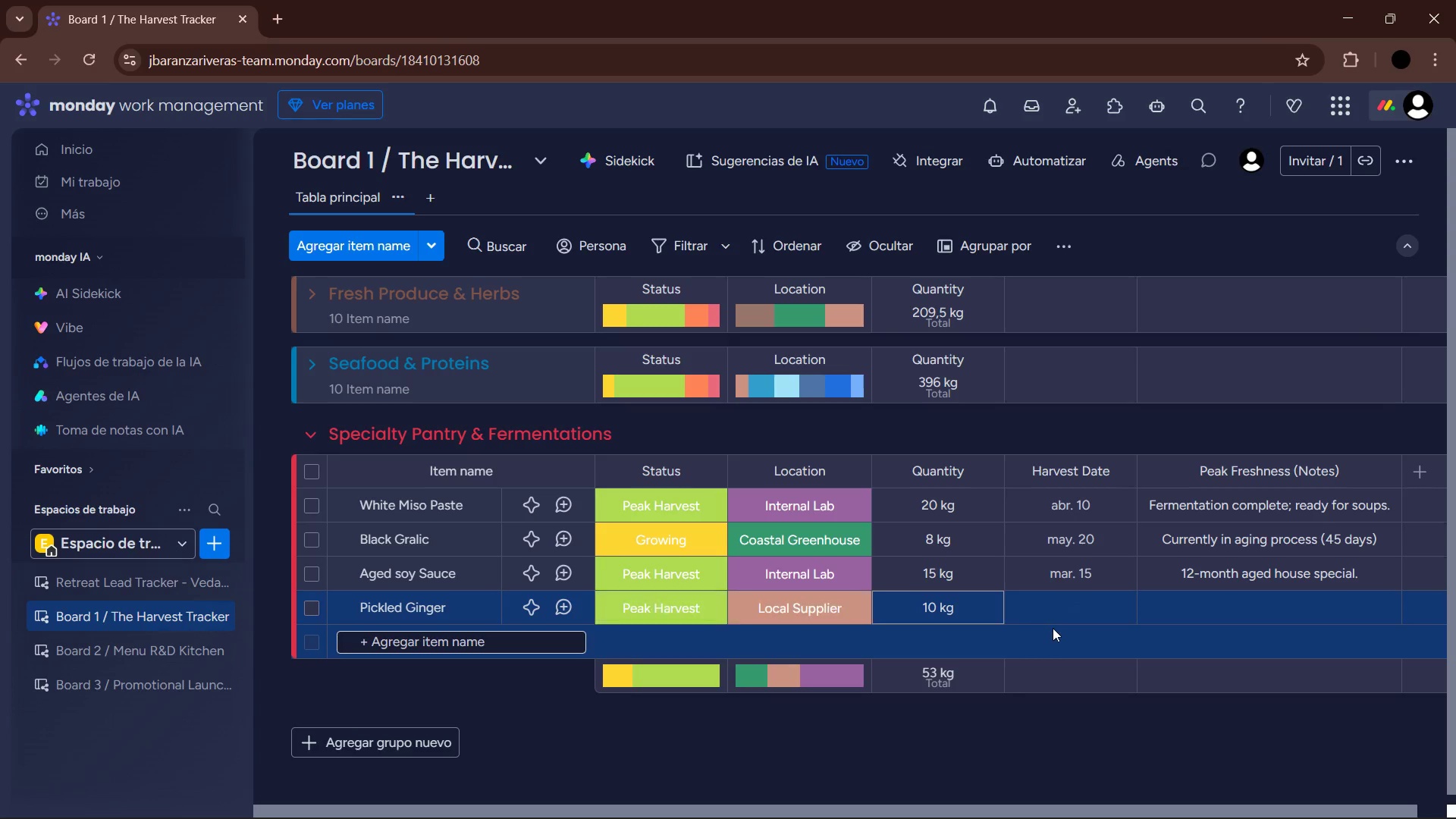 
left_click([1087, 607])
 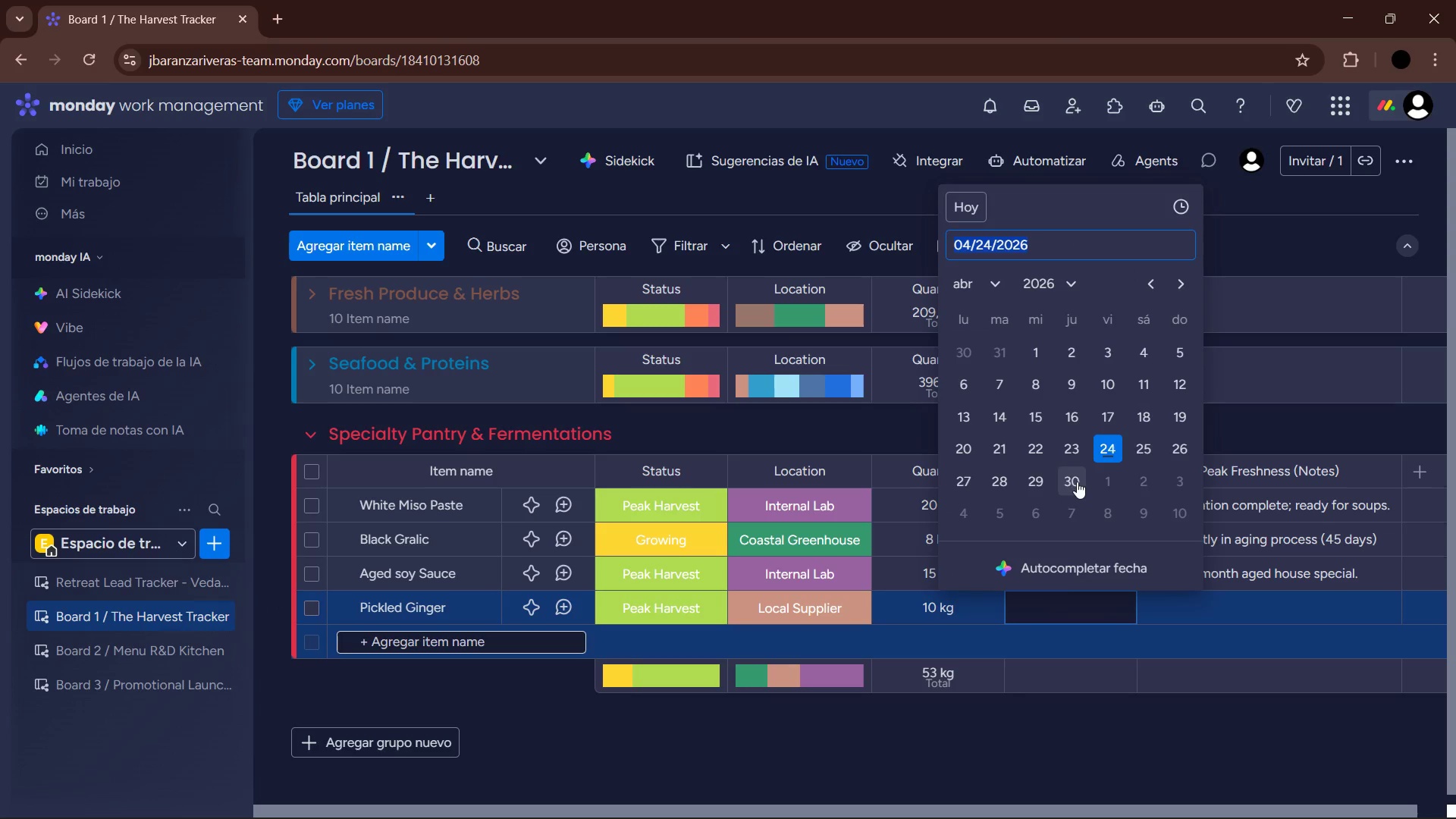 
left_click([1040, 450])
 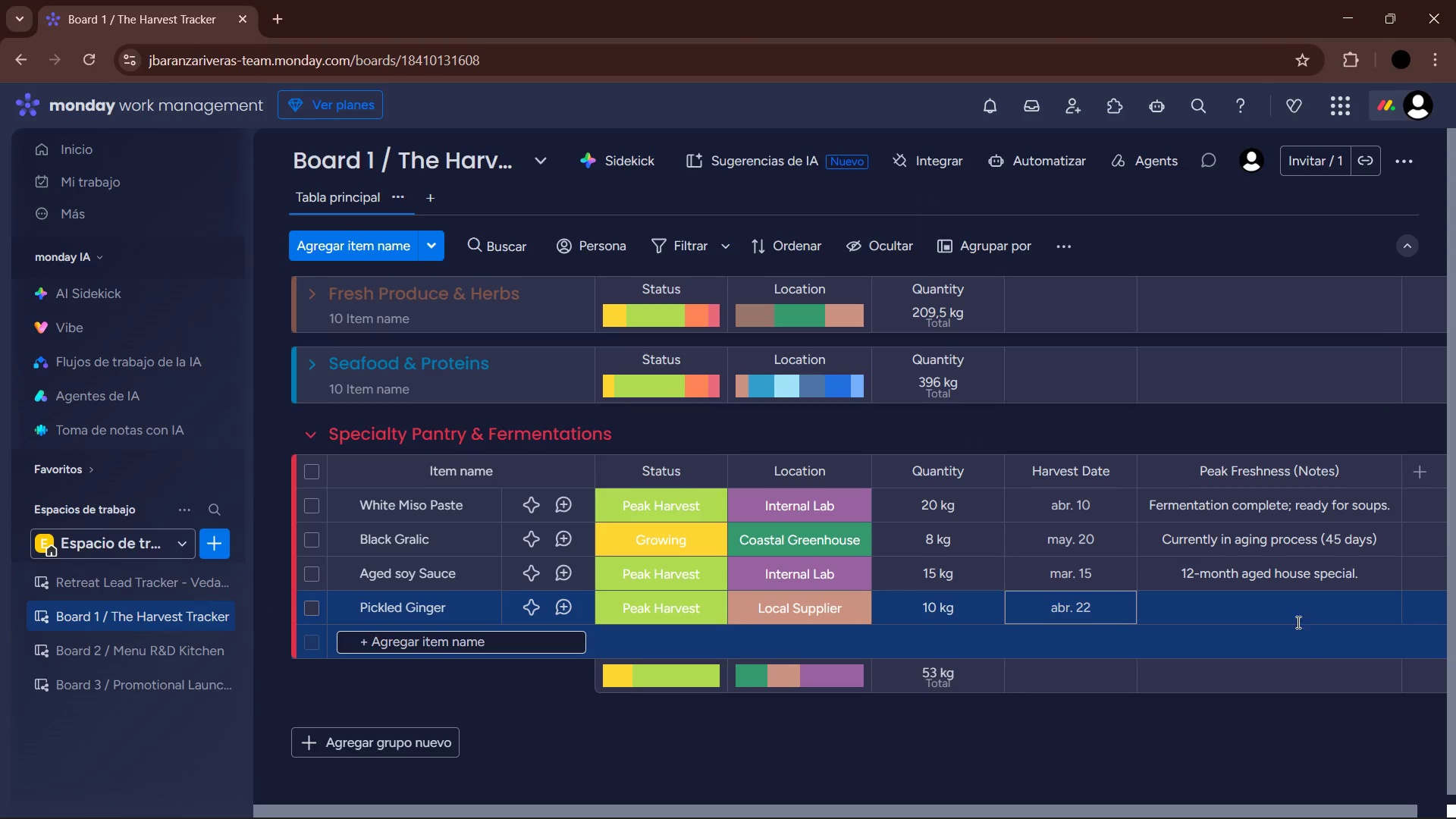 
left_click([1289, 612])
 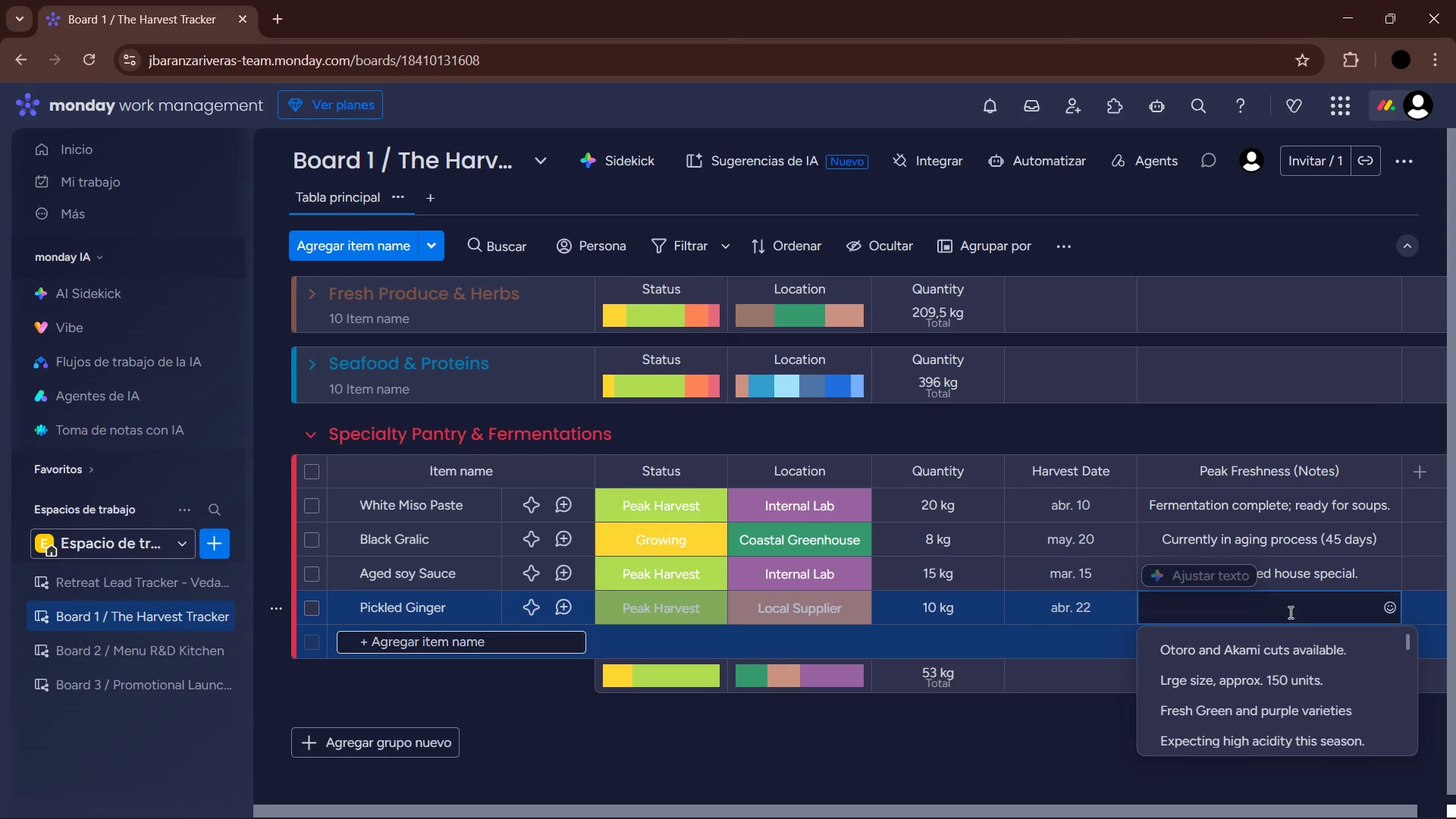 
type(Natut)
key(Backspace)
type(ral dye< no artificial coloring.)
 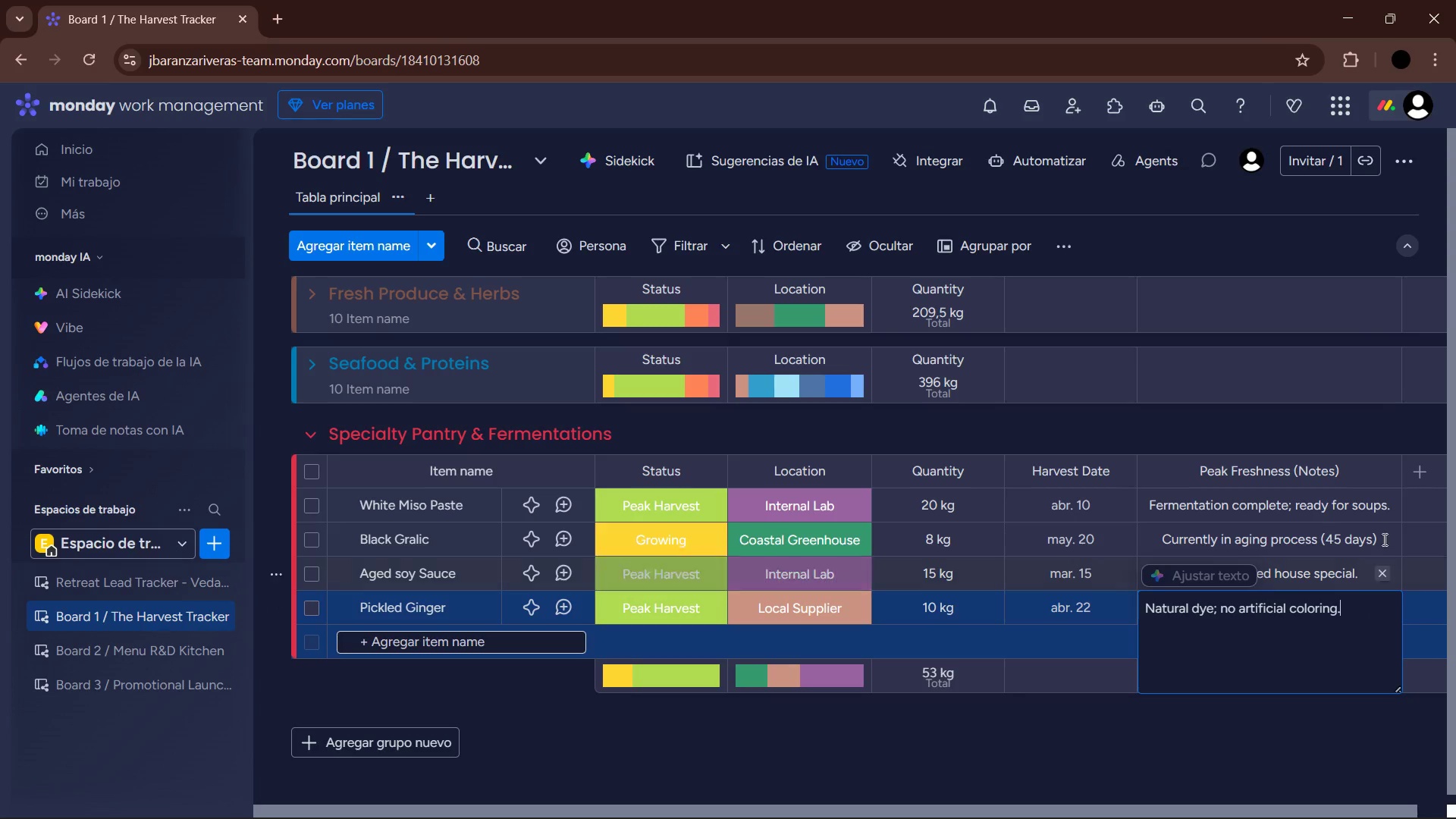 
left_click([899, 750])
 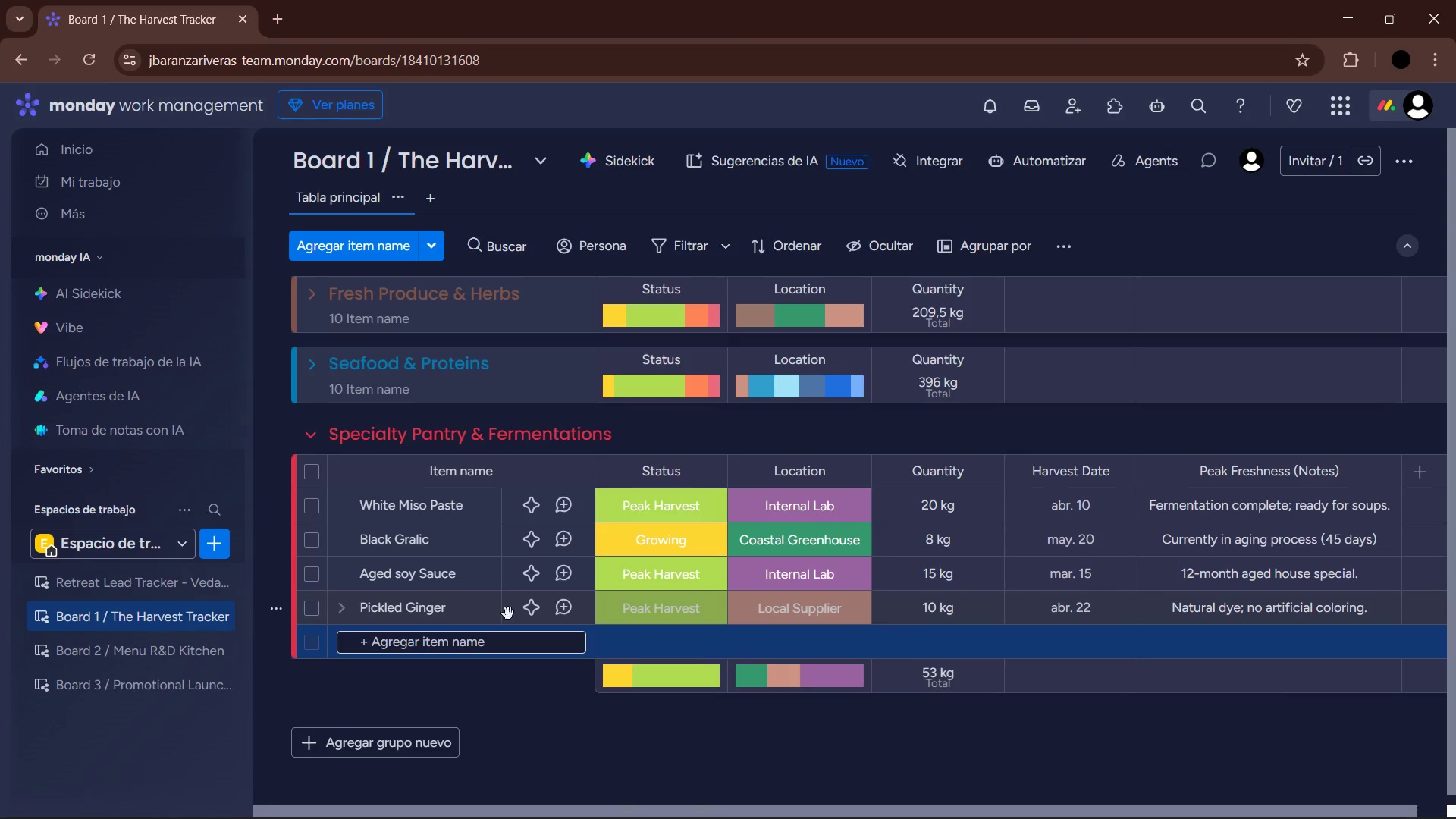 
left_click([508, 639])
 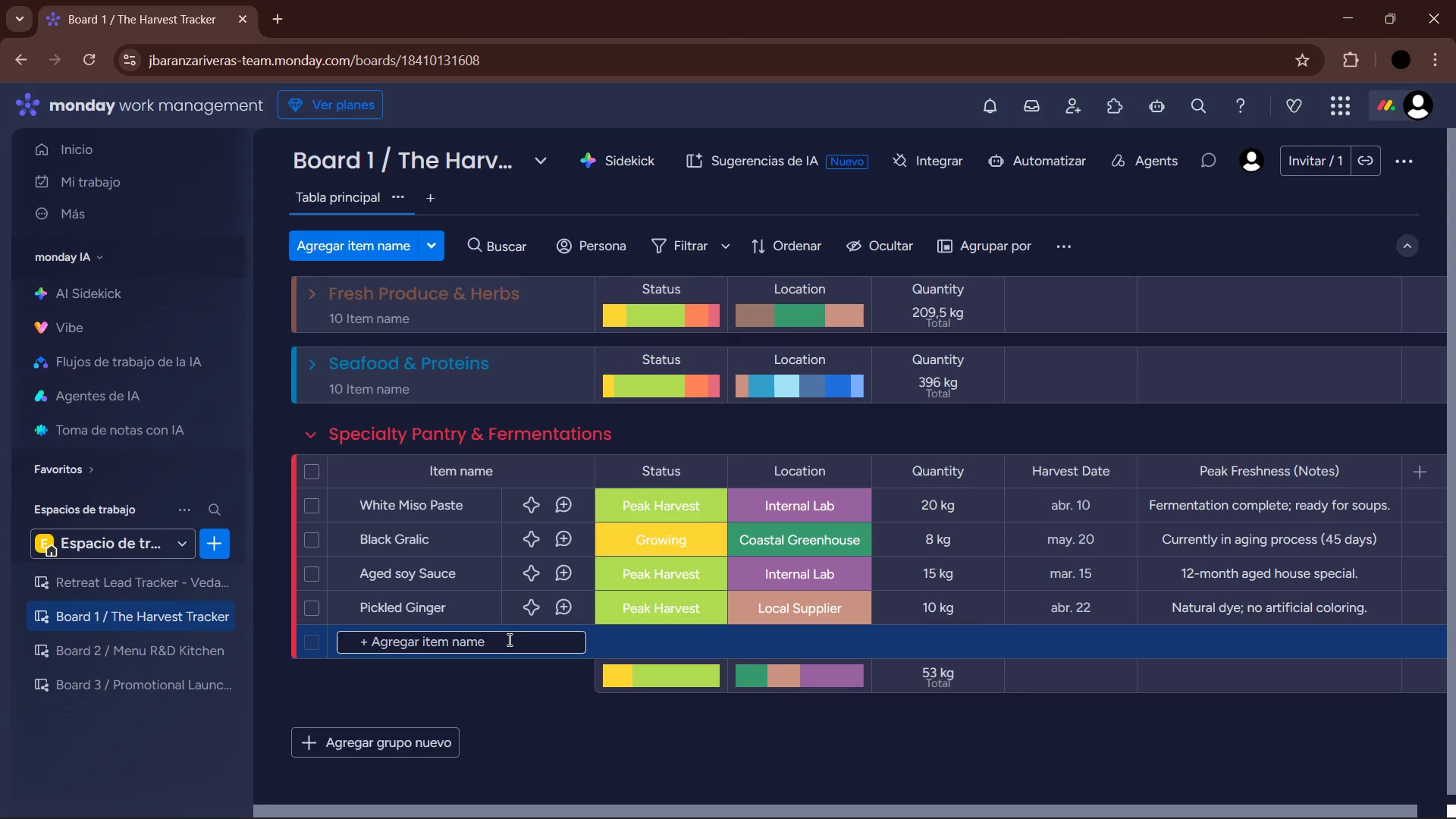 
type(Kombu Seaweed )
 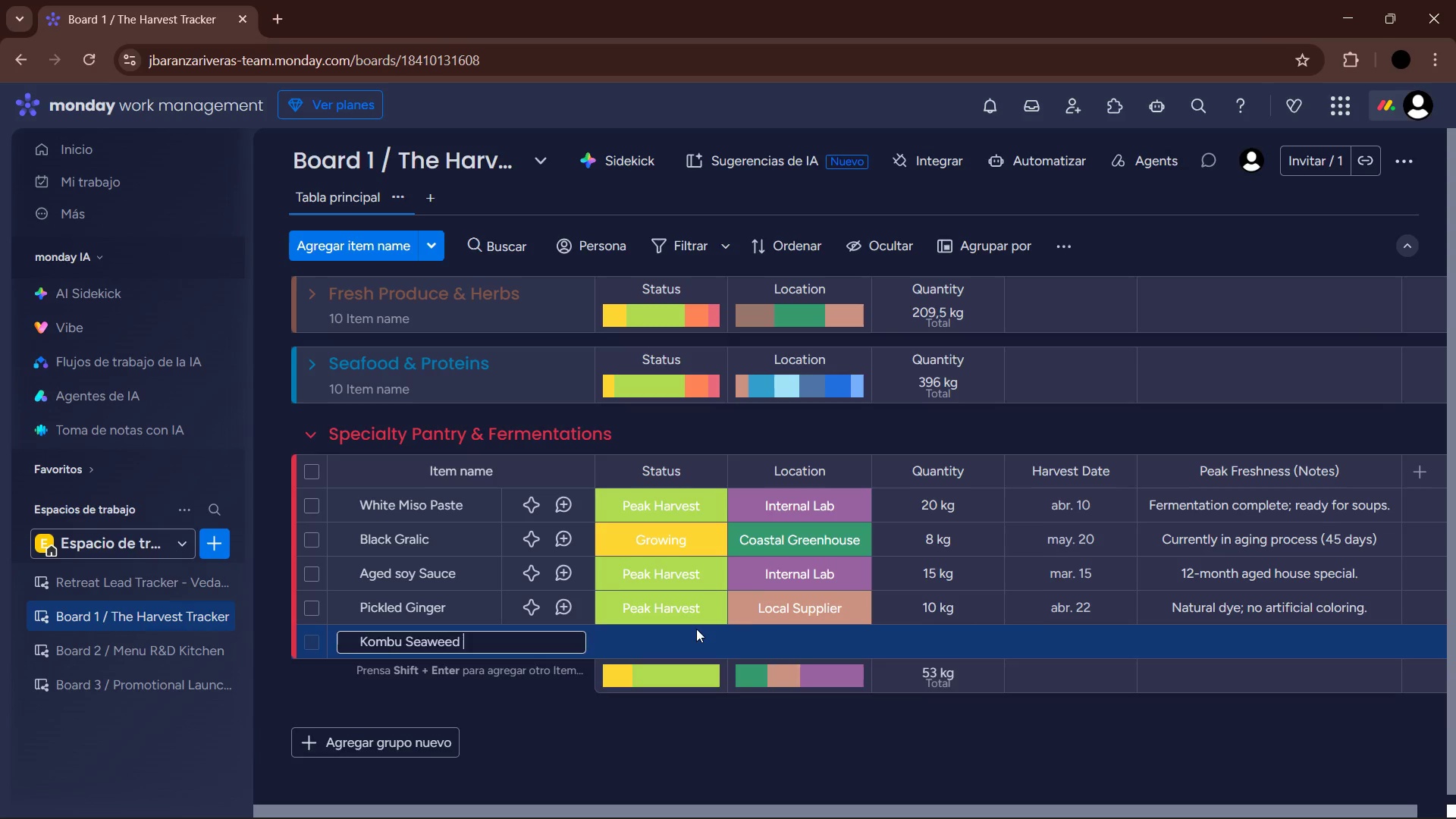 
double_click([701, 632])
 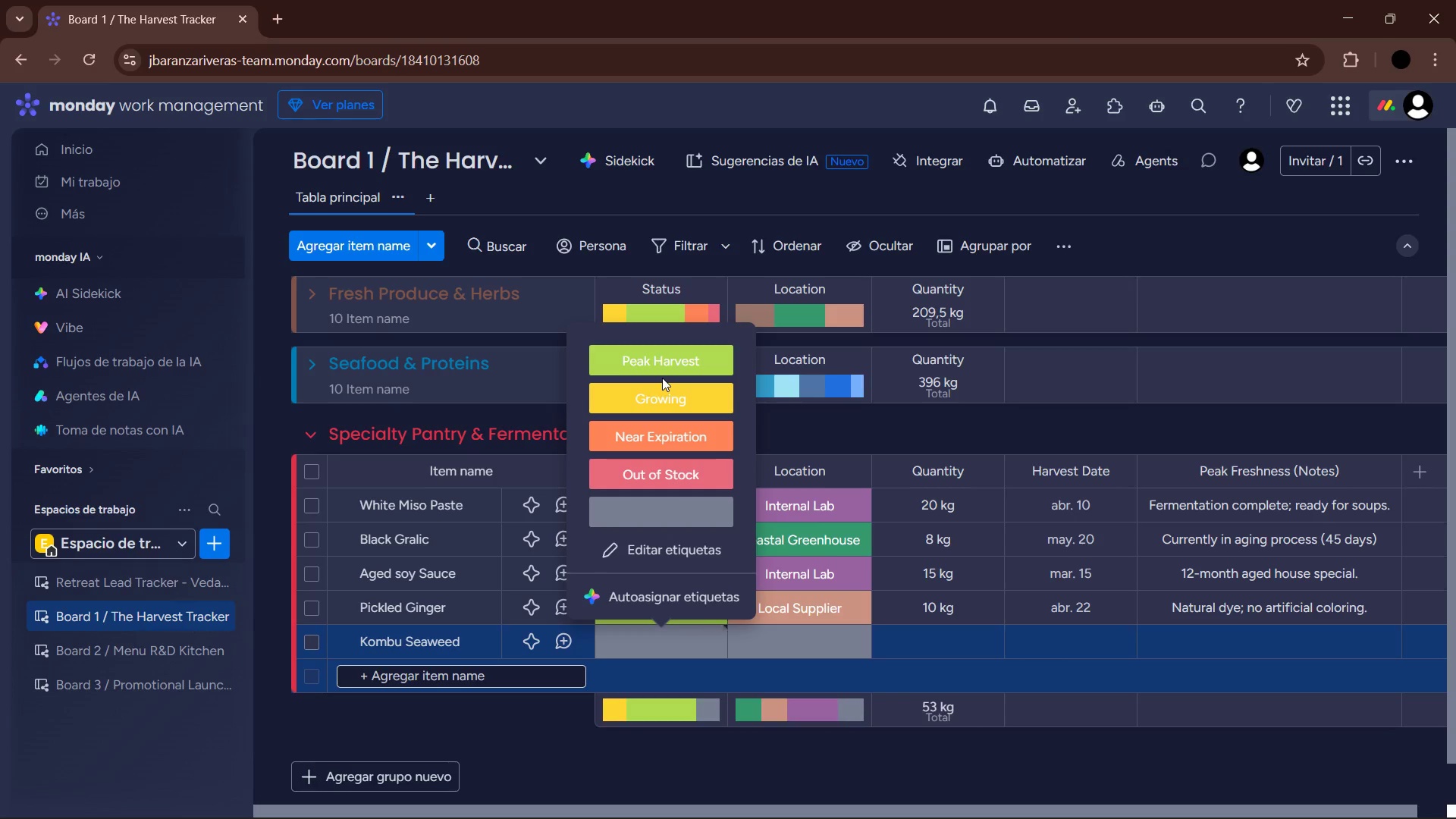 
left_click([666, 371])
 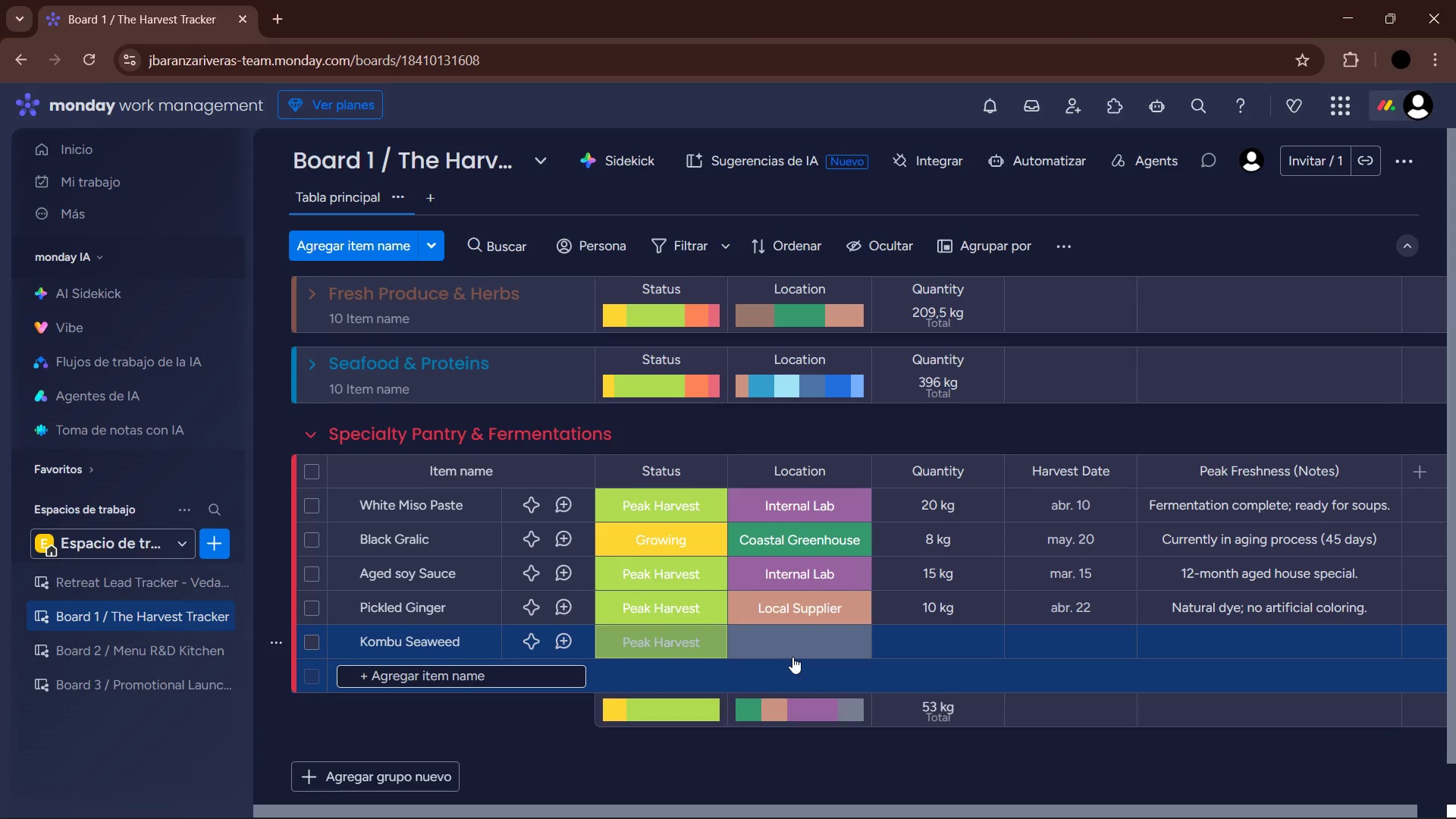 
left_click([796, 653])
 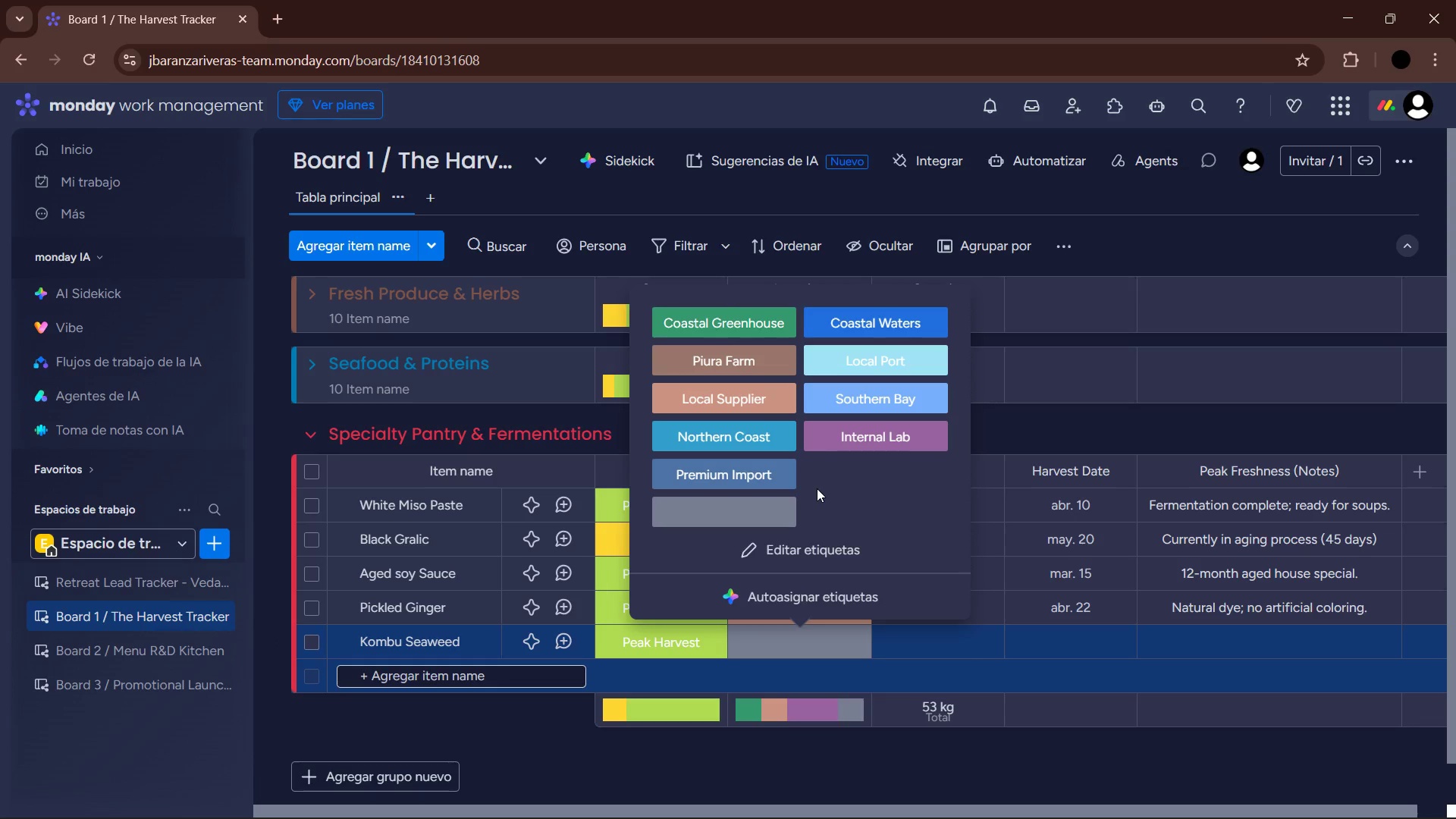 
wait(17.91)
 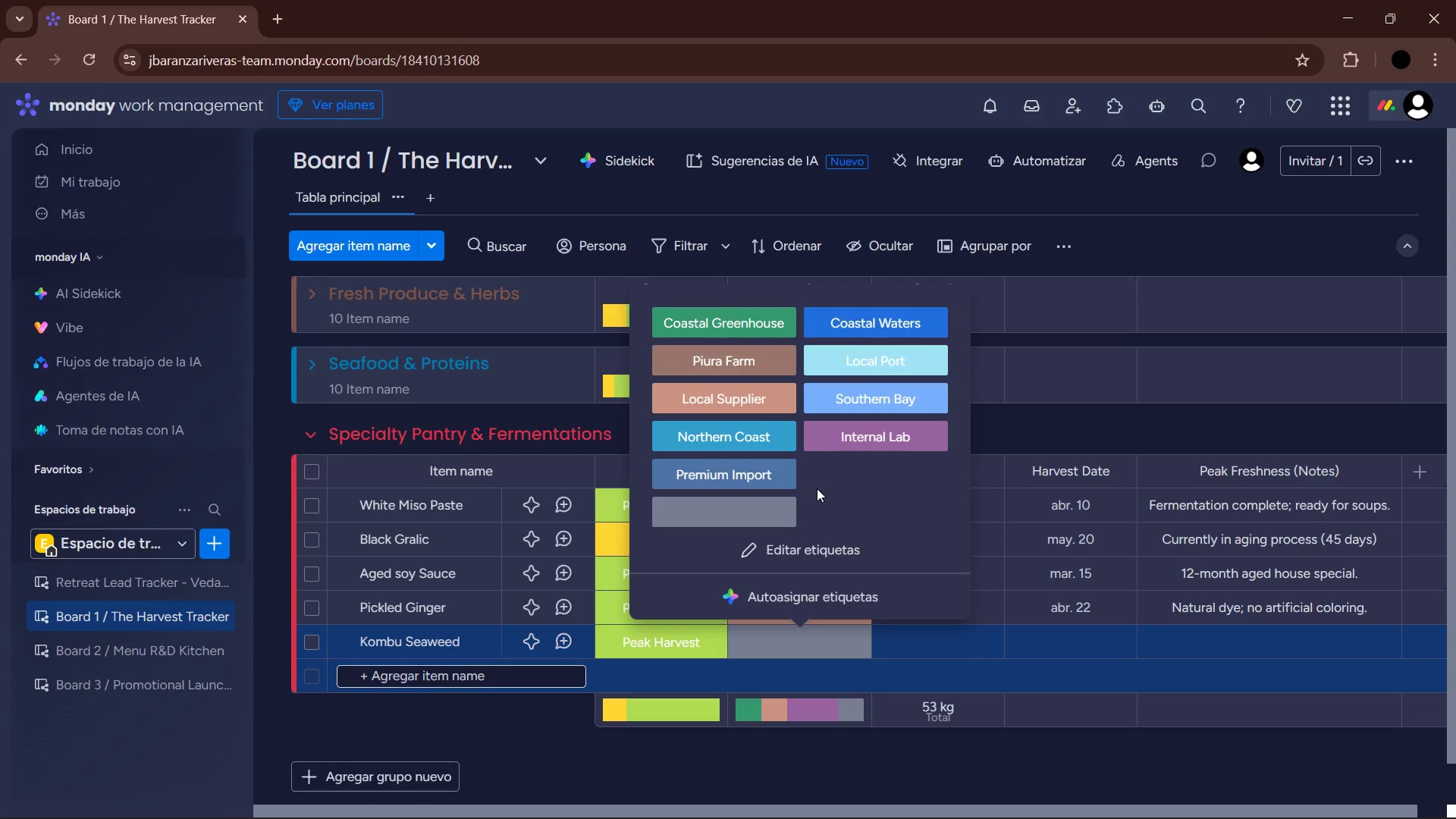 
left_click([927, 642])
 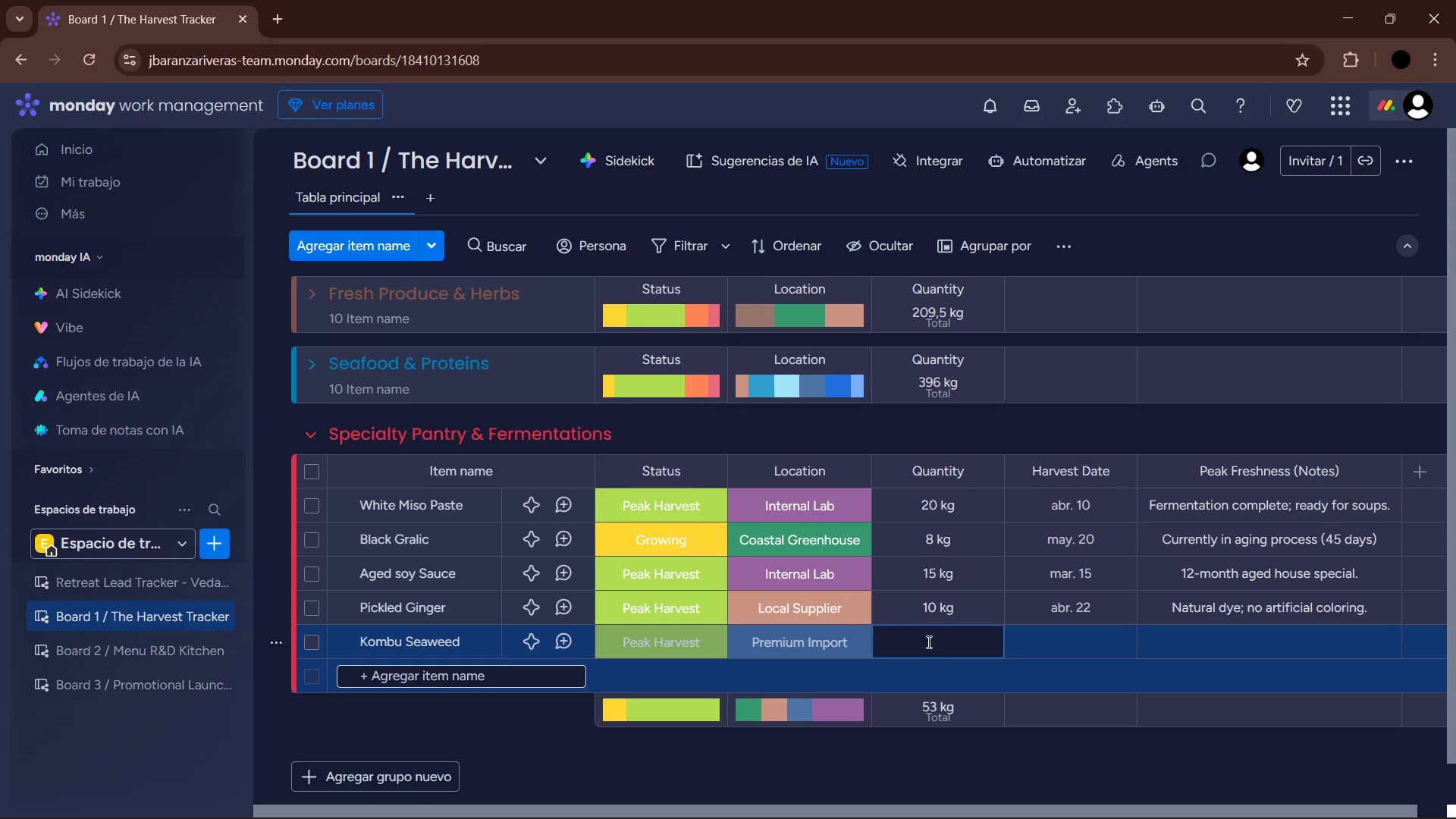 
key(Numpad5)
 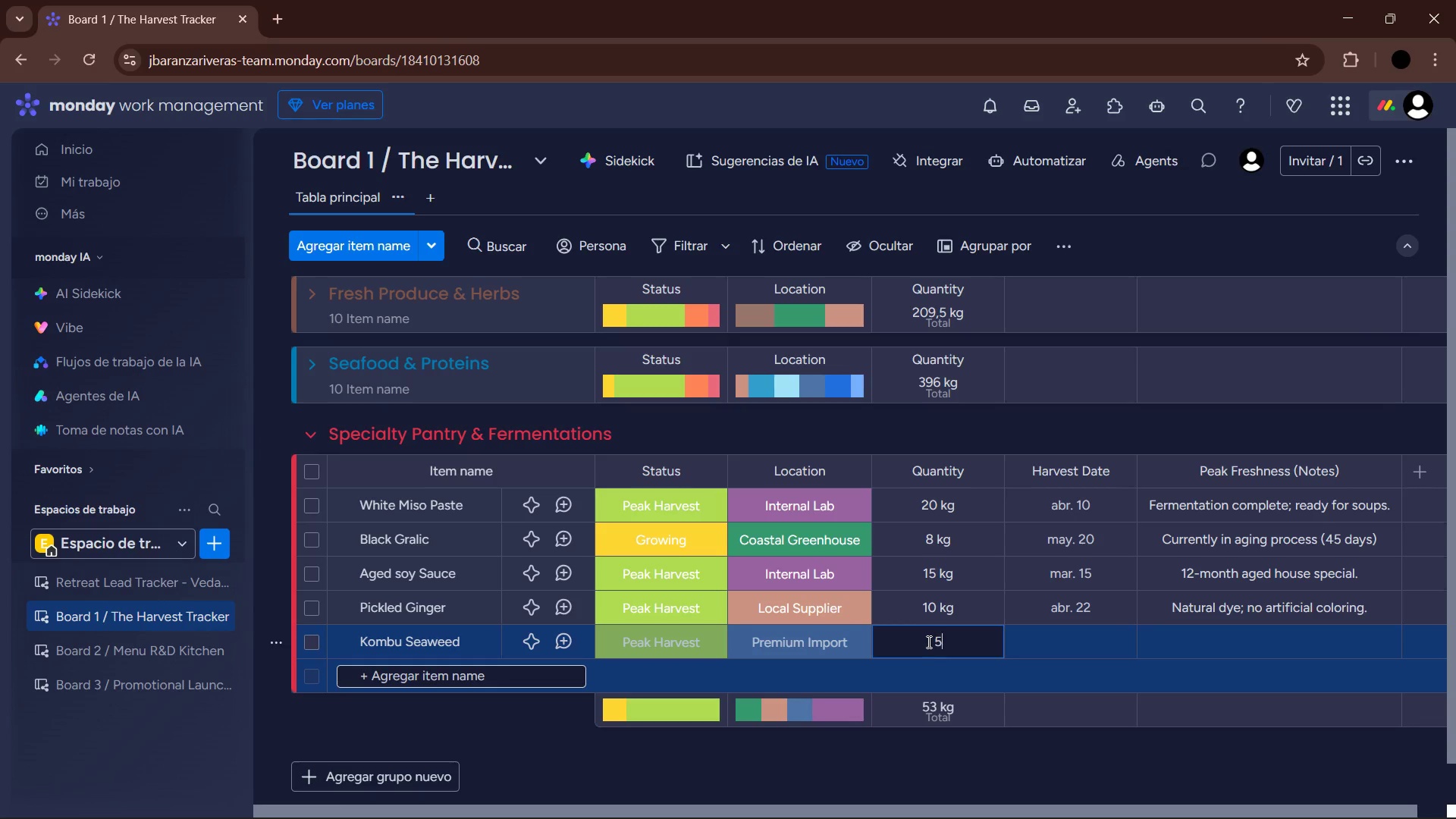 
key(NumpadEnter)
 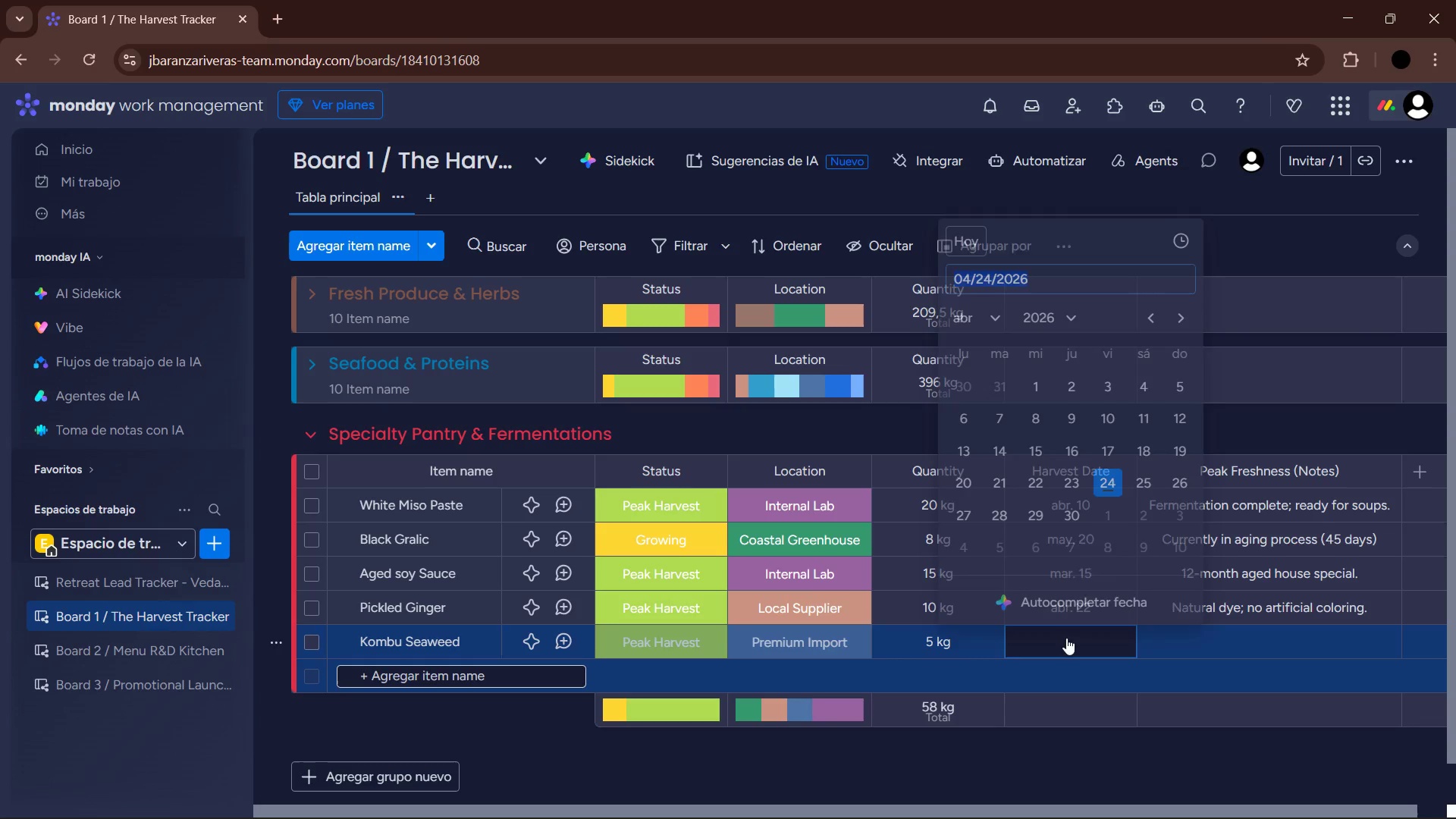 
left_click([1036, 385])
 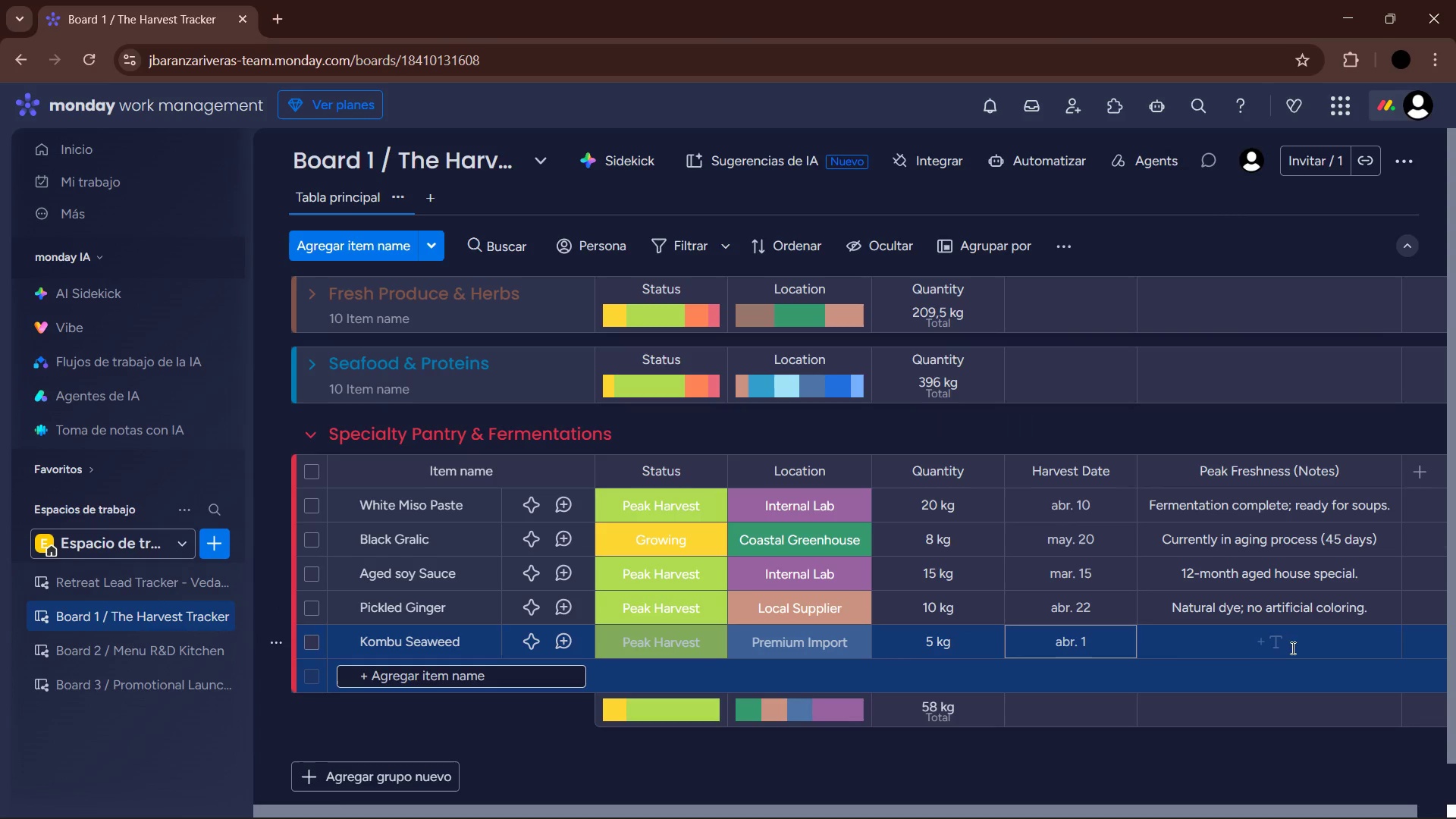 
left_click([1282, 648])
 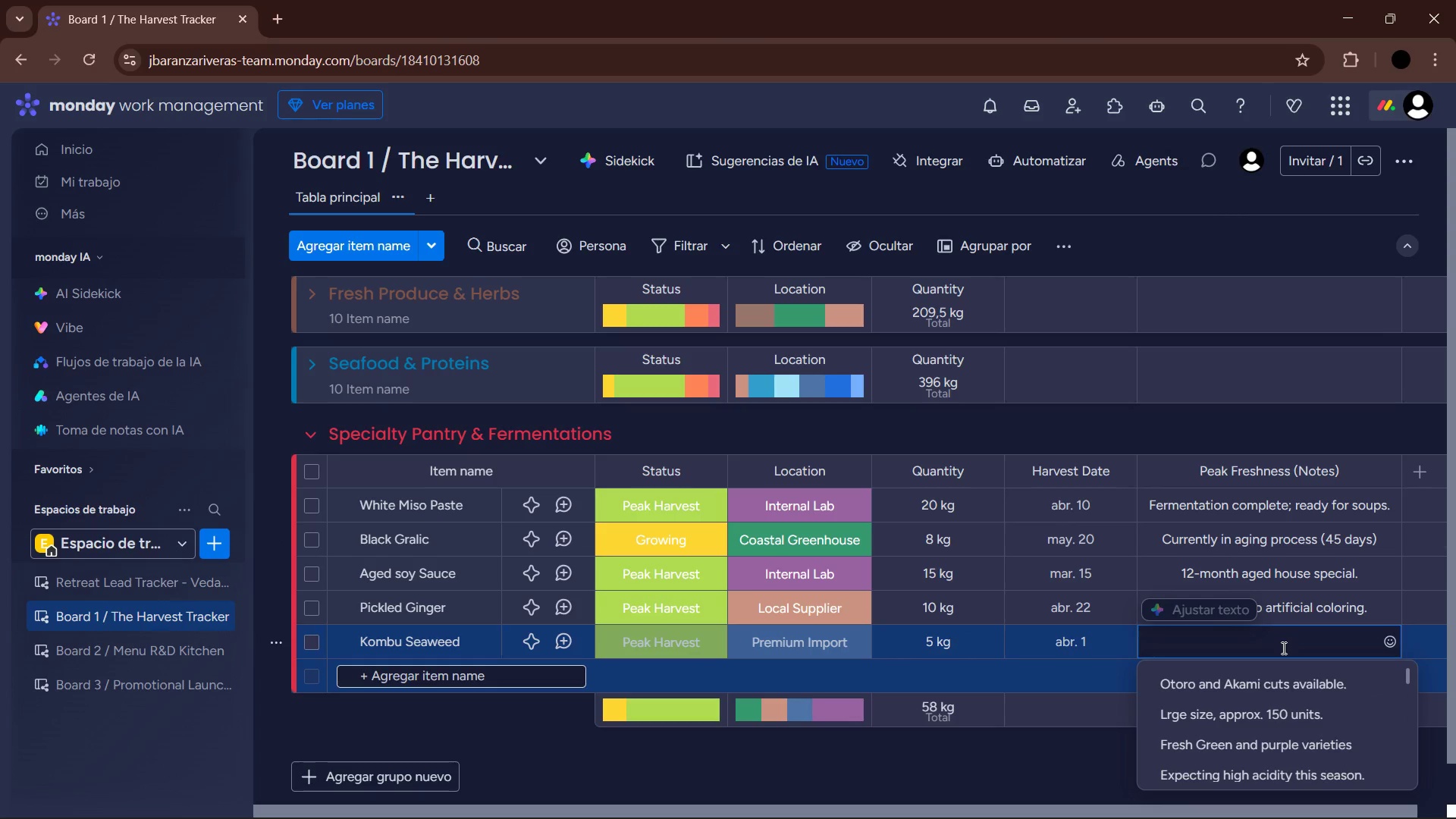 
type(Desi)
key(Backspace)
key(Backspace)
type(hydrated< store in a dry place.)
 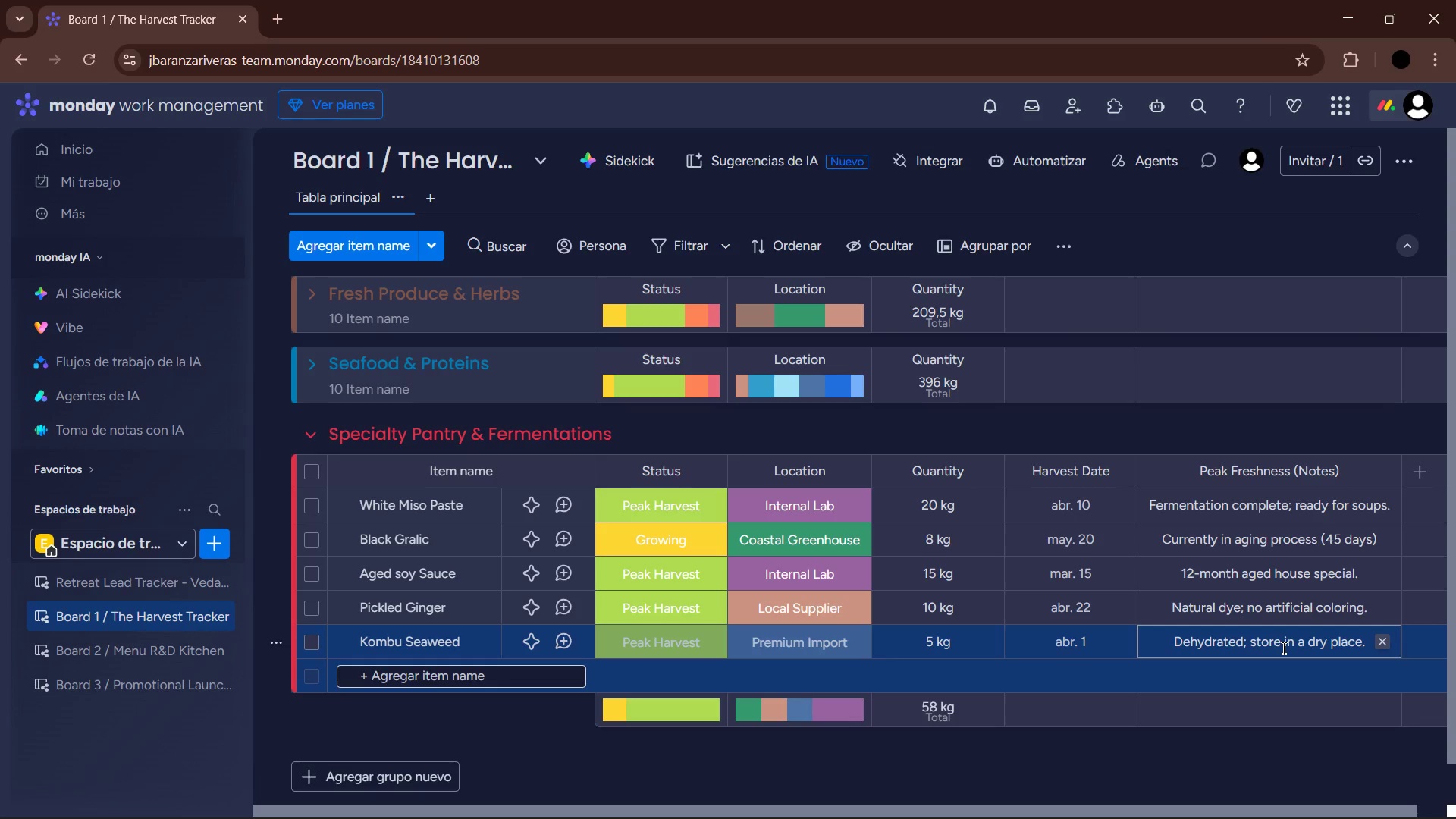 
 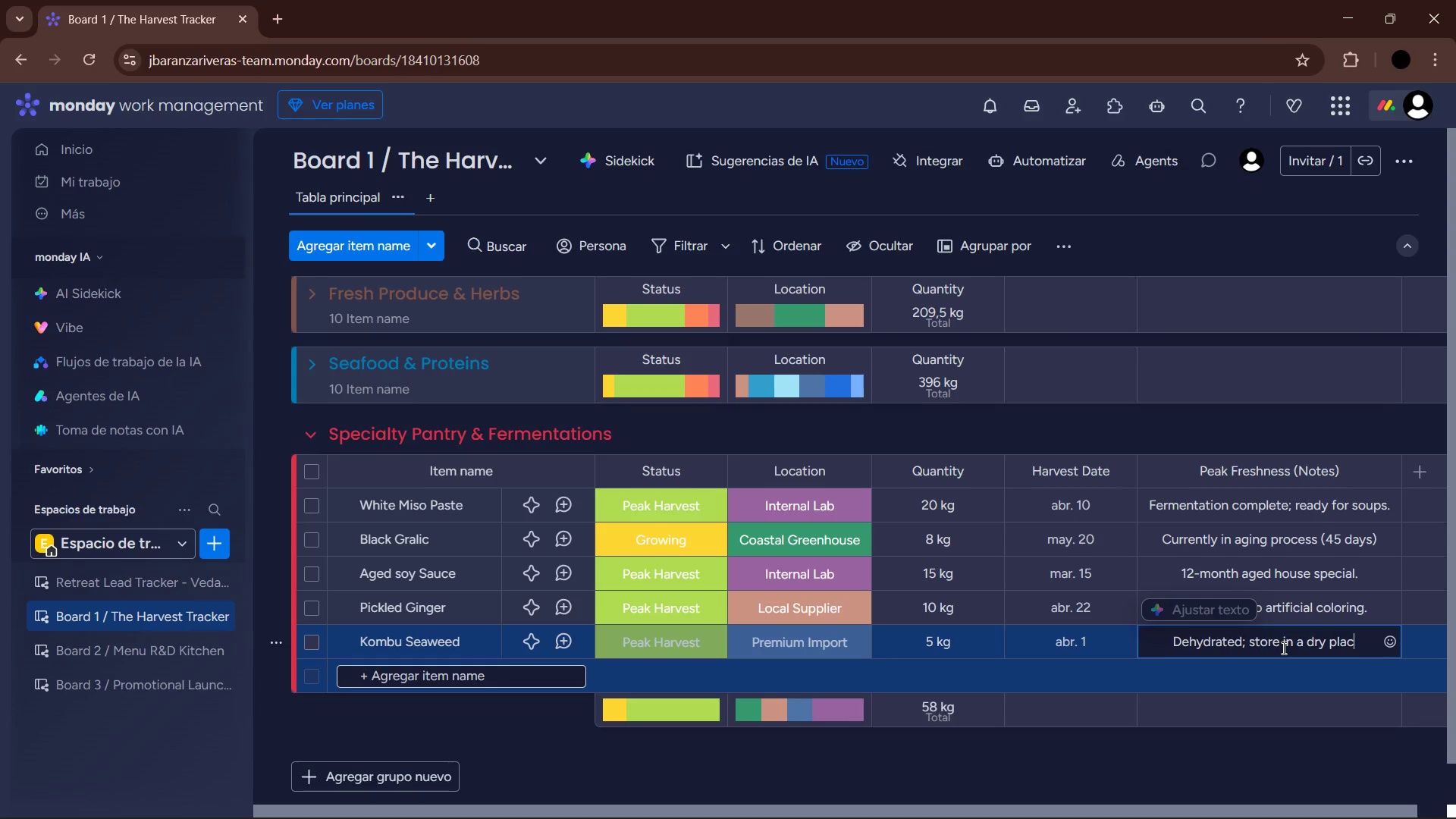 
key(Enter)
 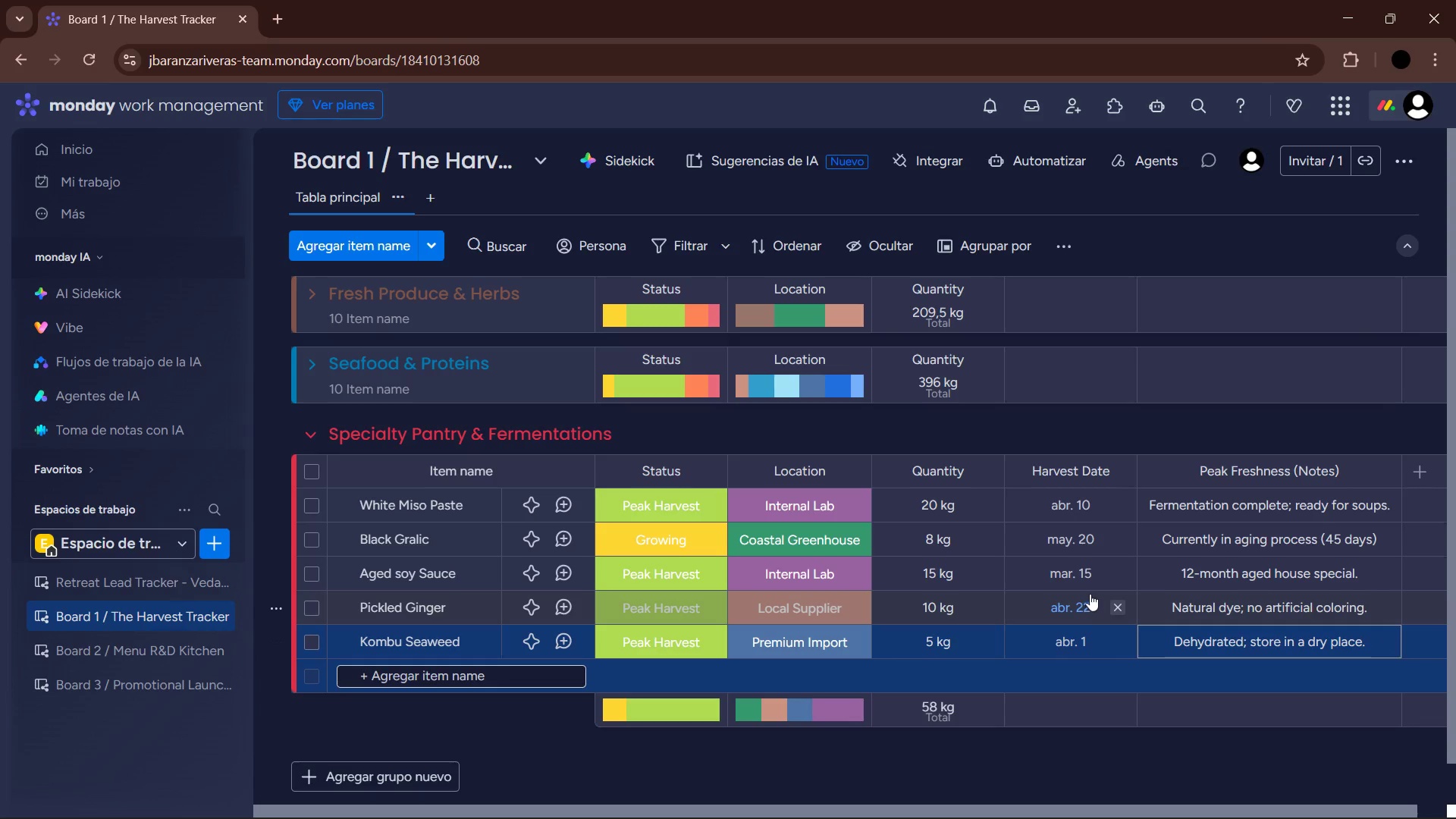 
scroll: coordinate [846, 471], scroll_direction: up, amount: 8.0
 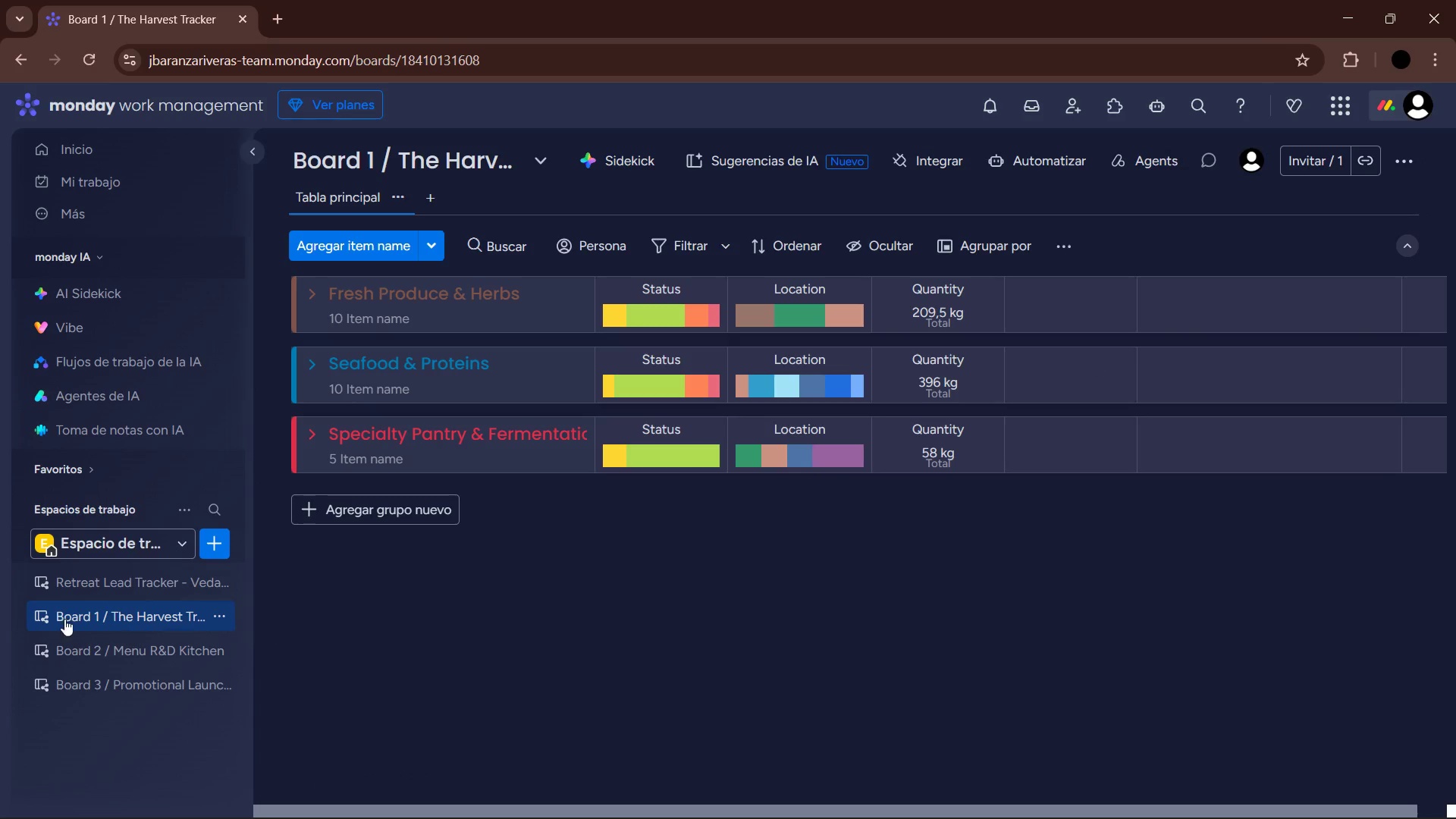 
left_click([98, 639])
 